 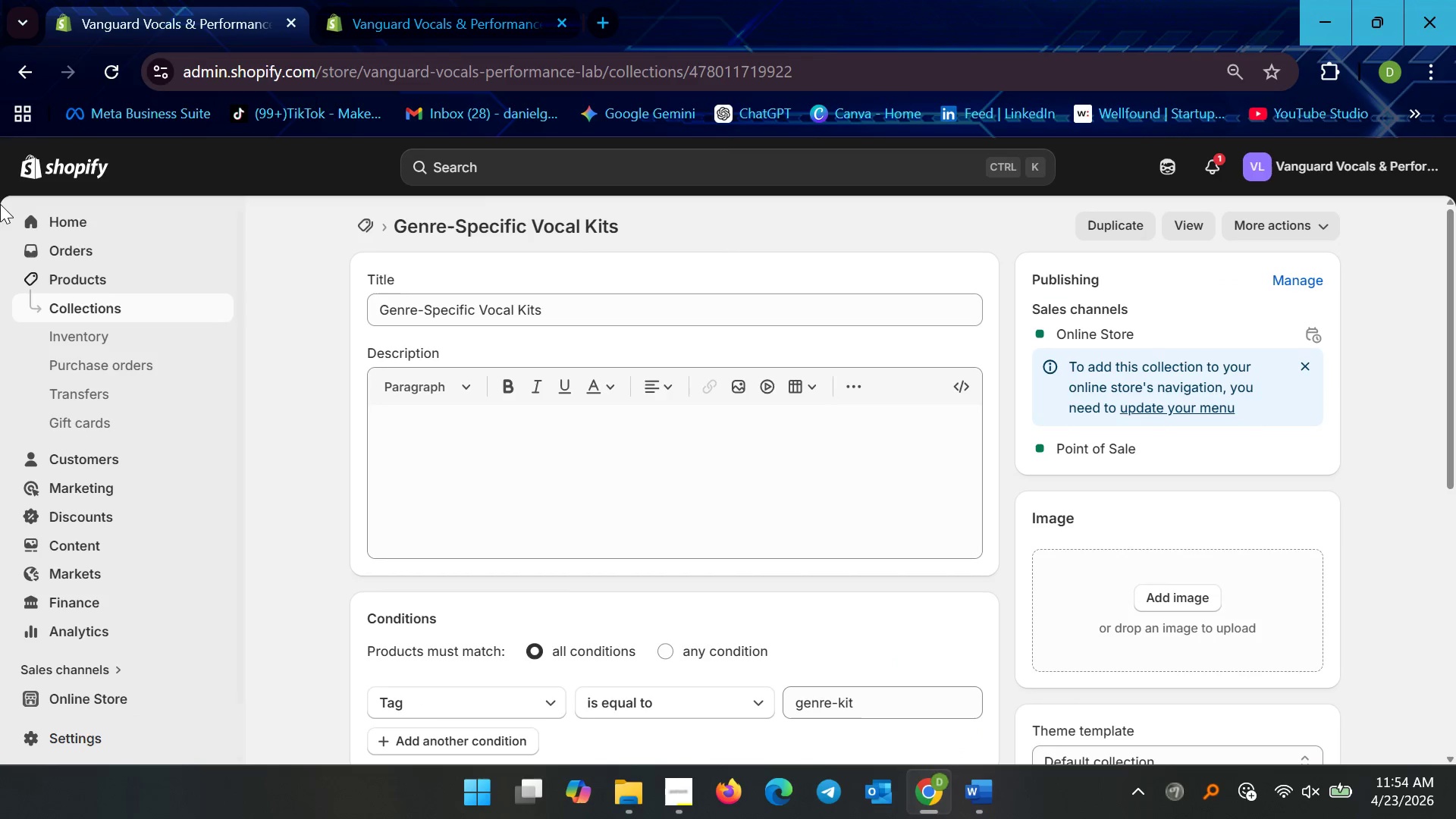 
left_click_drag(start_coordinate=[526, 0], to_coordinate=[520, 2])
 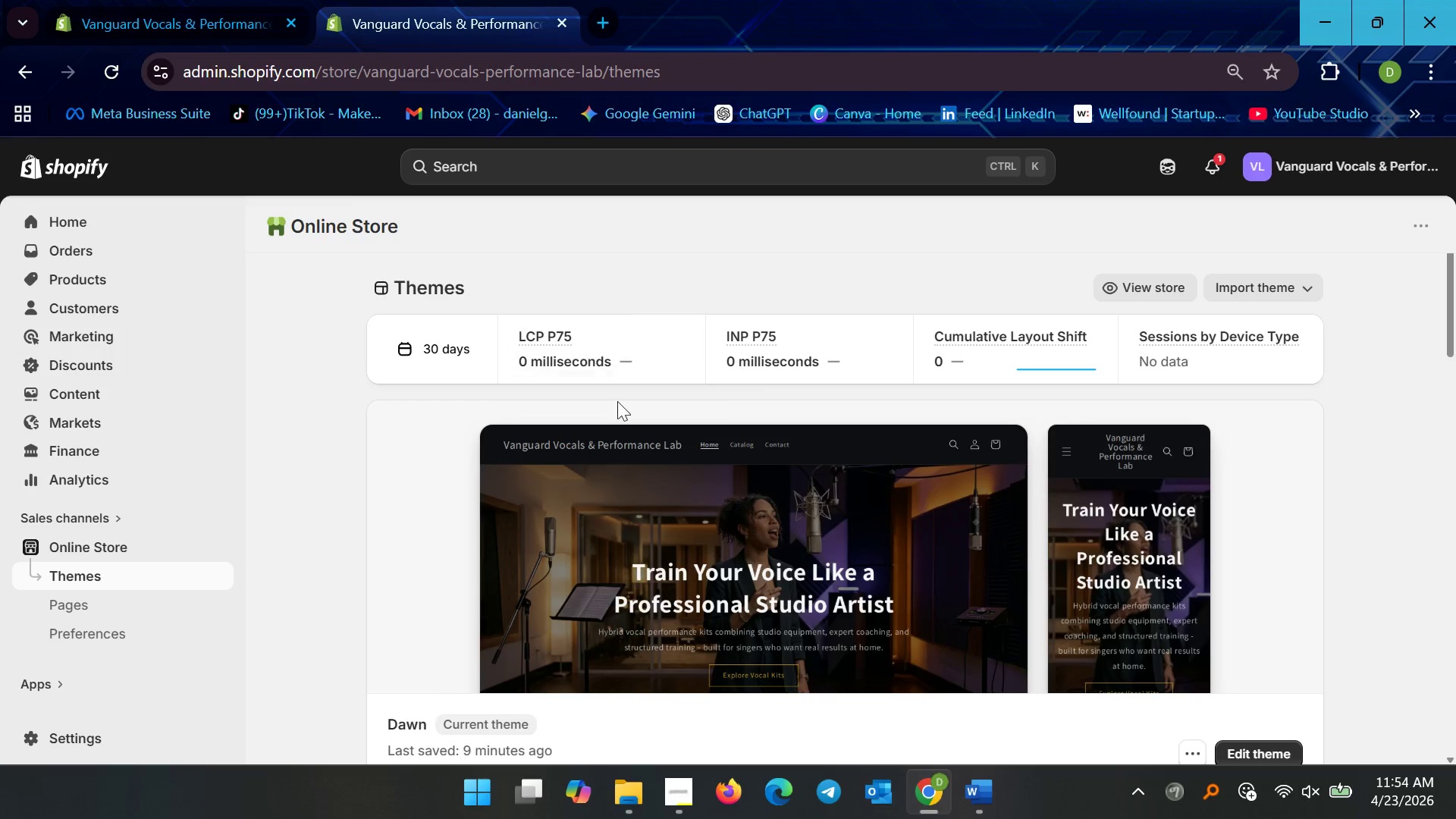 
scroll: coordinate [1006, 583], scroll_direction: down, amount: 3.0
 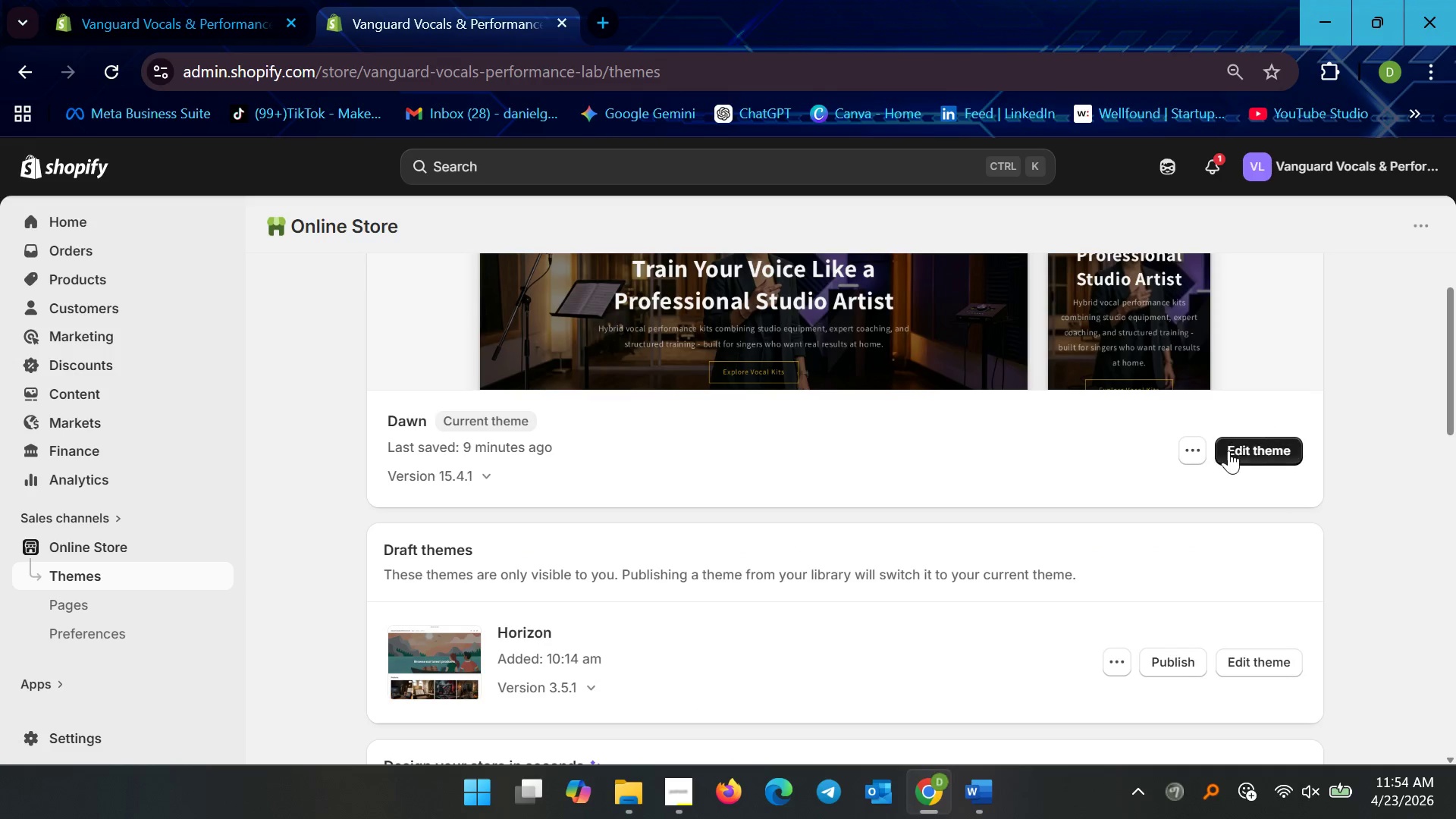 
left_click([1257, 437])
 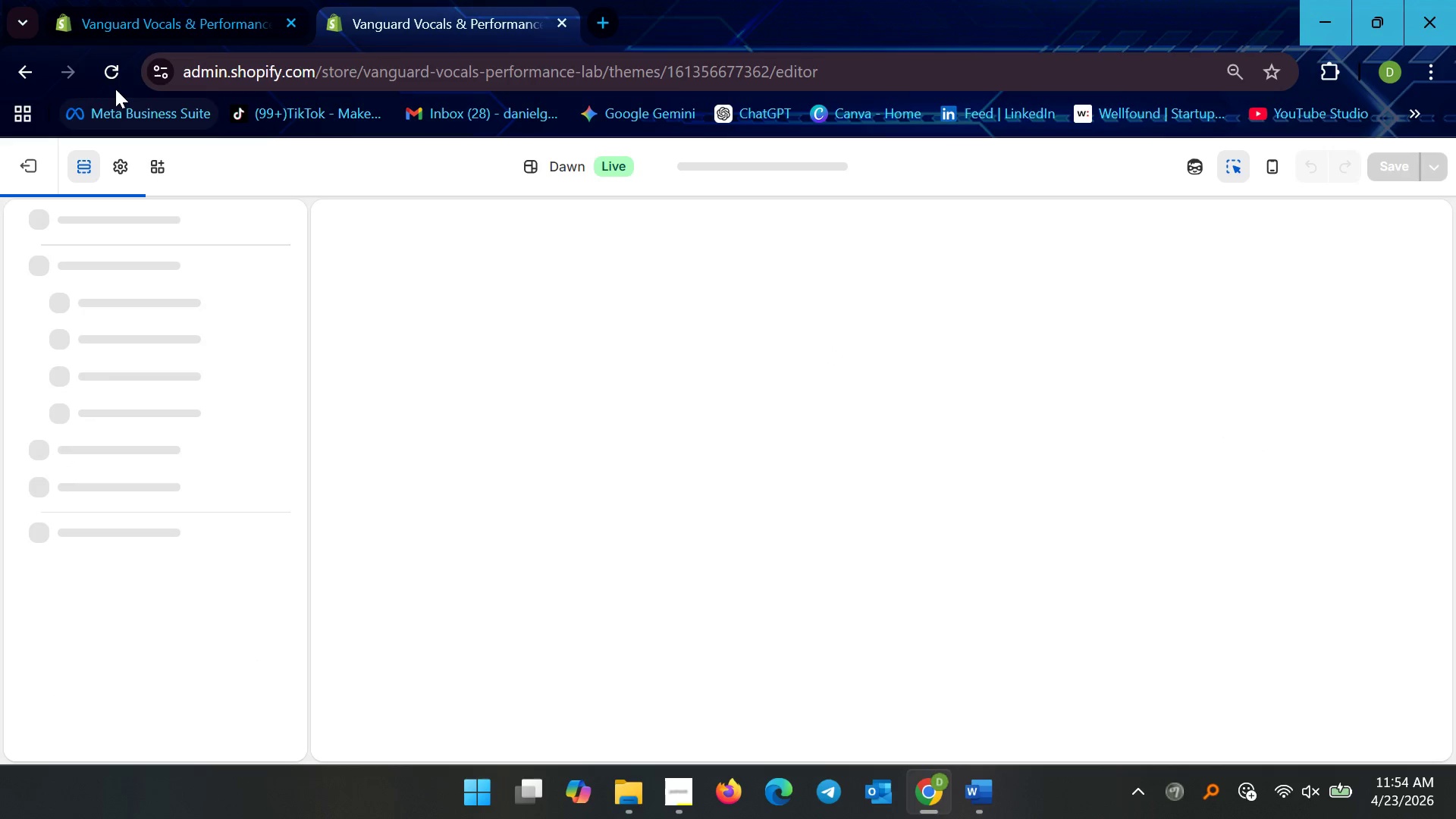 
left_click([114, 82])
 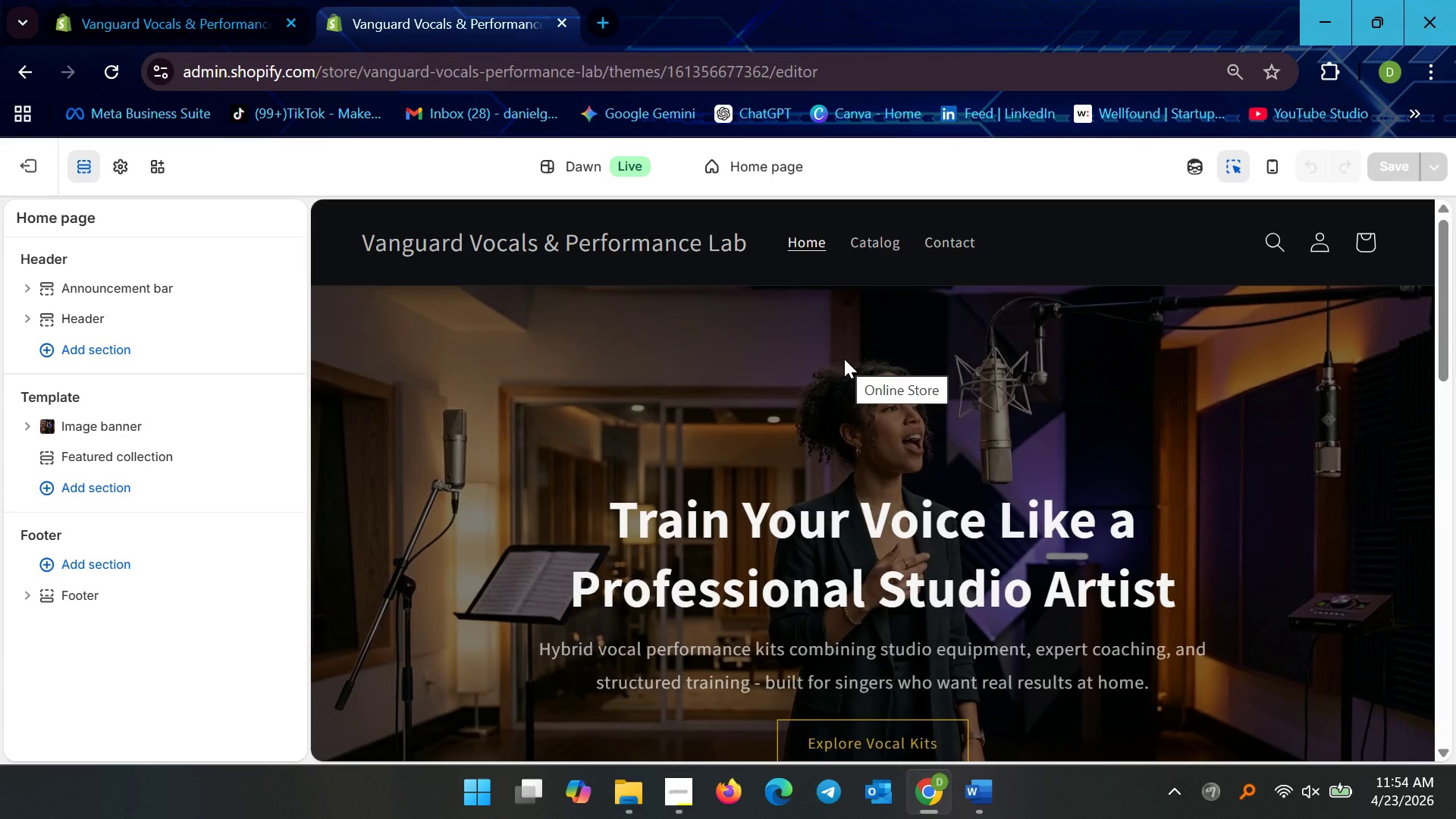 
wait(18.38)
 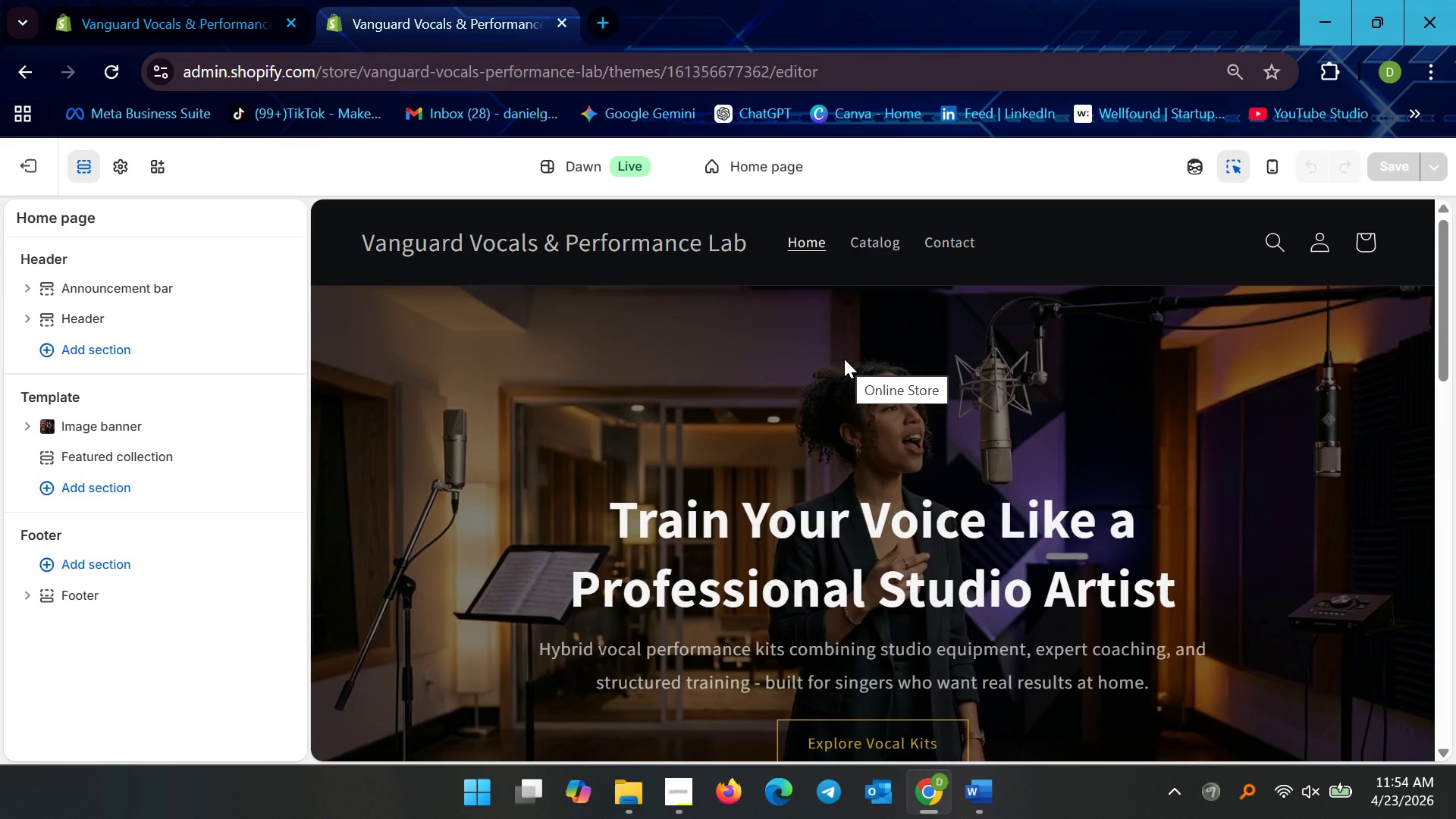 
scroll: coordinate [862, 500], scroll_direction: down, amount: 3.0
 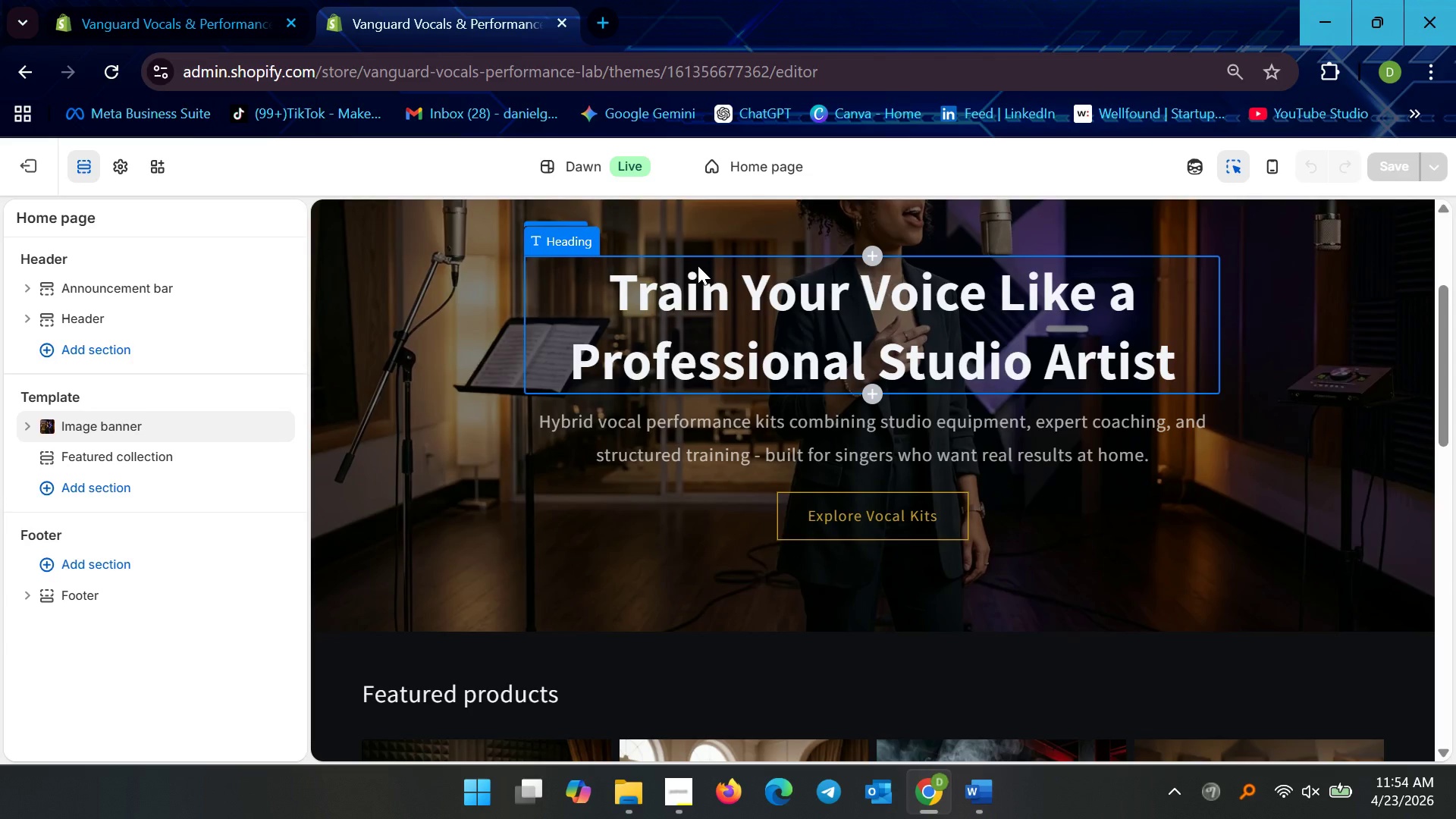 
left_click([771, 184])
 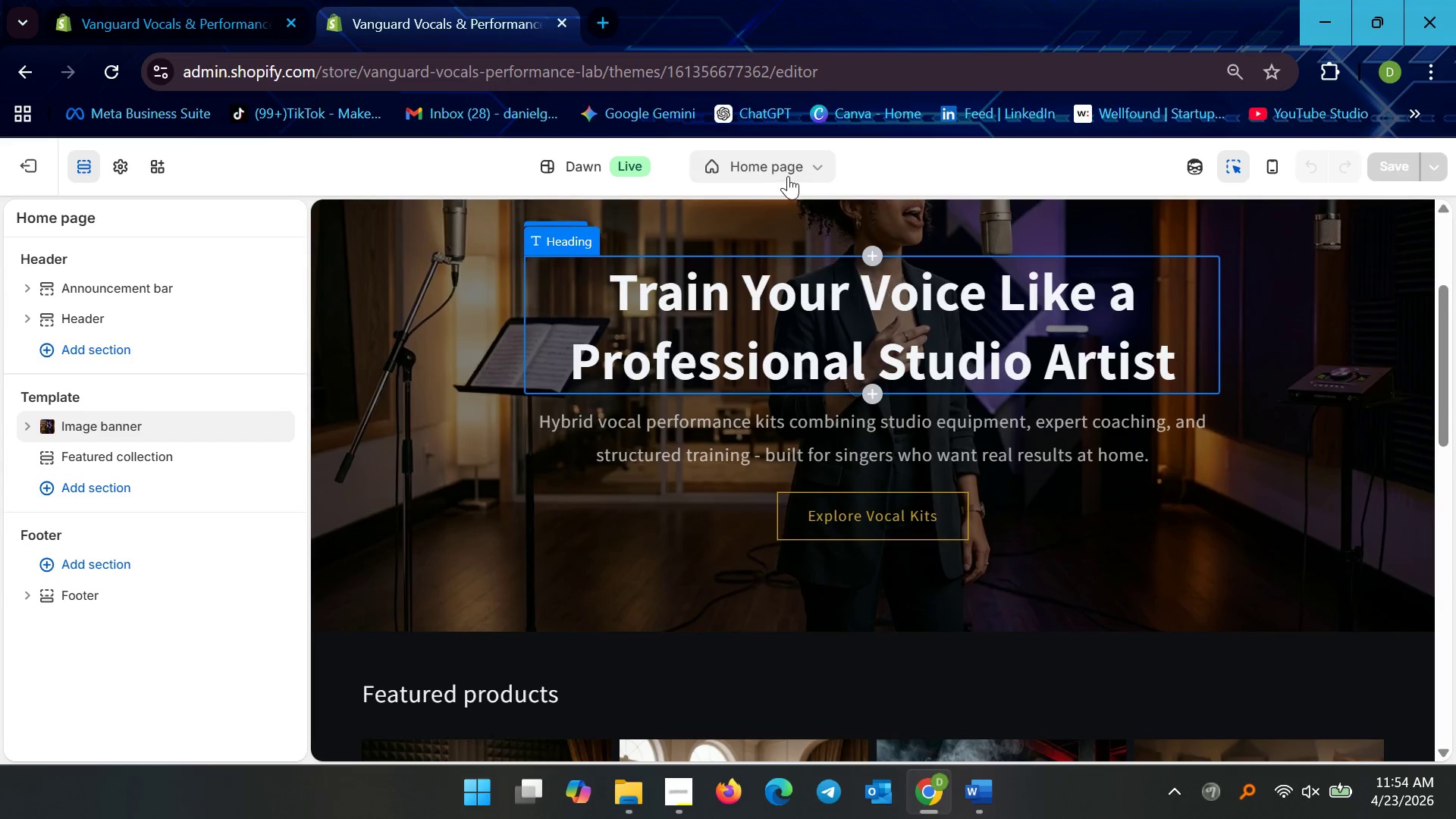 
left_click([788, 176])
 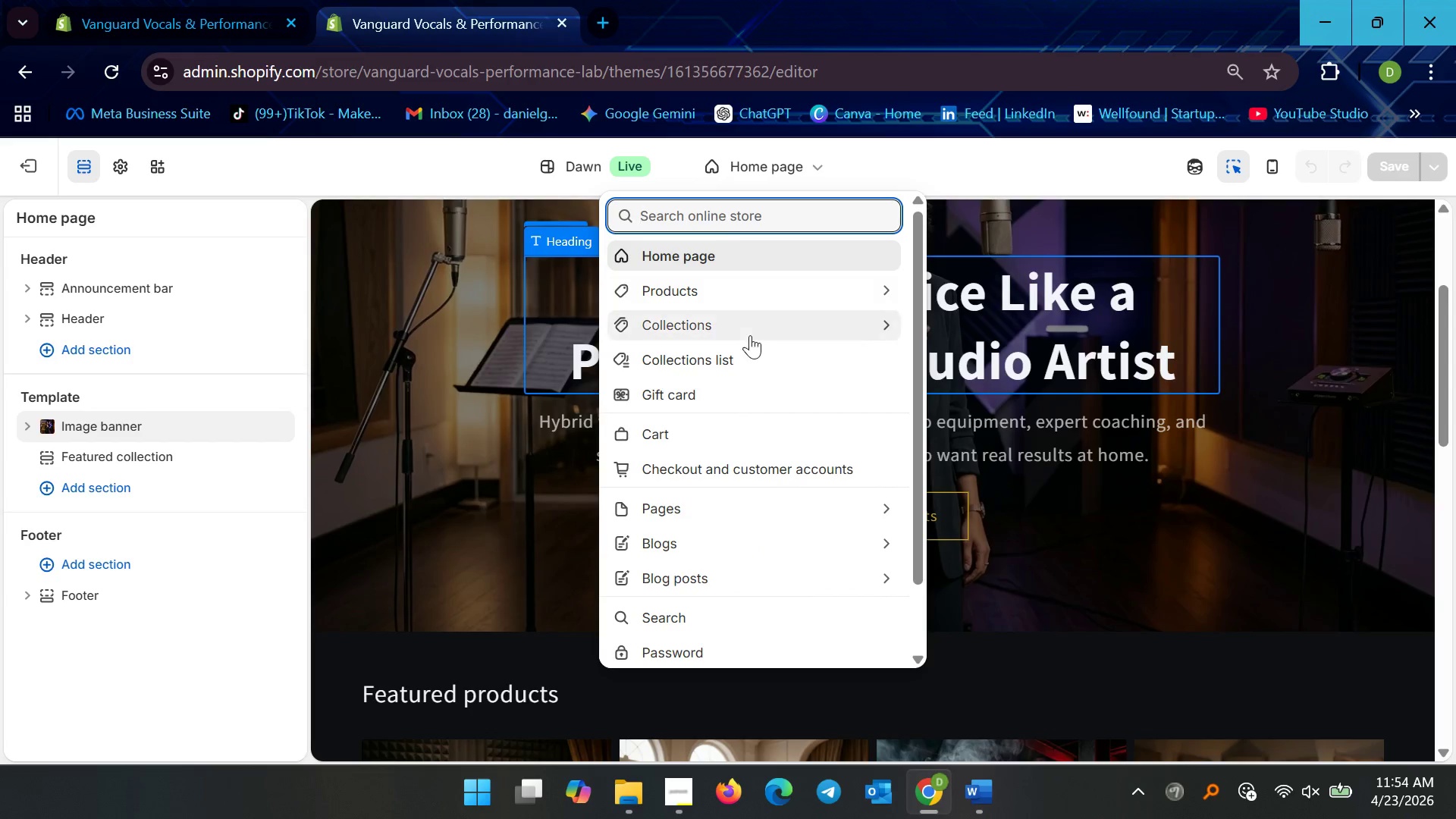 
left_click([750, 335])
 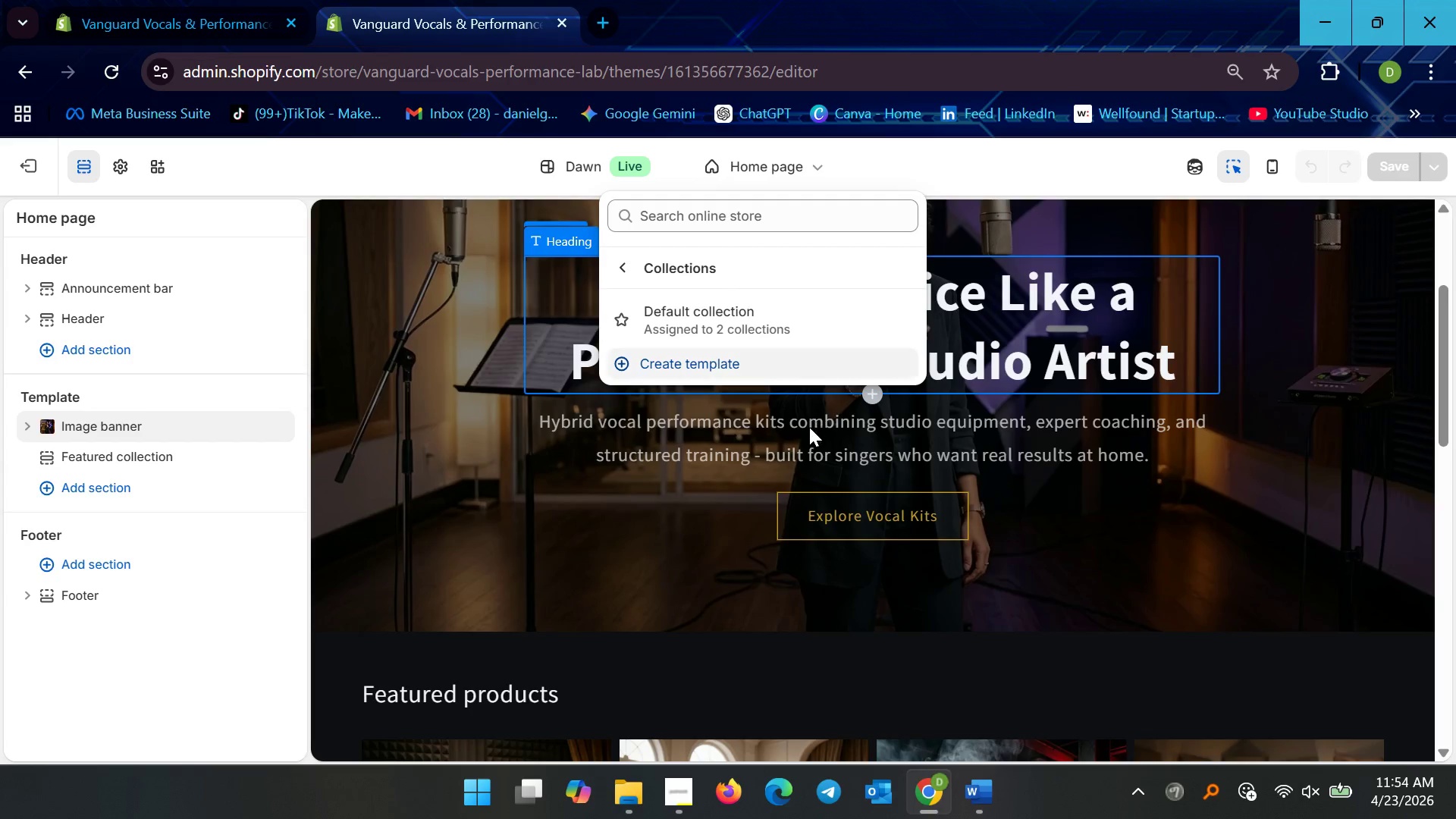 
left_click([785, 332])
 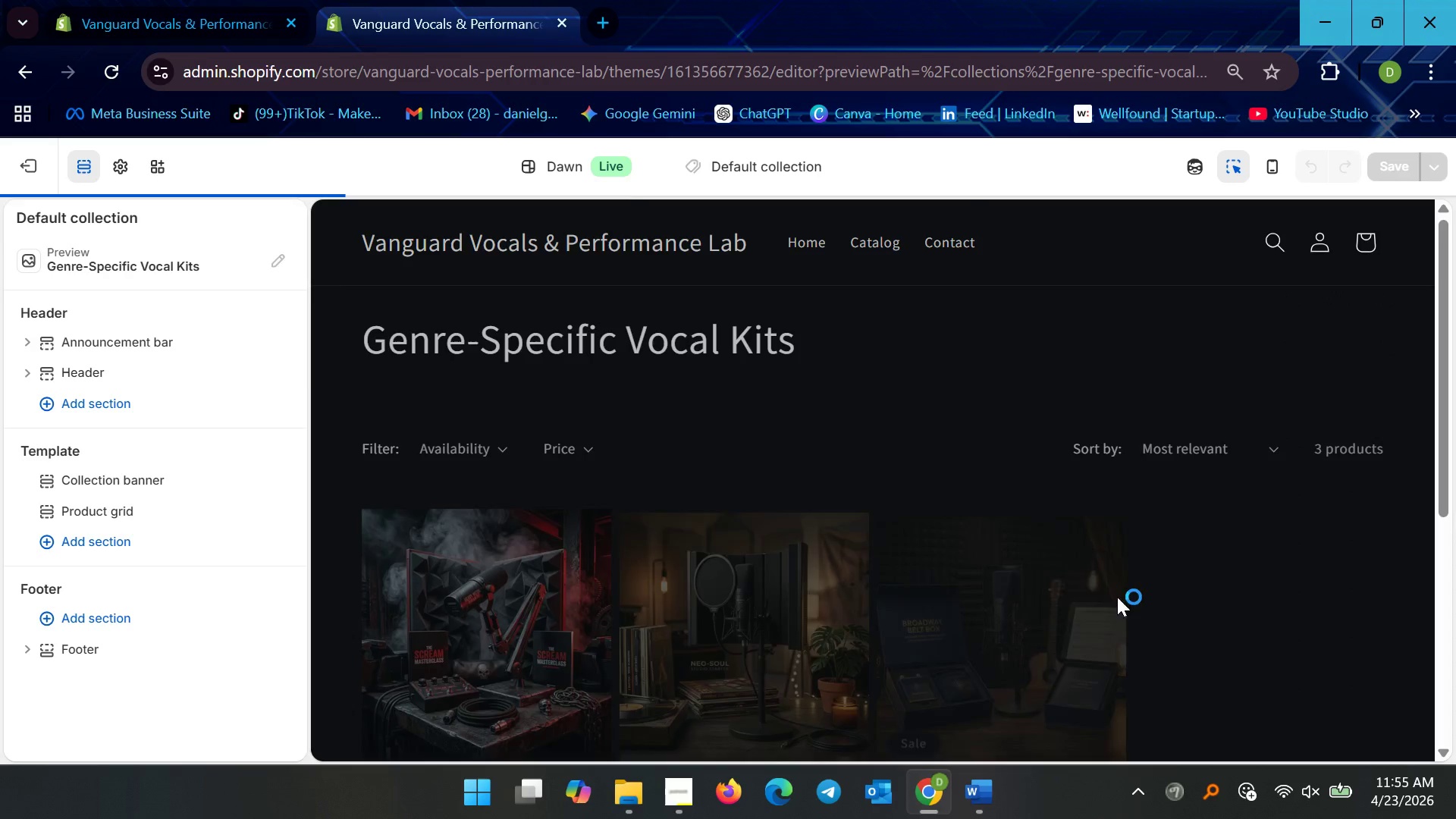 
scroll: coordinate [974, 584], scroll_direction: down, amount: 6.0
 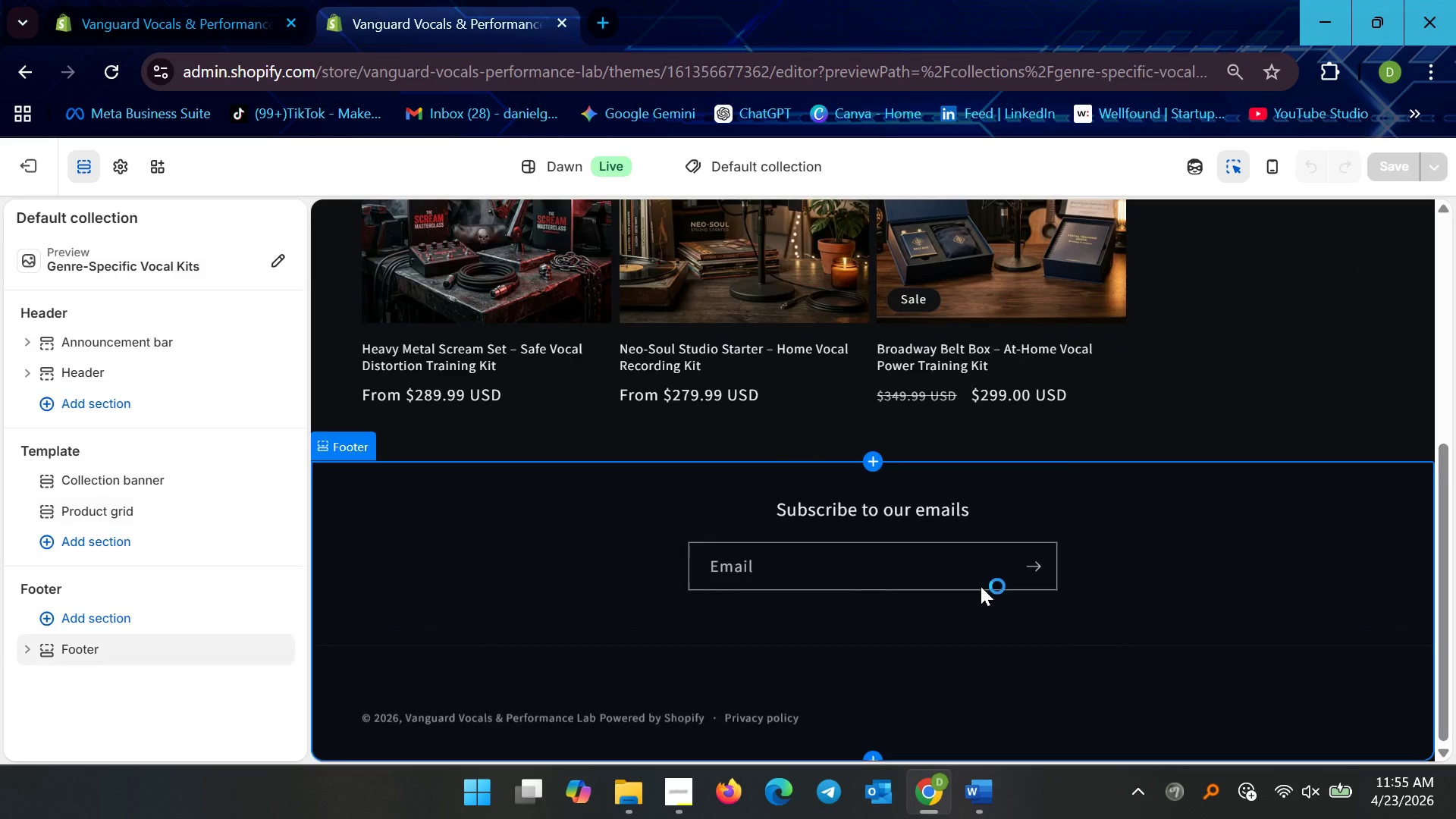 
scroll: coordinate [984, 585], scroll_direction: up, amount: 3.0
 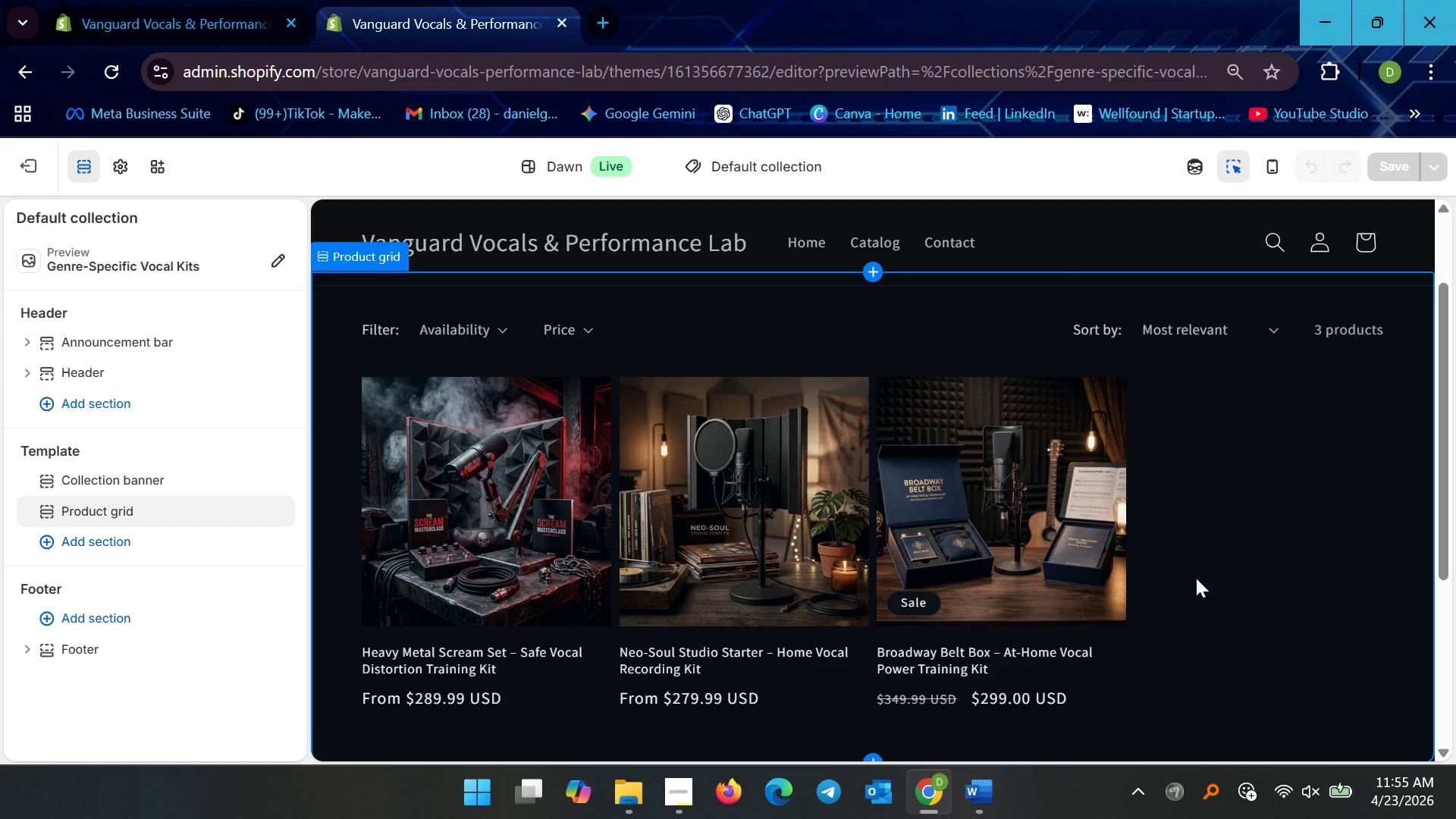 
wait(8.35)
 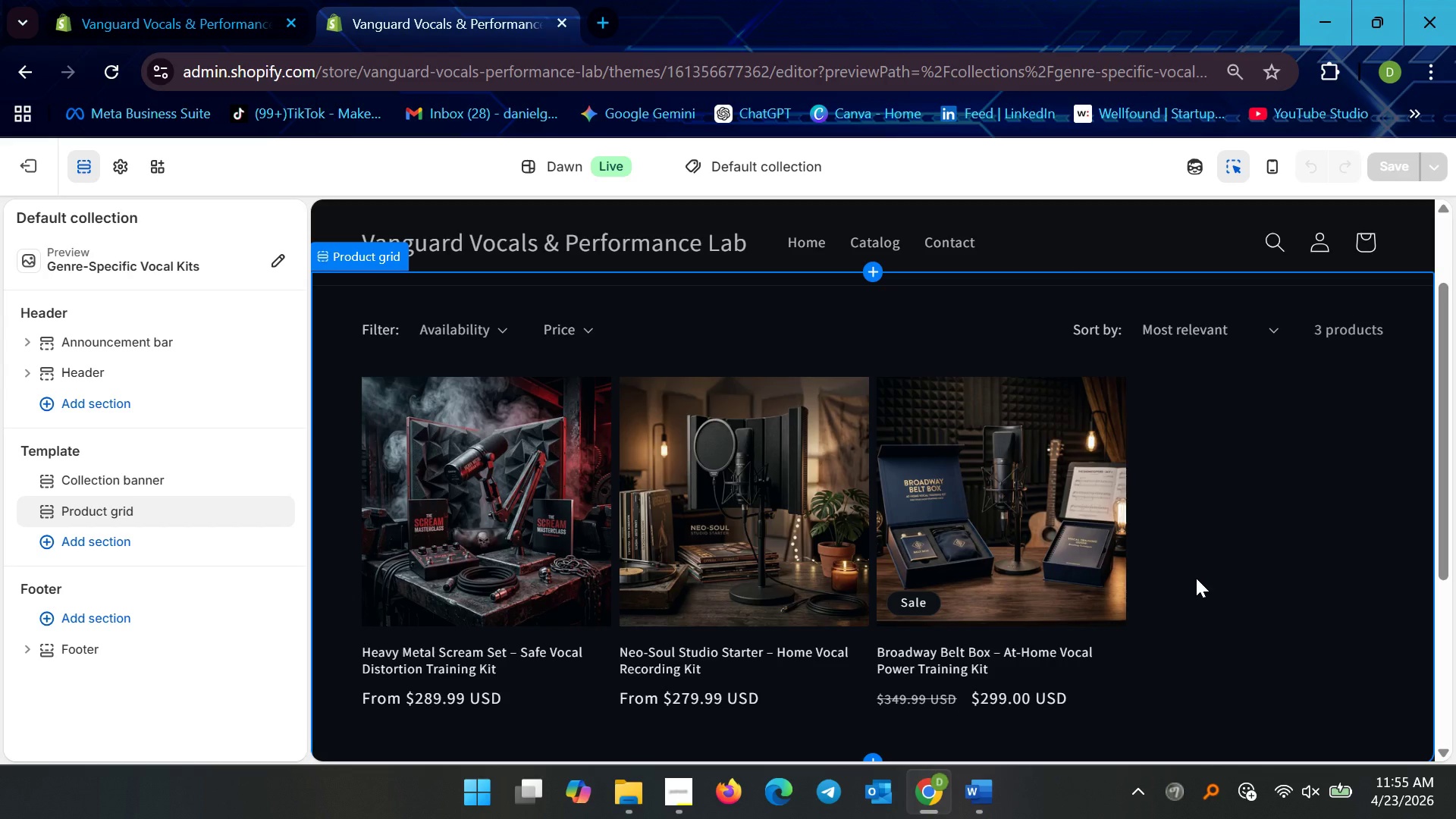 
left_click([92, 0])
 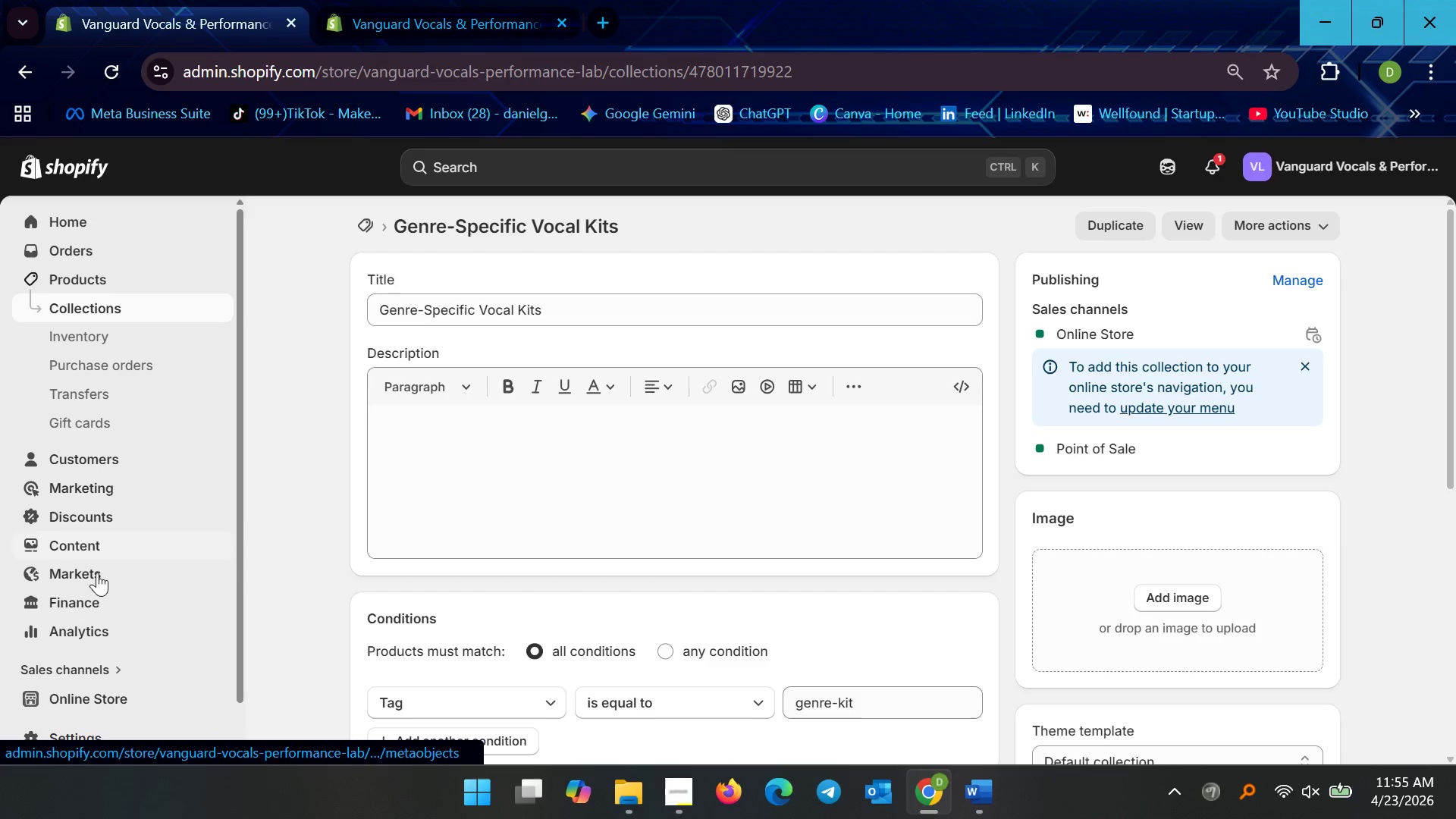 
left_click([99, 554])
 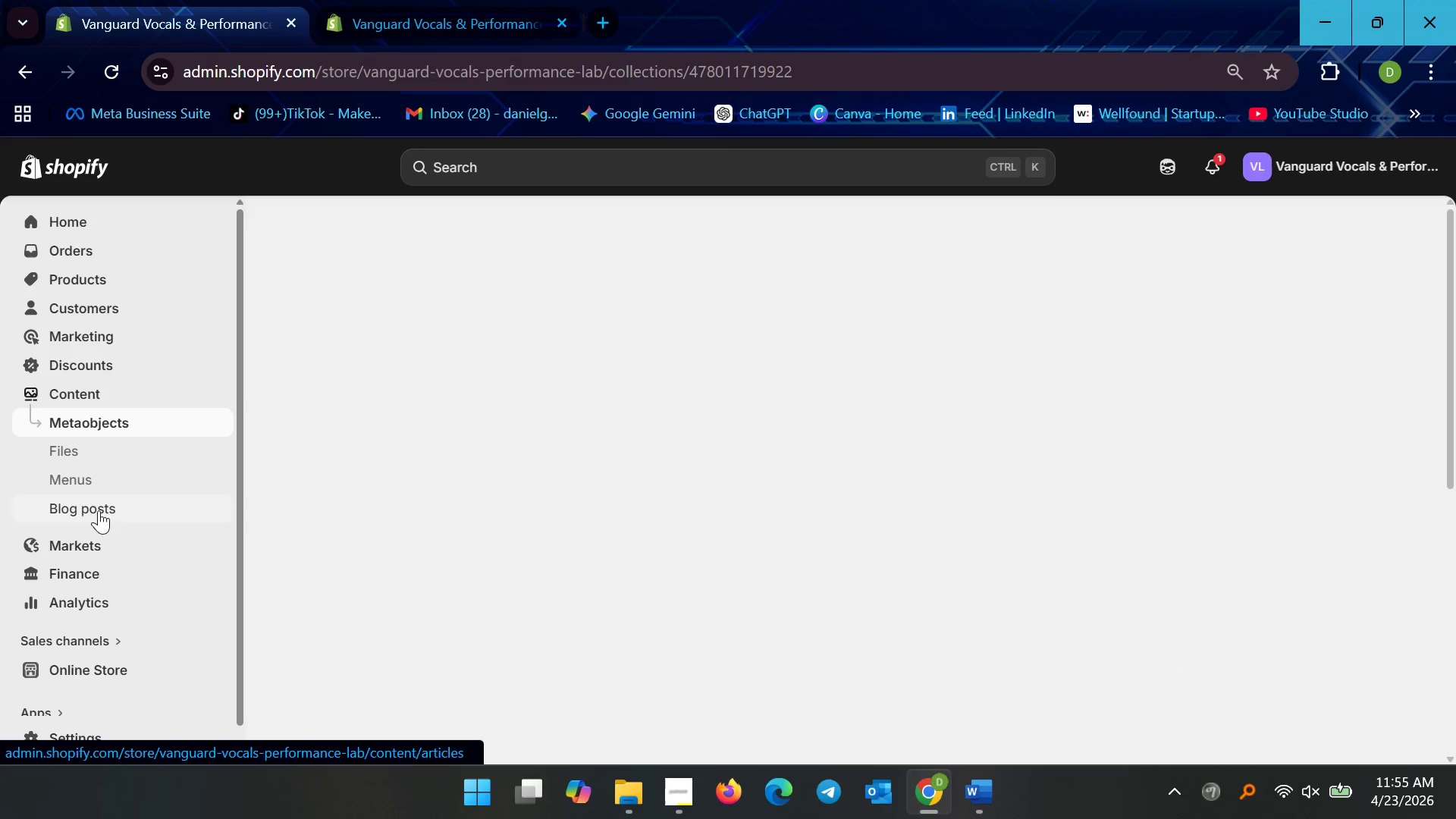 
left_click([101, 478])
 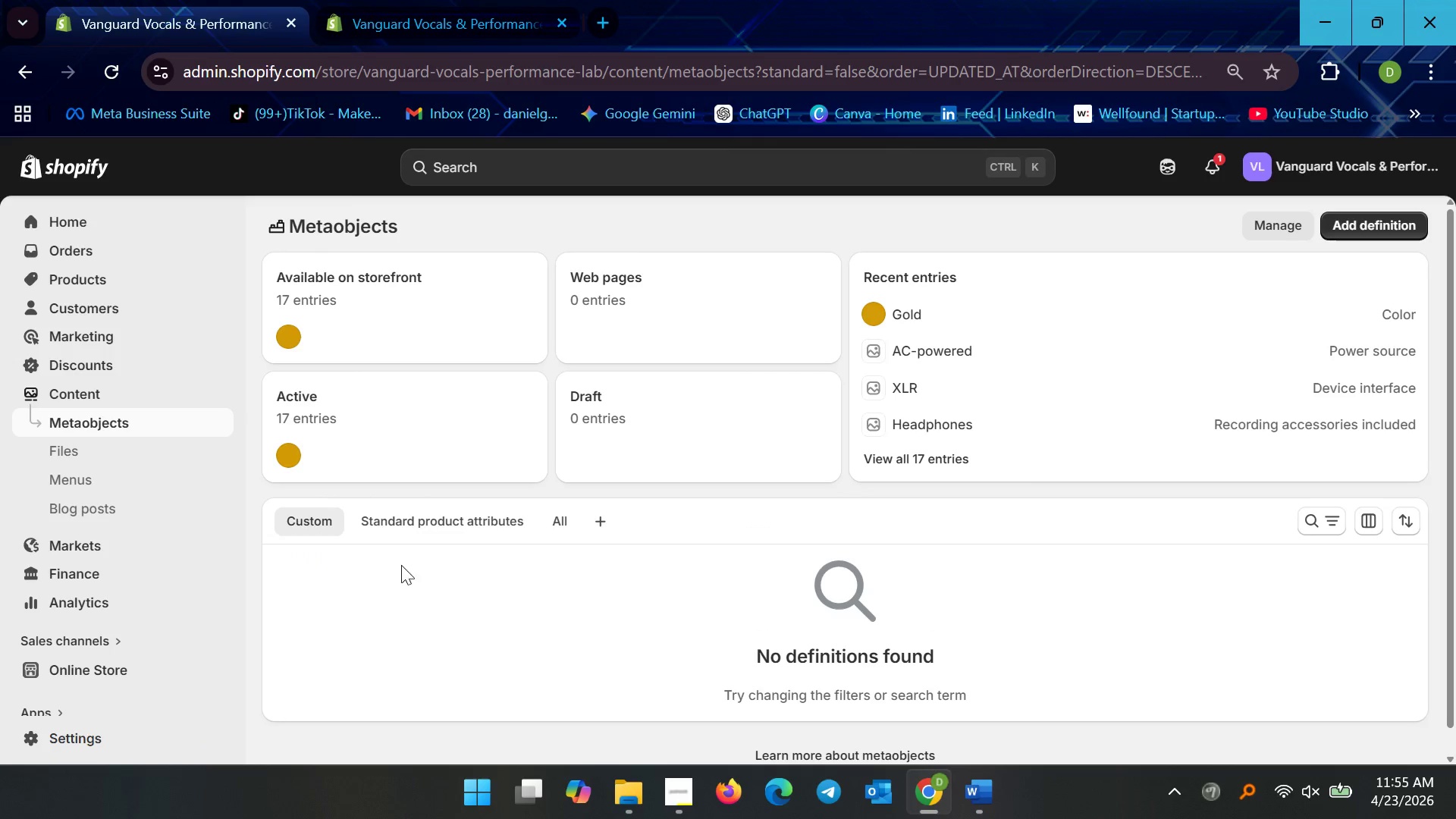 
left_click([63, 485])
 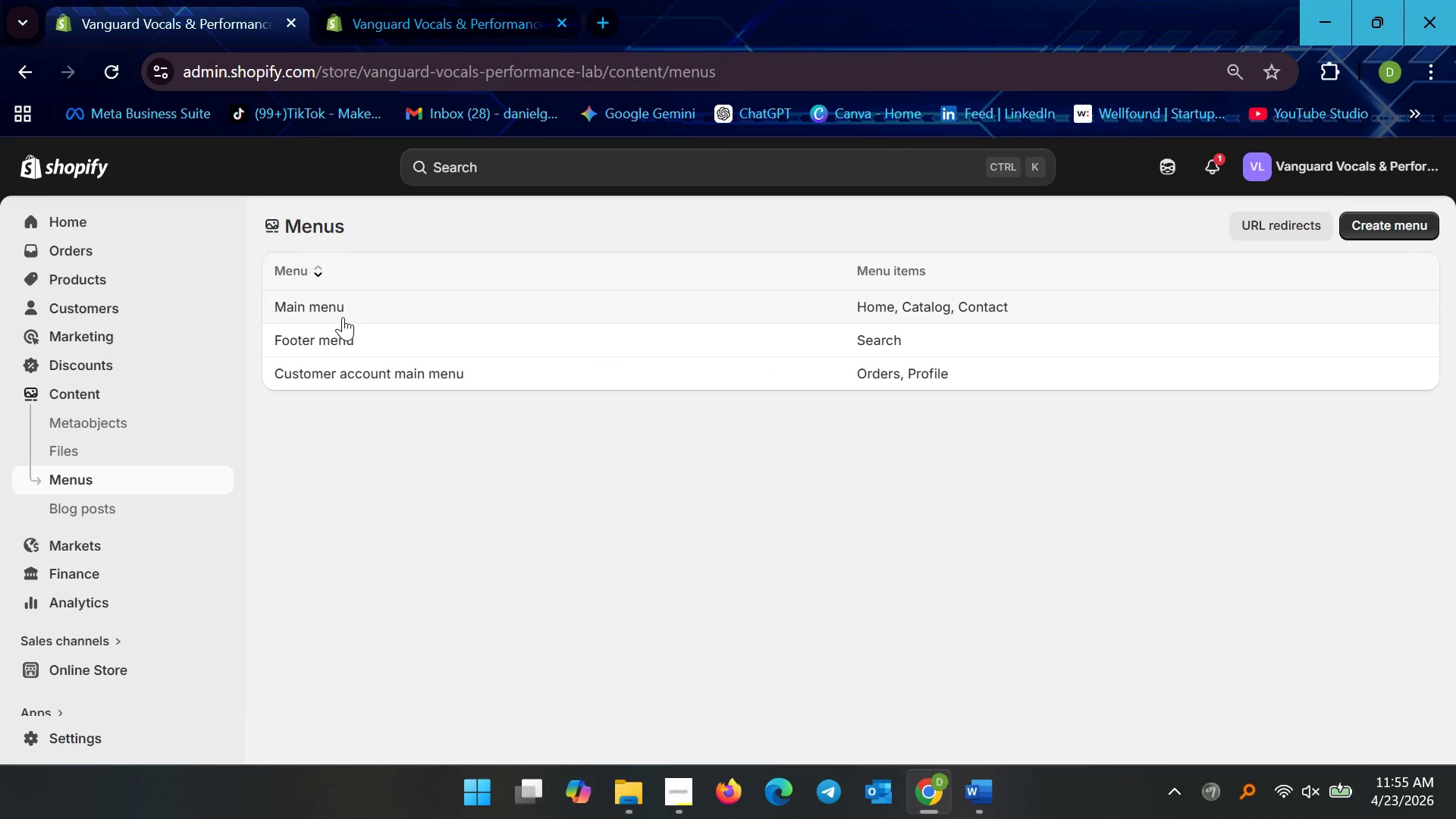 
left_click([343, 309])
 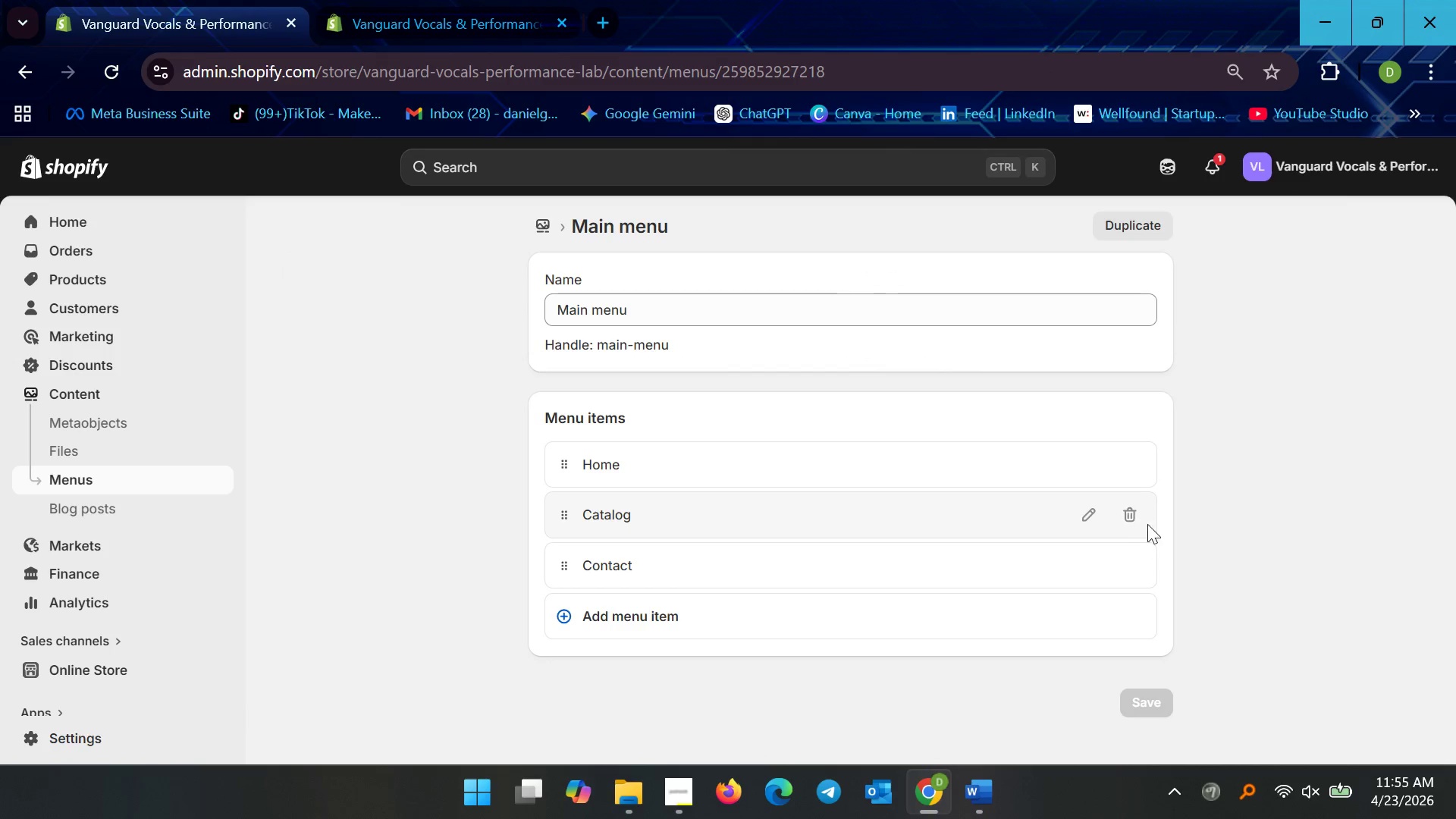 
left_click([1137, 522])
 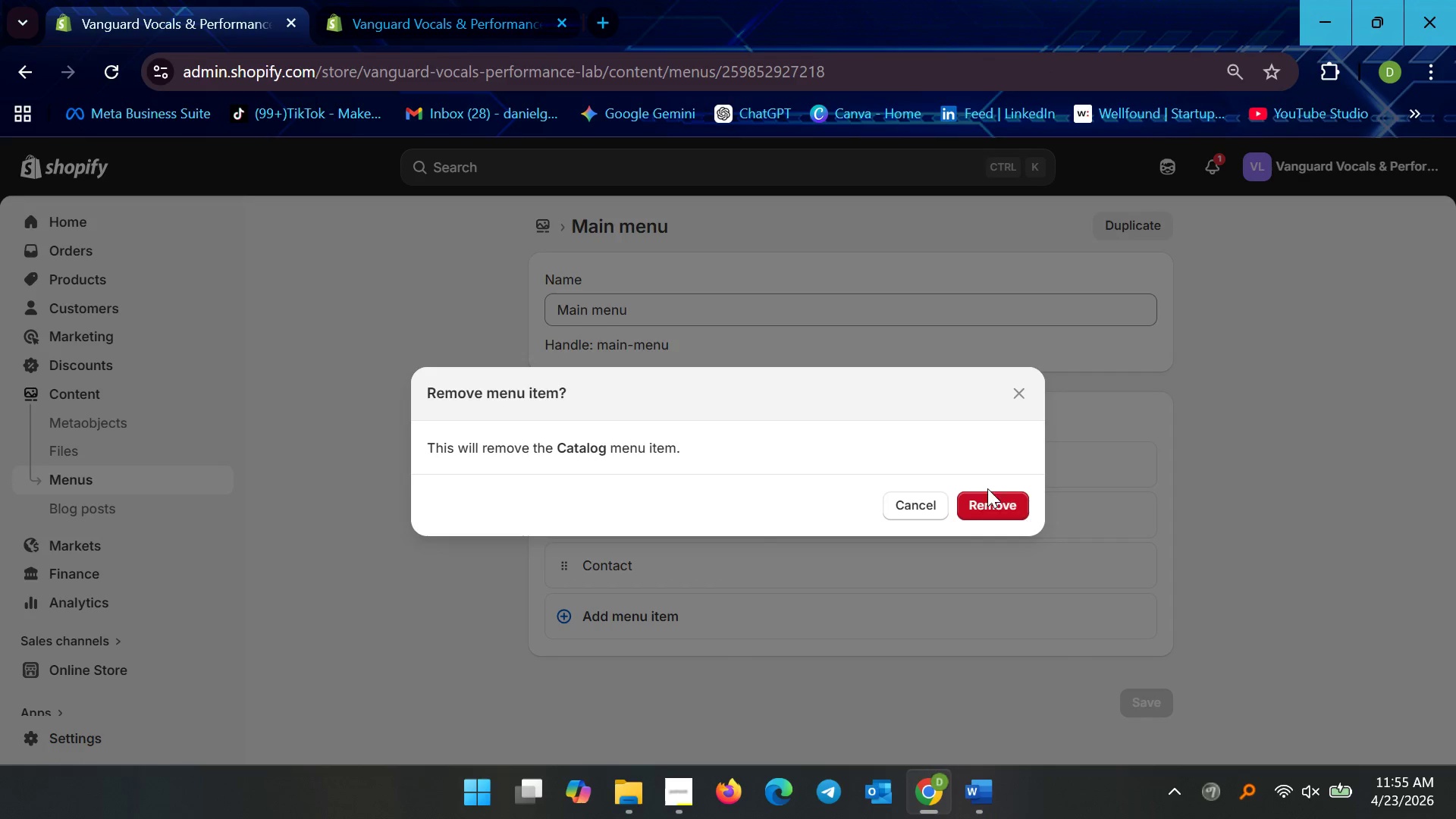 
left_click([1009, 506])
 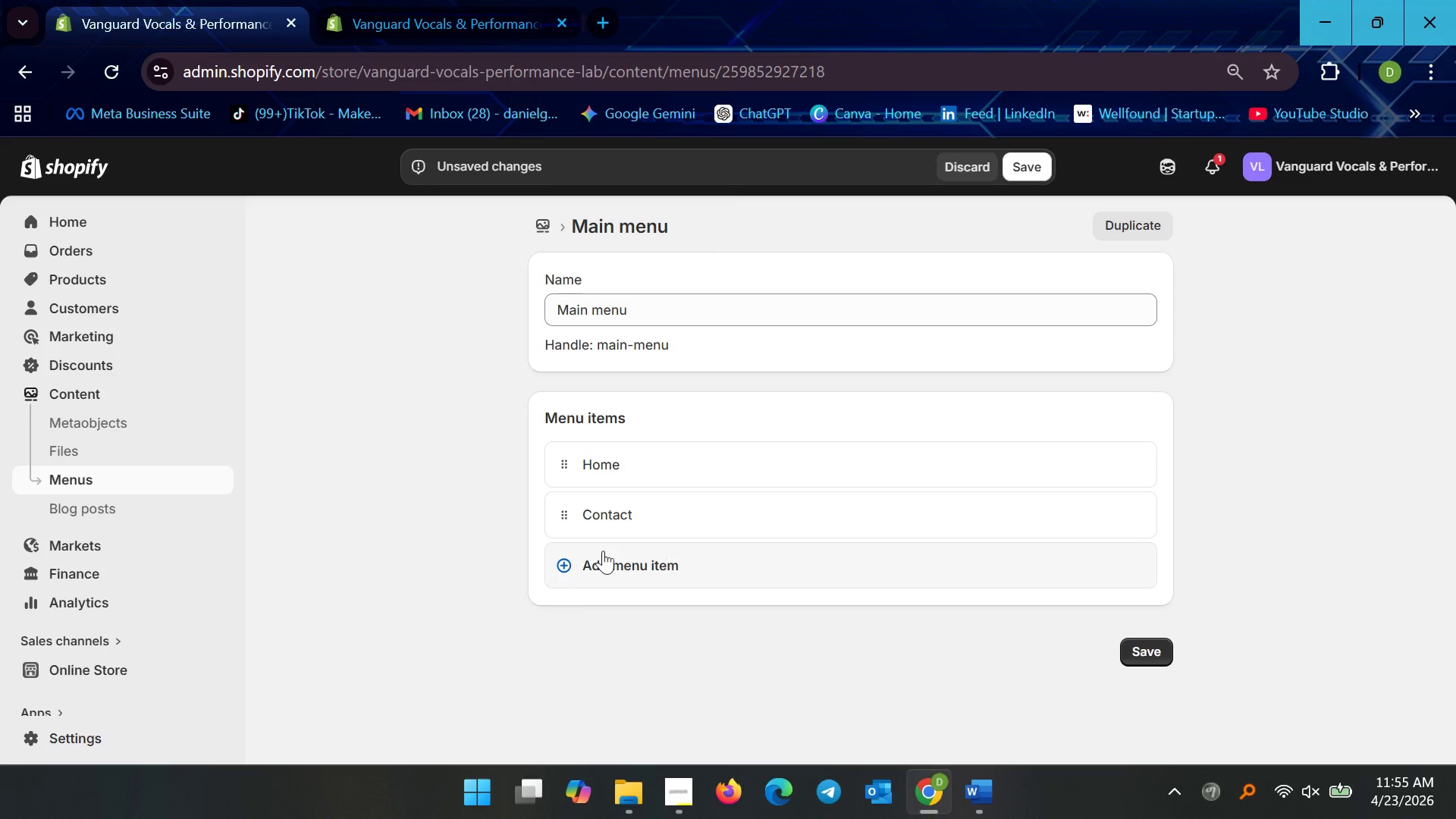 
left_click([595, 552])
 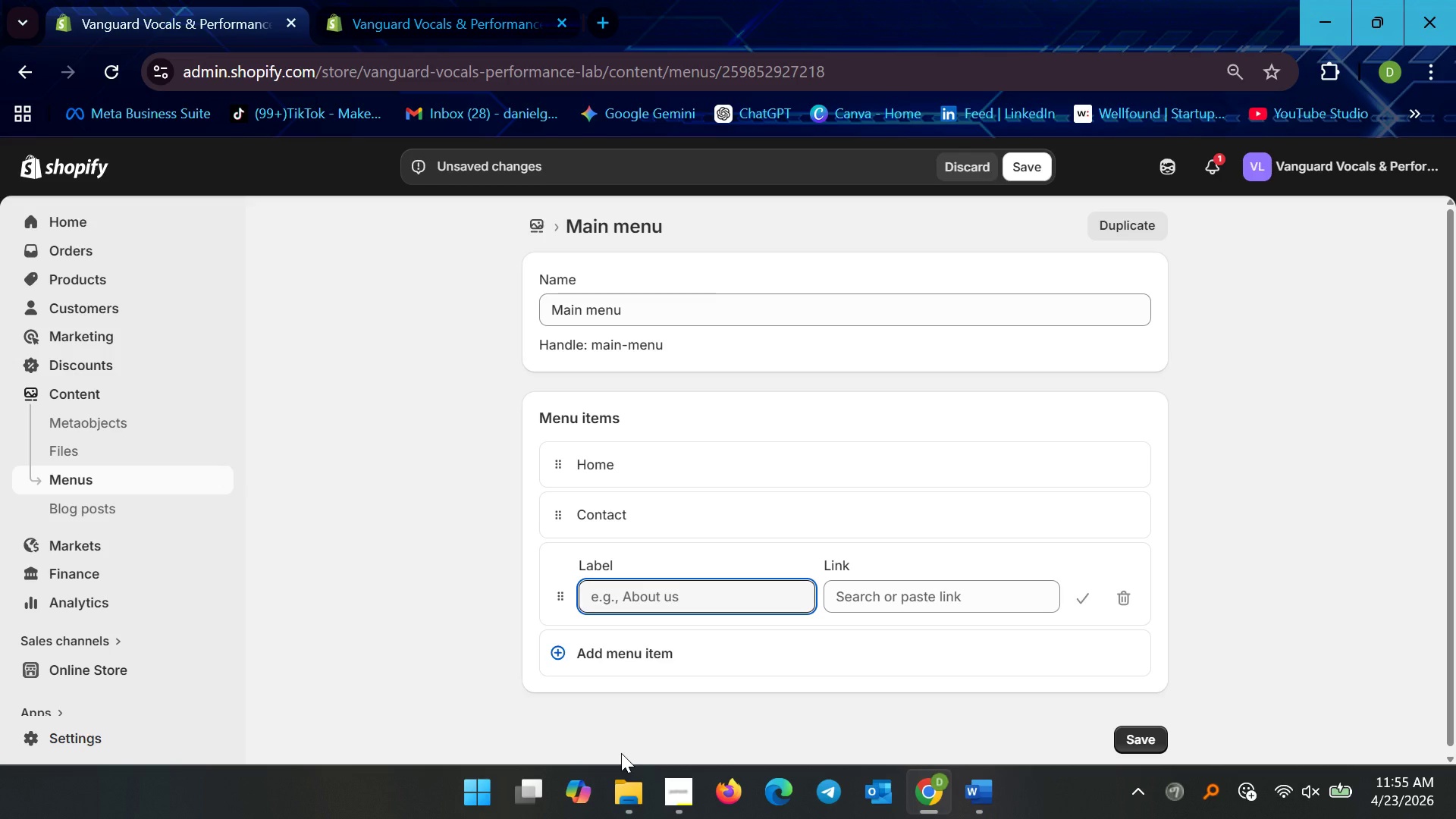 
wait(5.44)
 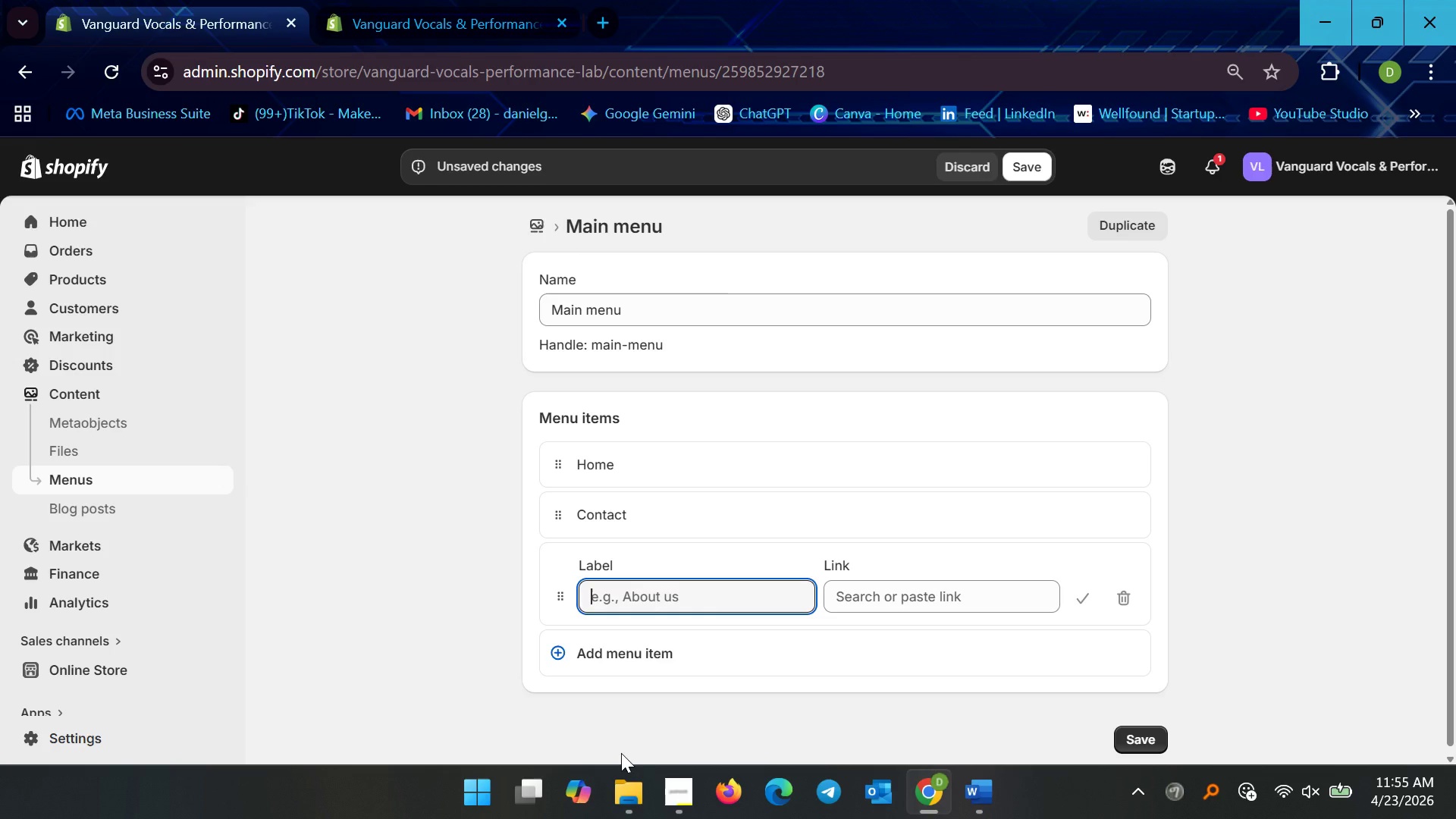 
type(Shop Kits)
 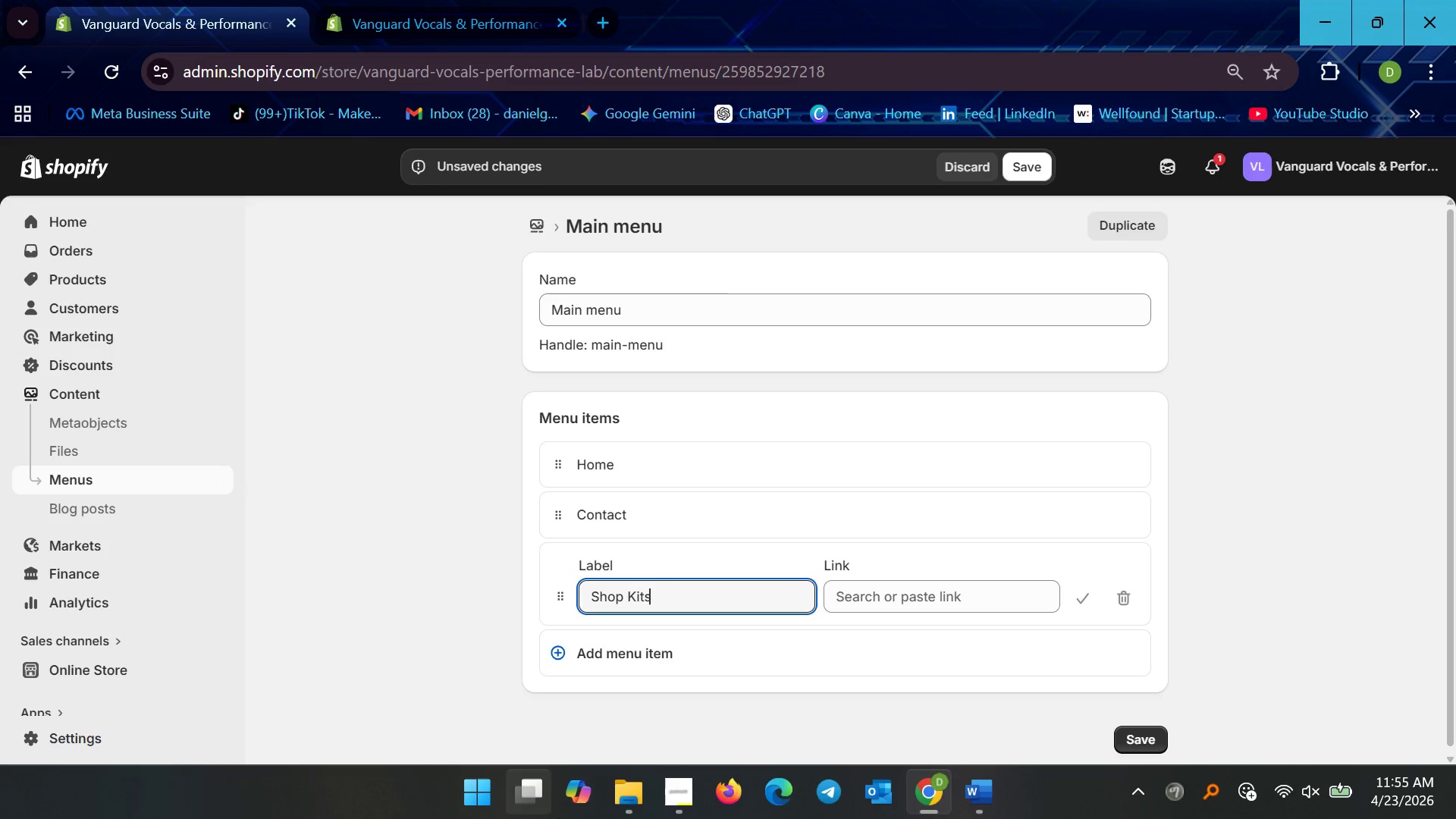 
left_click([930, 598])
 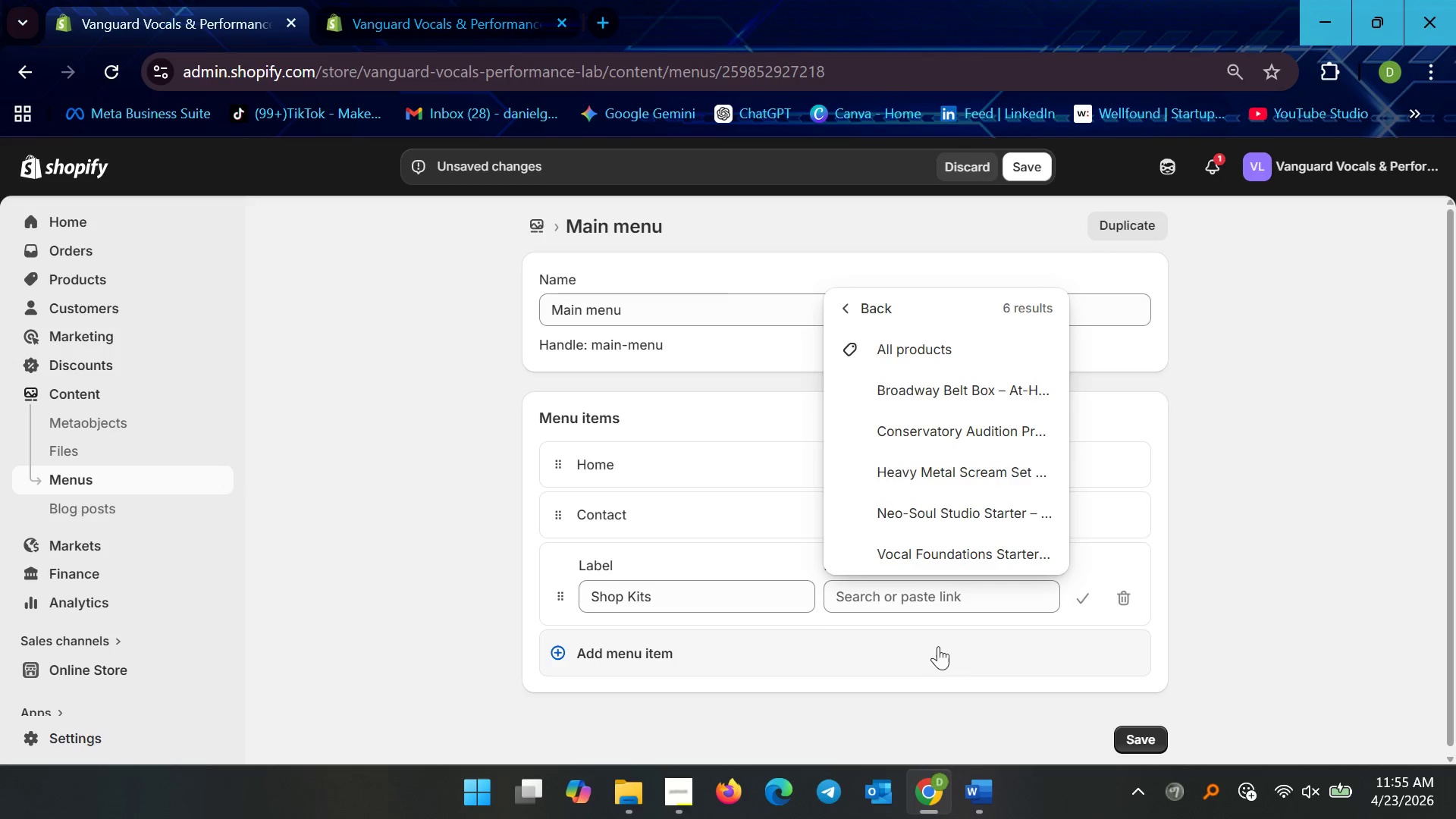 
left_click([945, 350])
 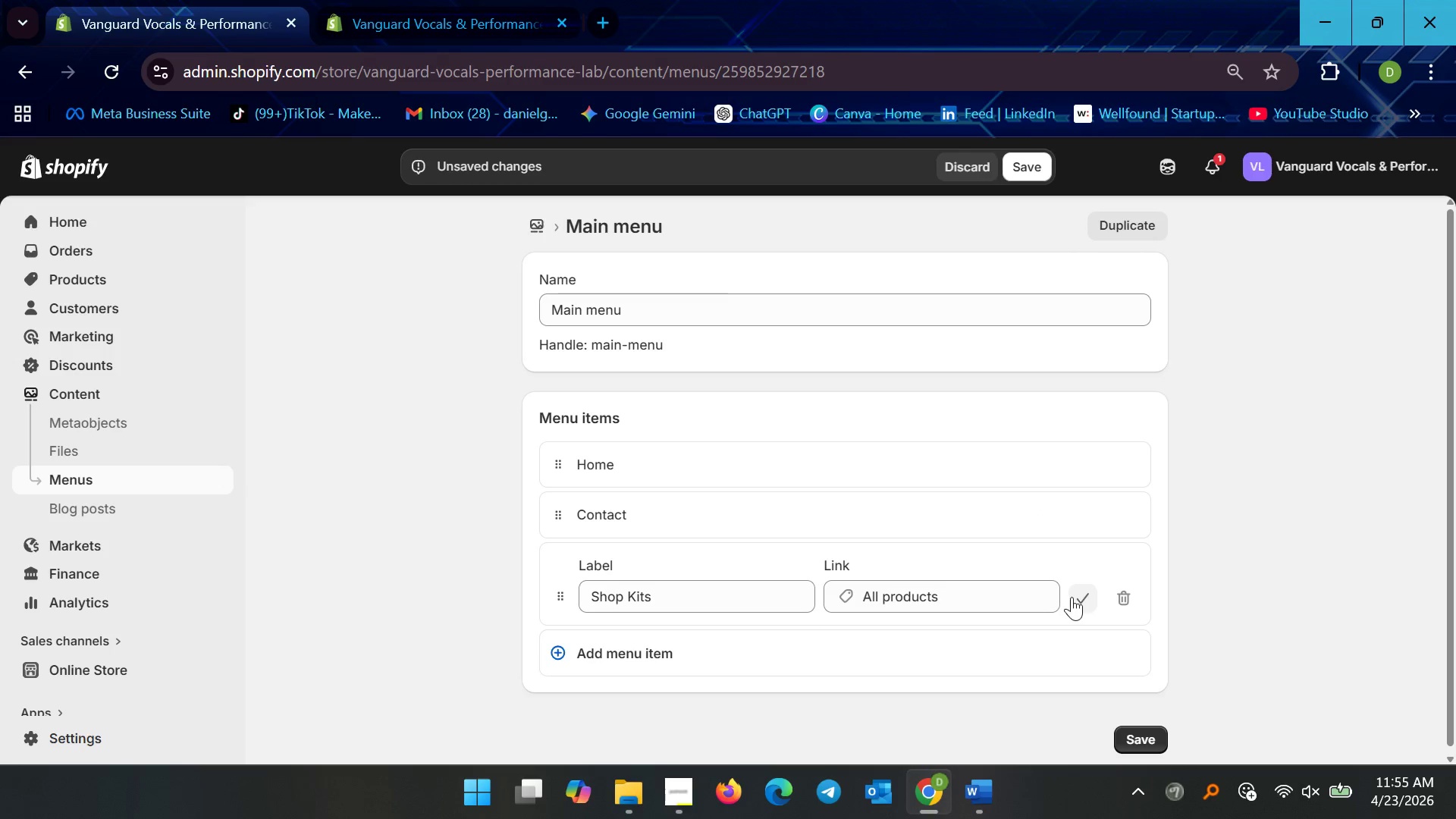 
left_click([1087, 603])
 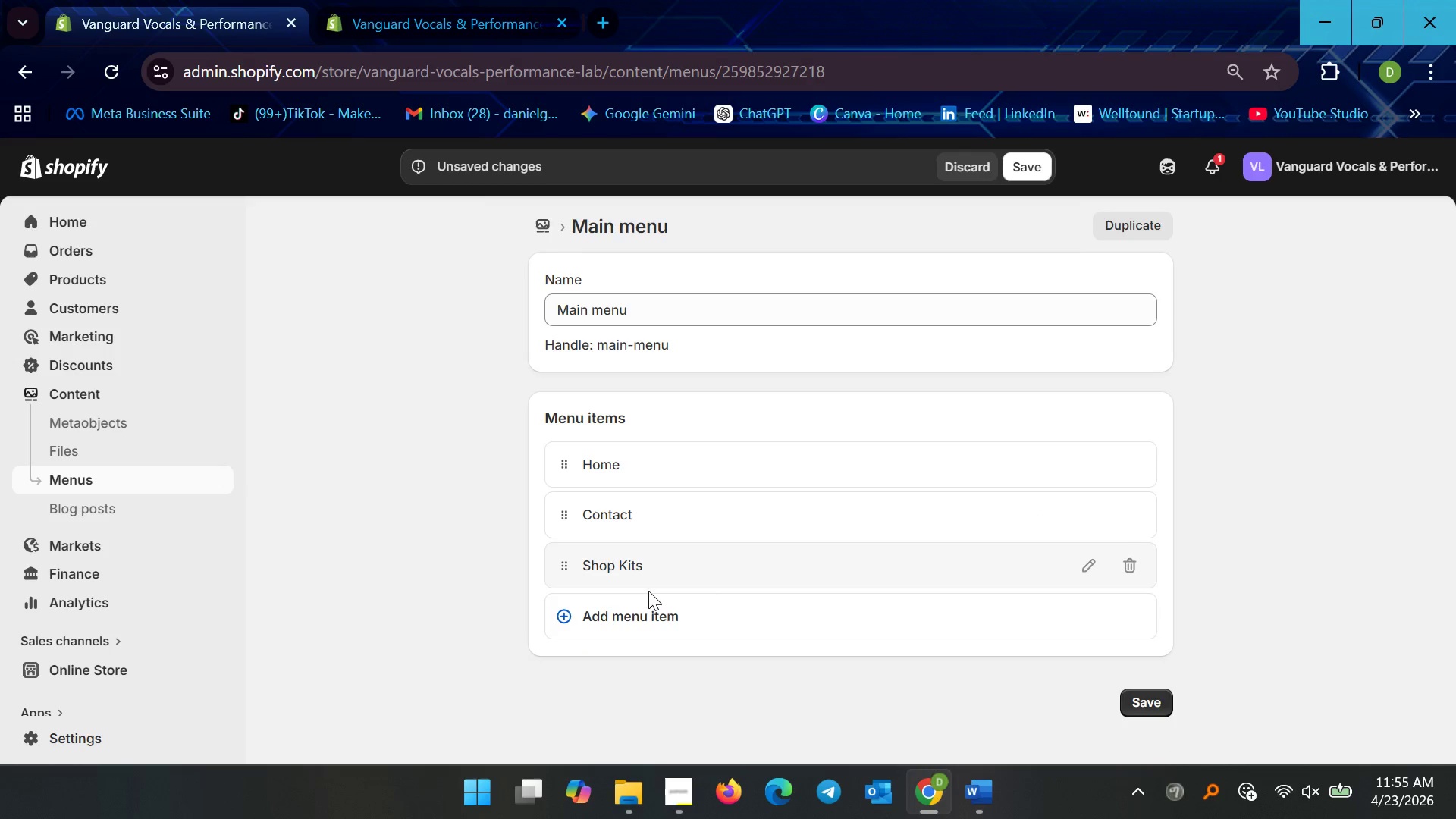 
left_click([585, 608])
 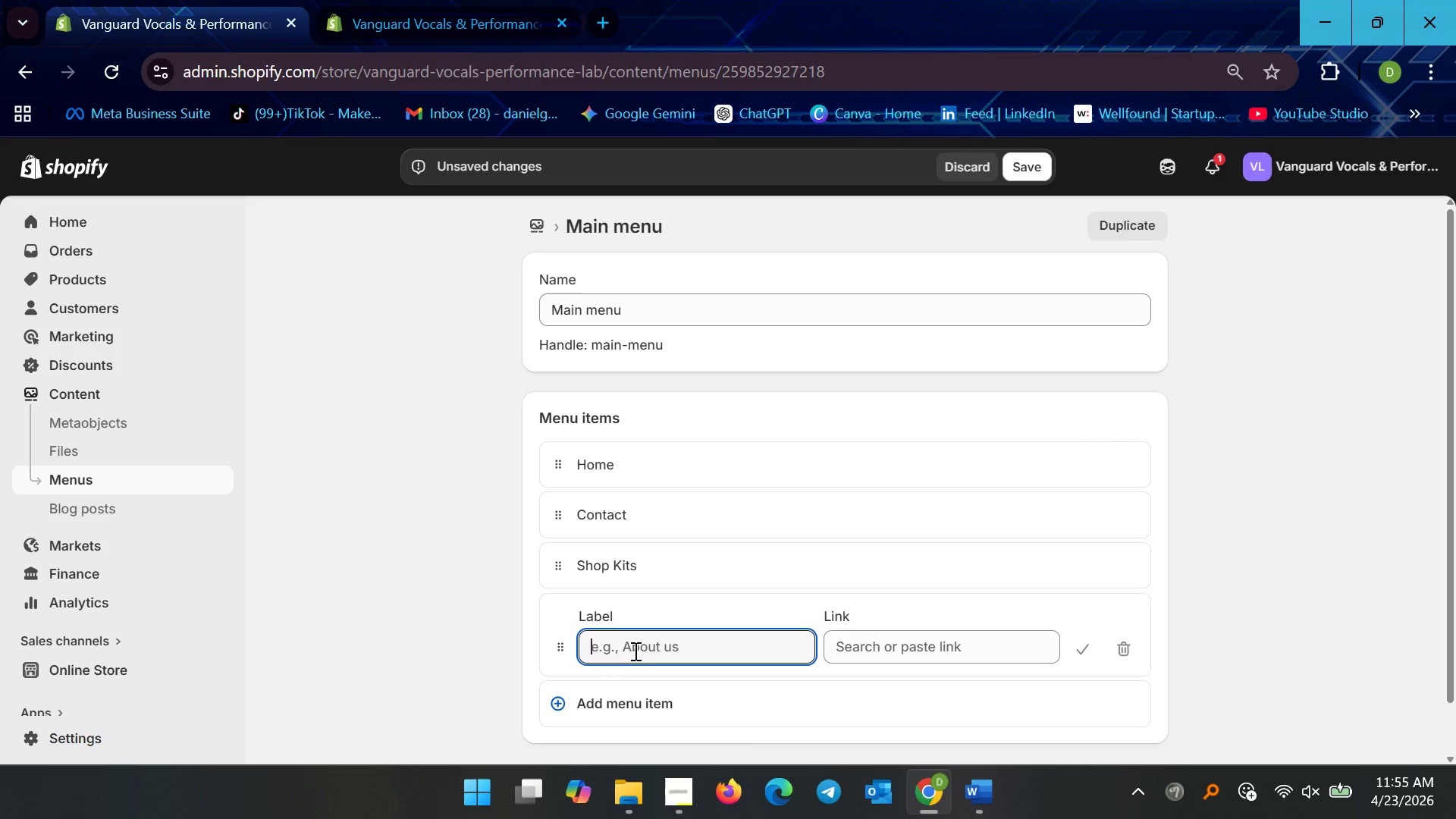 
left_click([634, 651])
 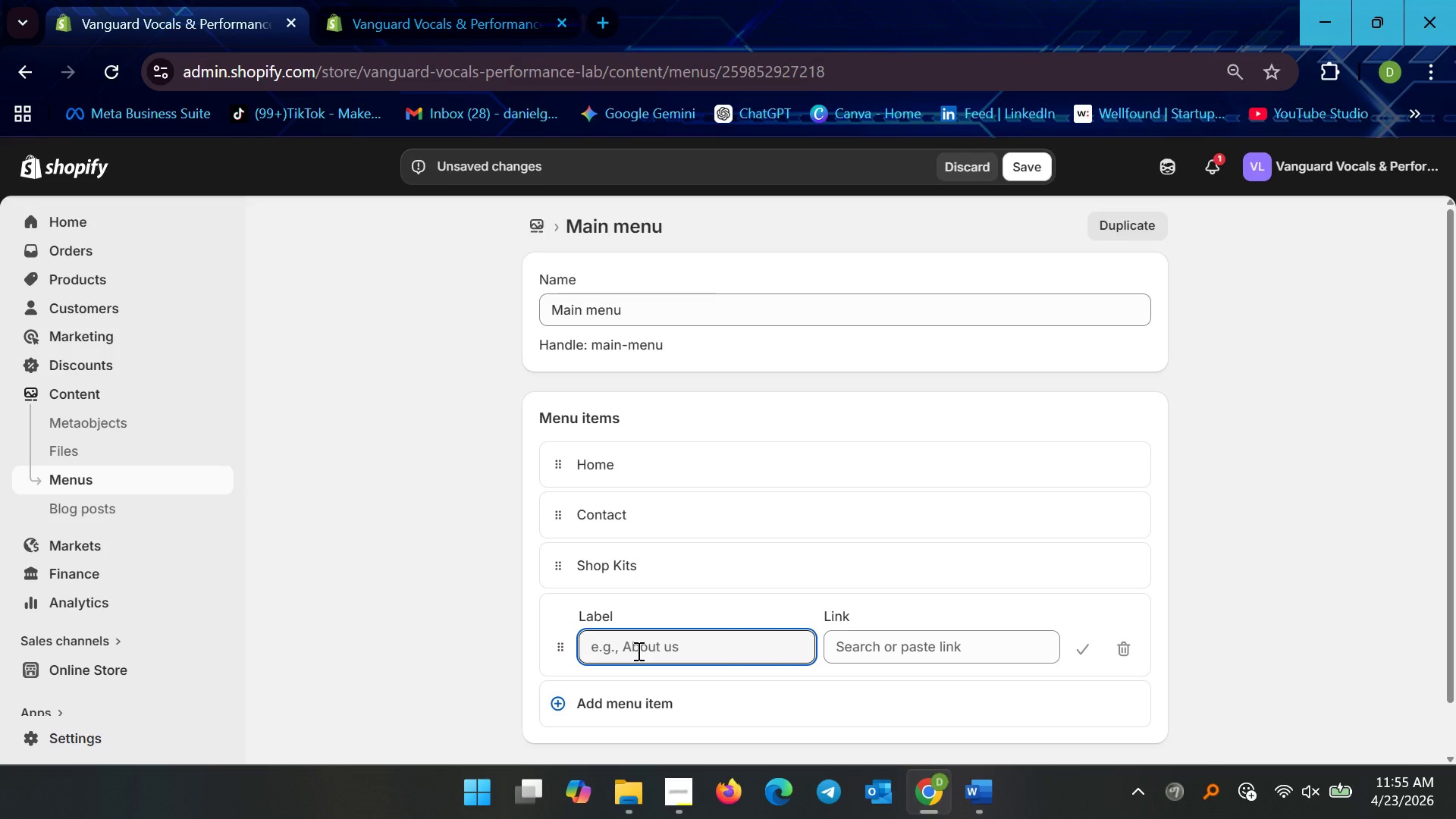 
wait(6.0)
 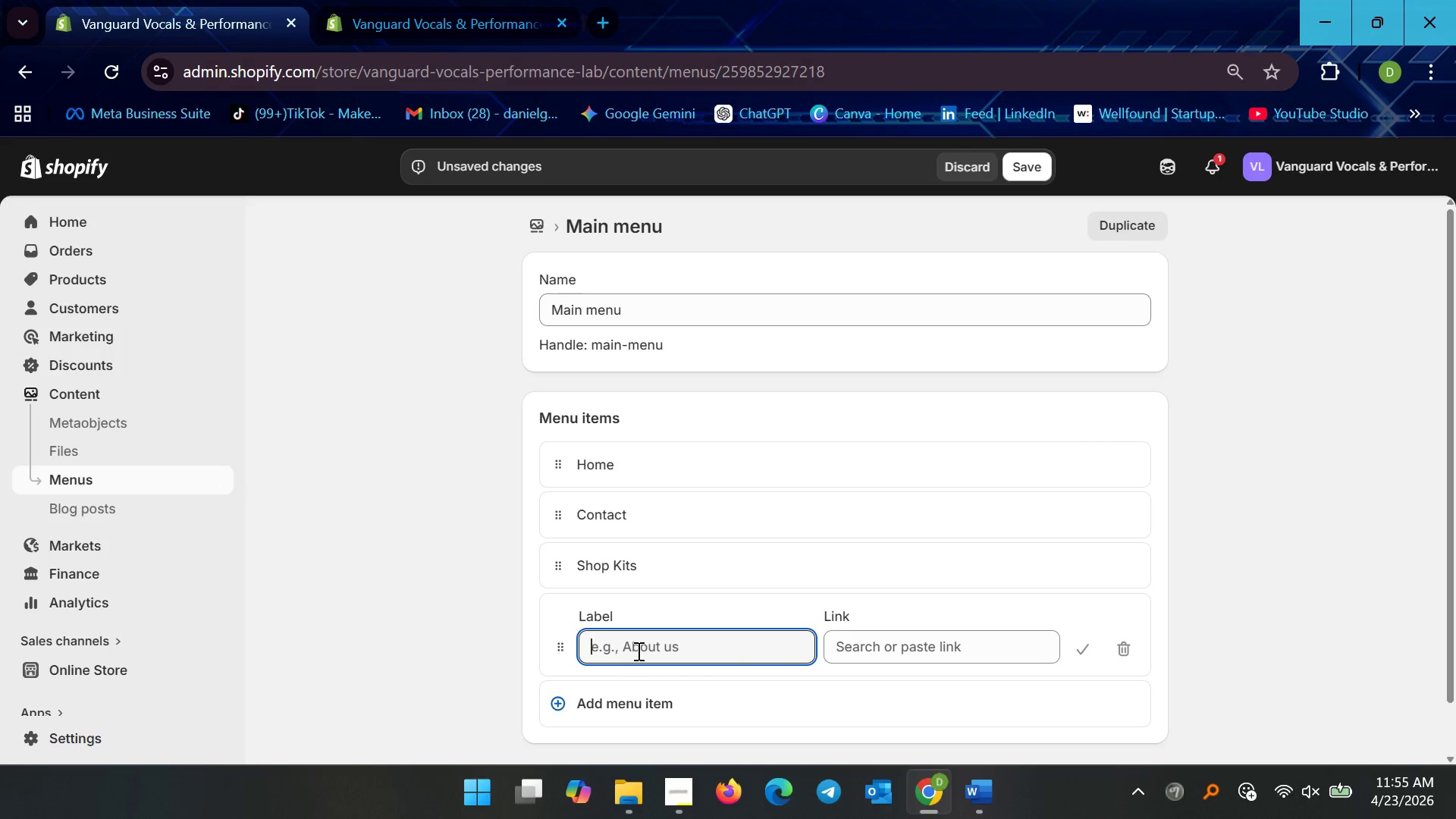 
type(Genre-Specific Vocal Ki)
 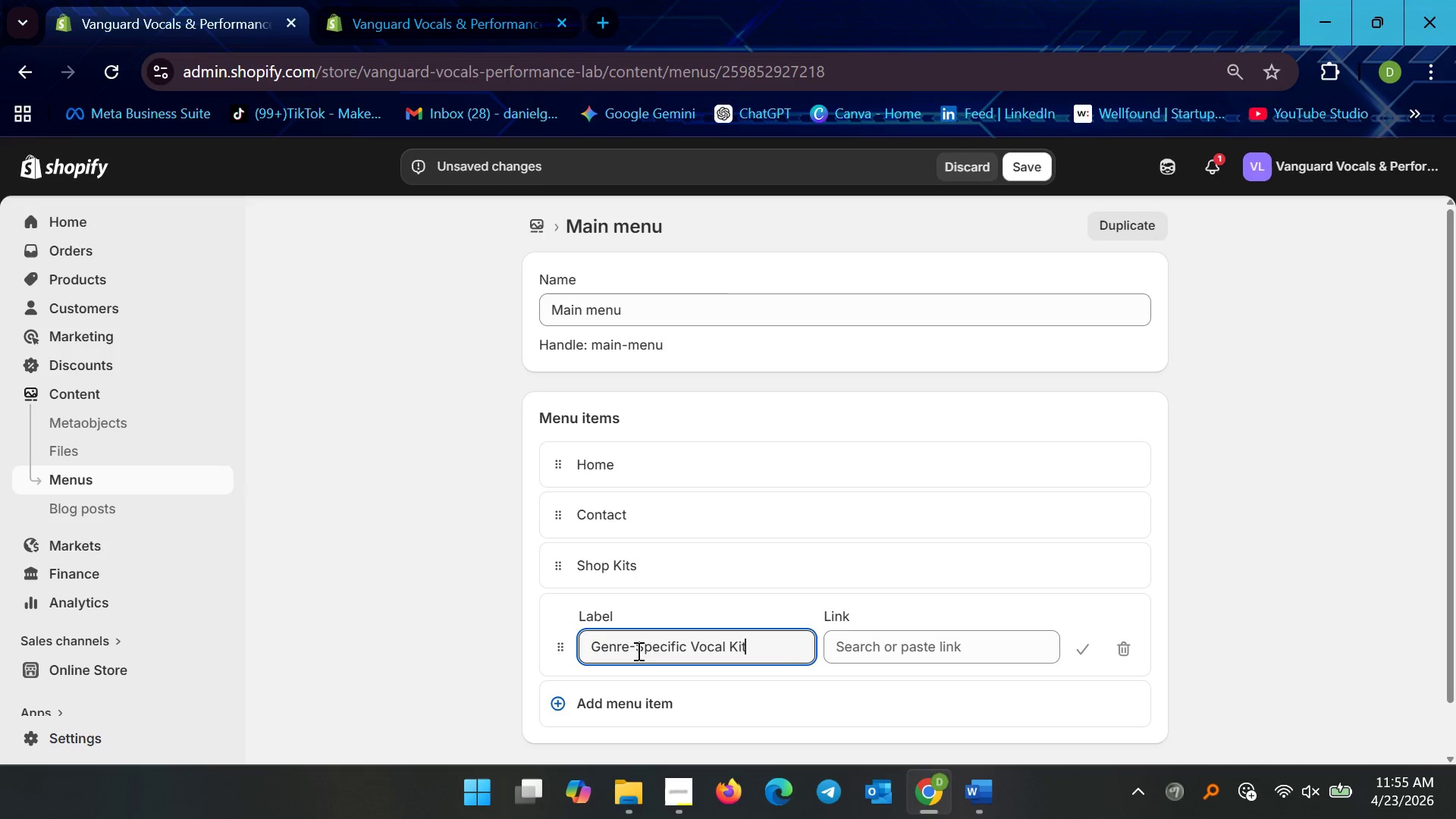 
type(ts)
 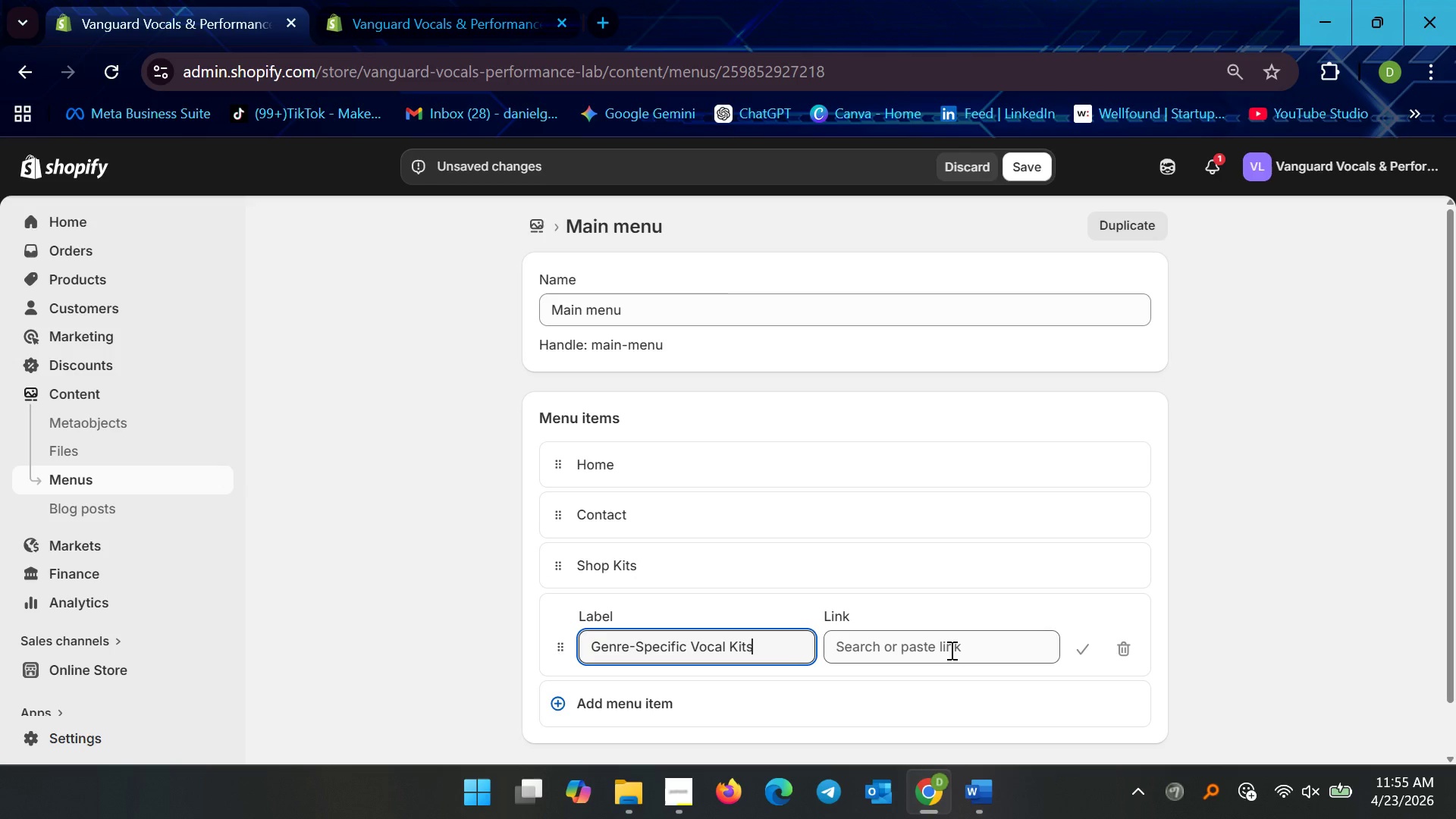 
left_click([950, 648])
 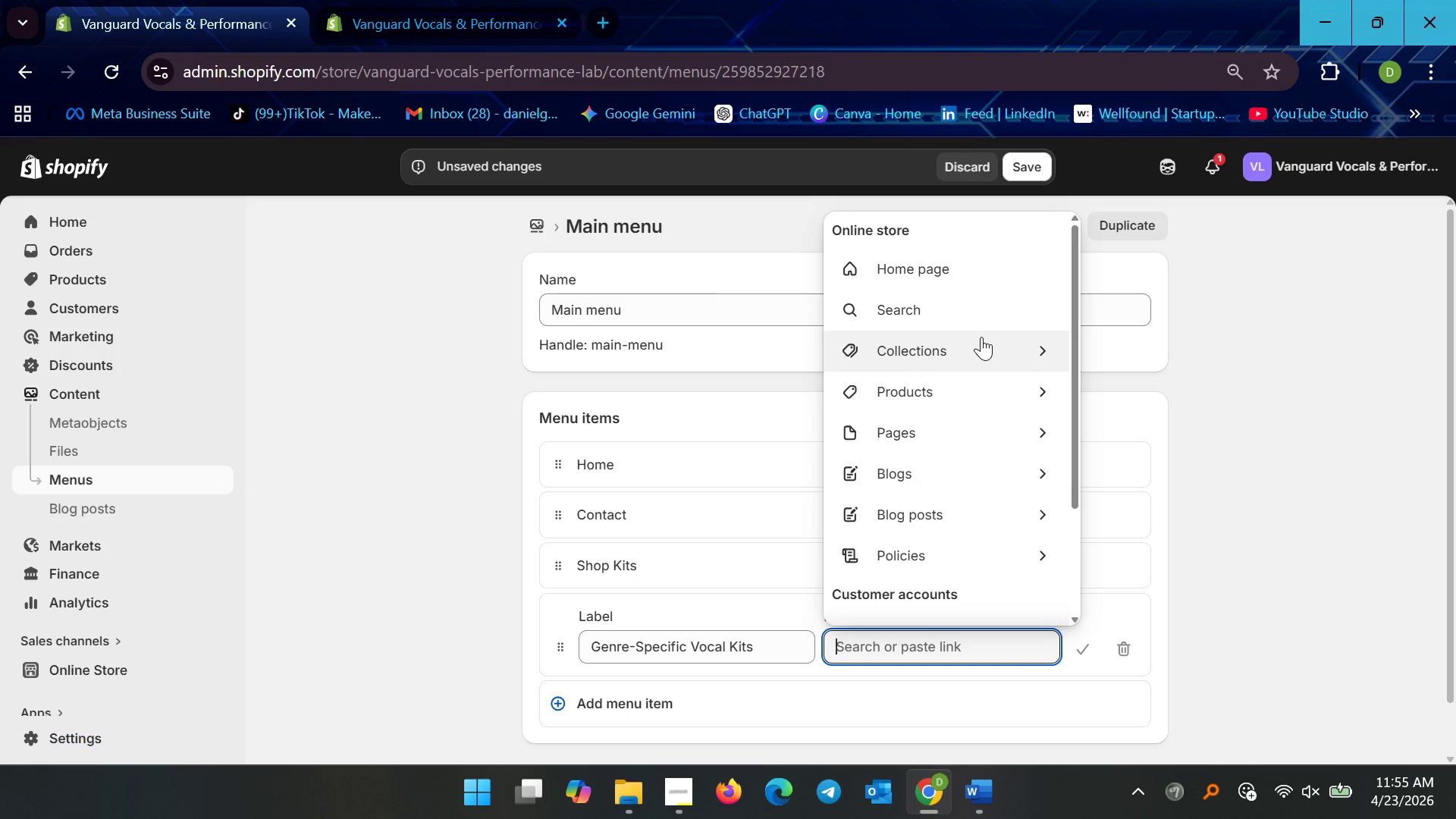 
left_click([981, 337])
 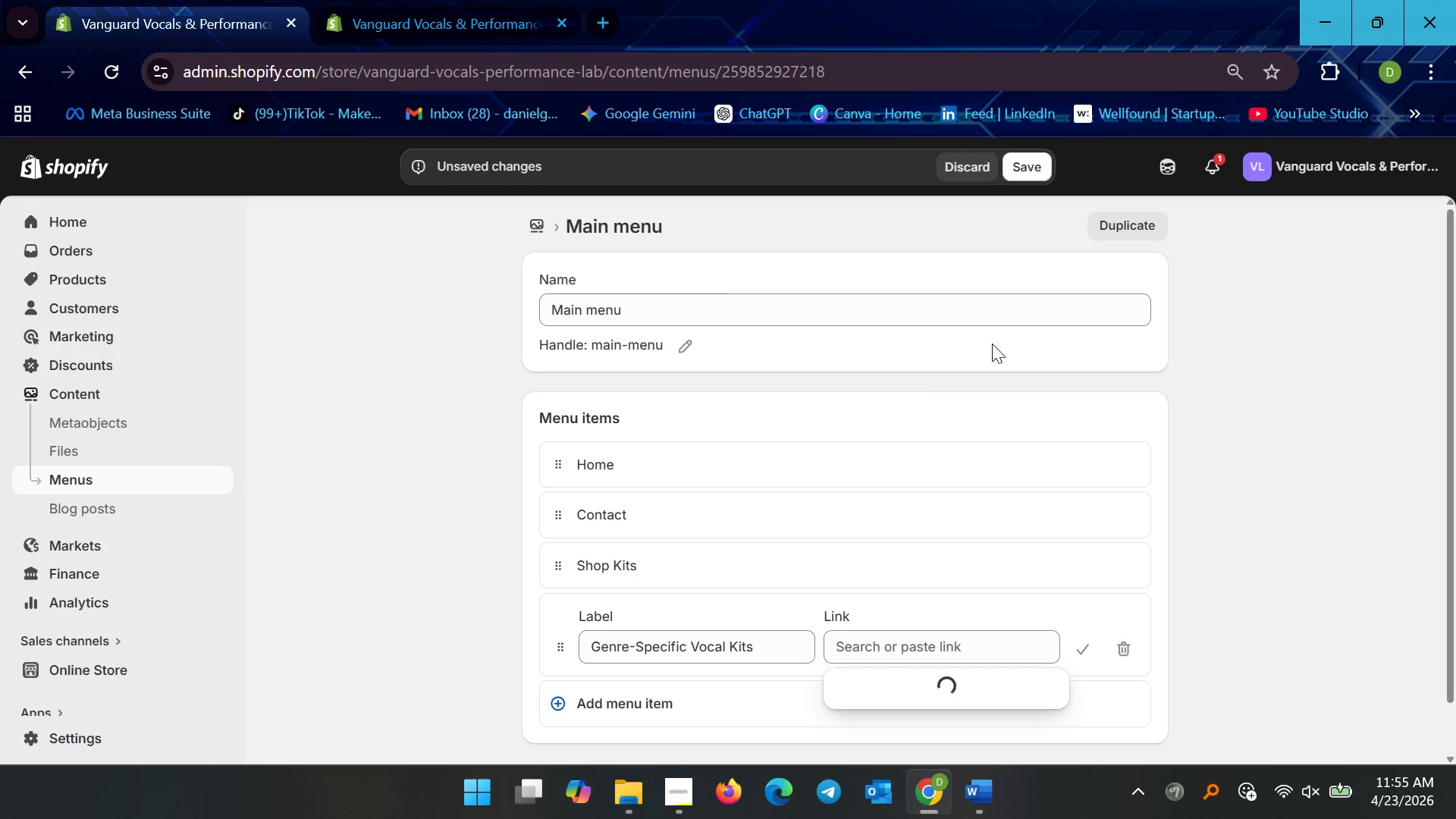 
mouse_move([990, 579])
 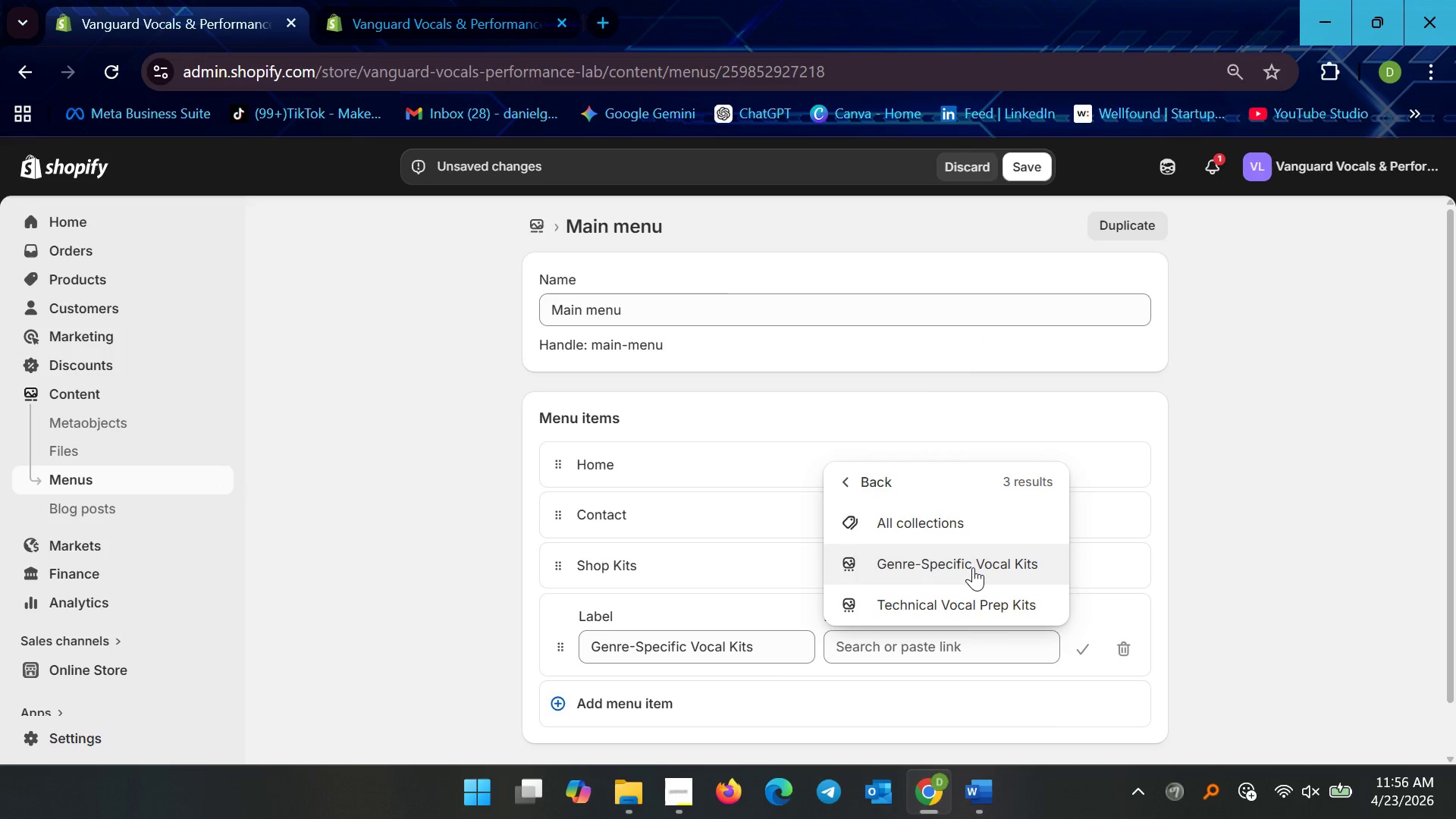 
left_click([973, 567])
 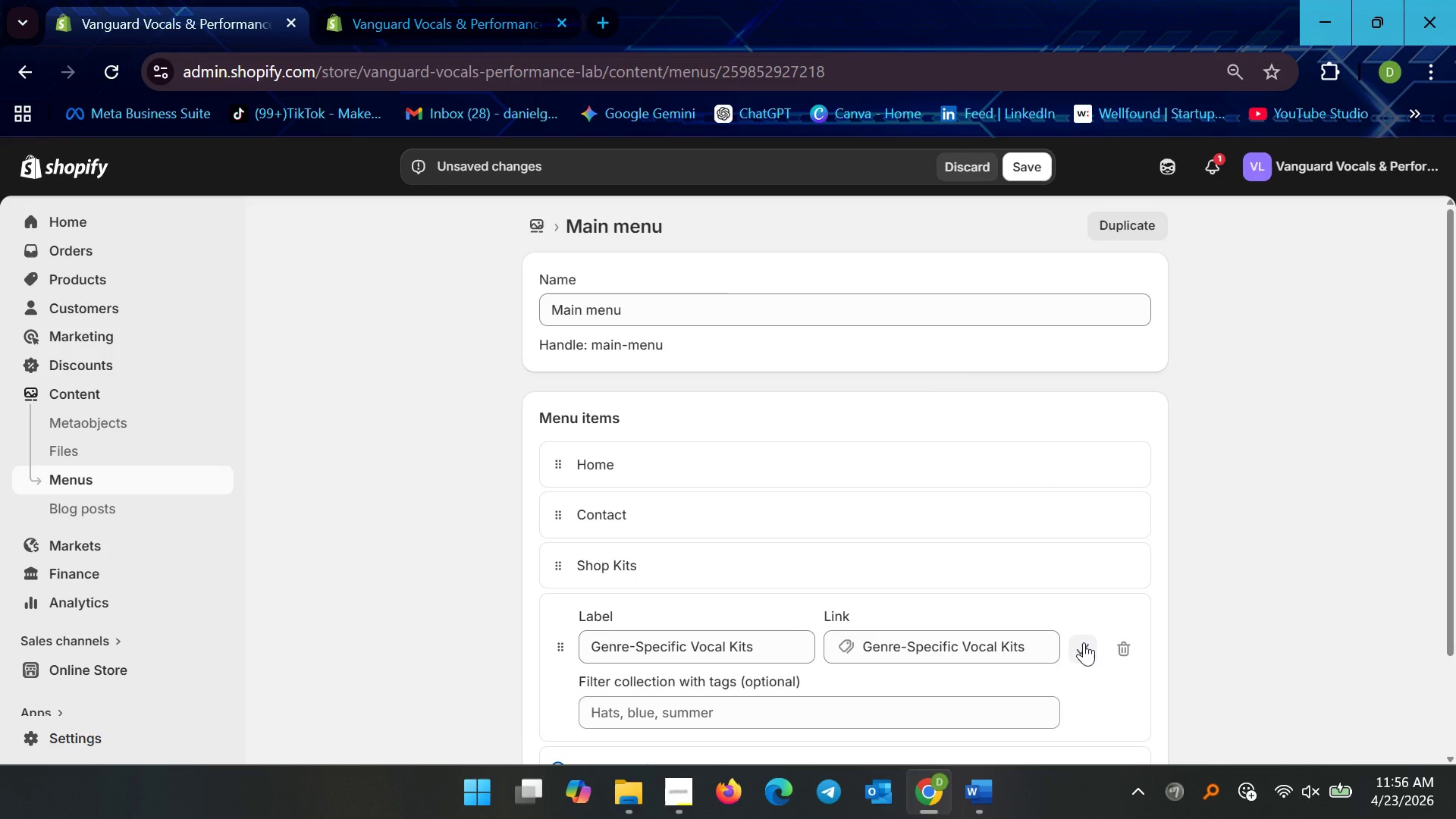 
left_click([1084, 642])
 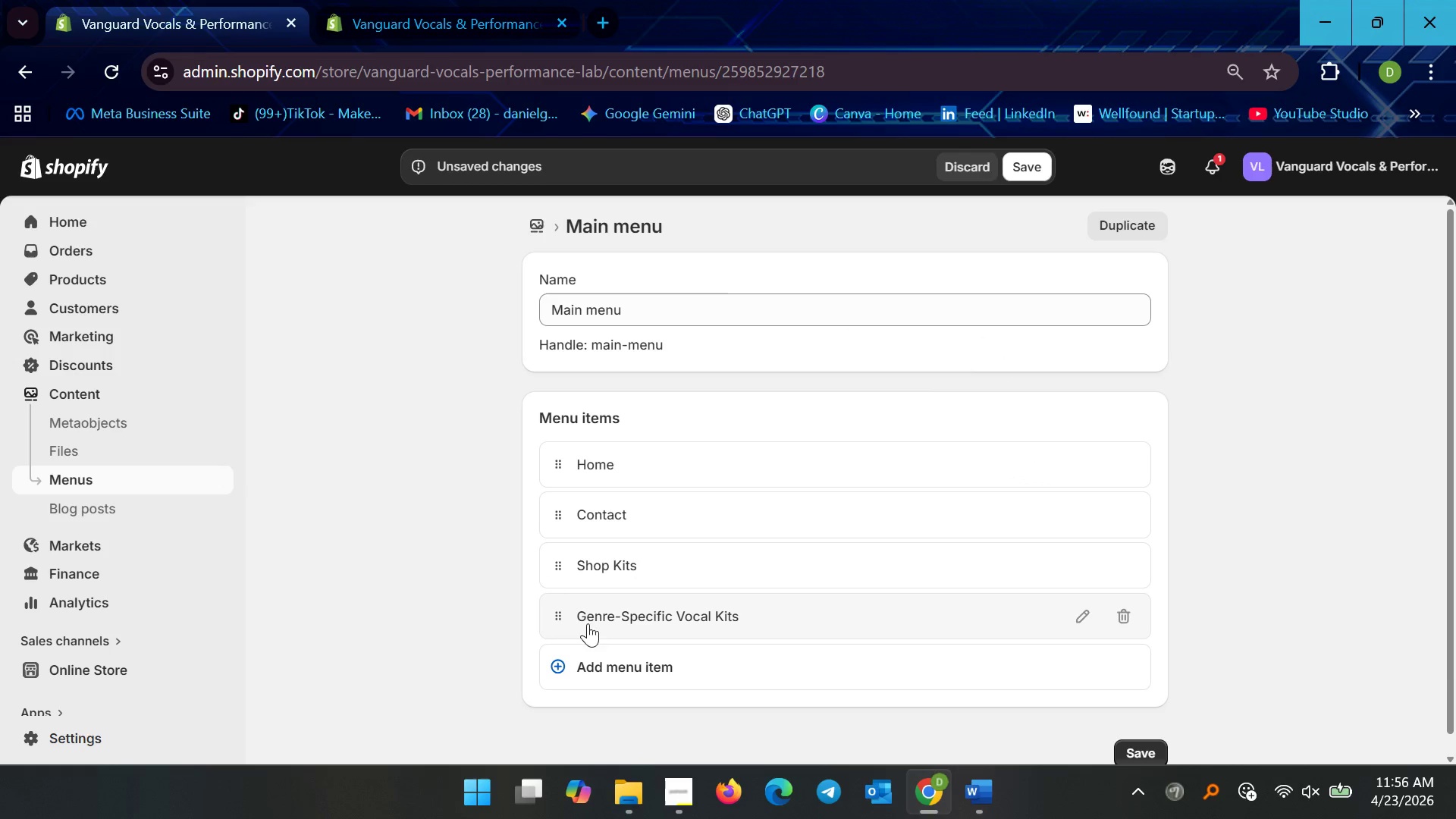 
left_click_drag(start_coordinate=[563, 610], to_coordinate=[647, 613])
 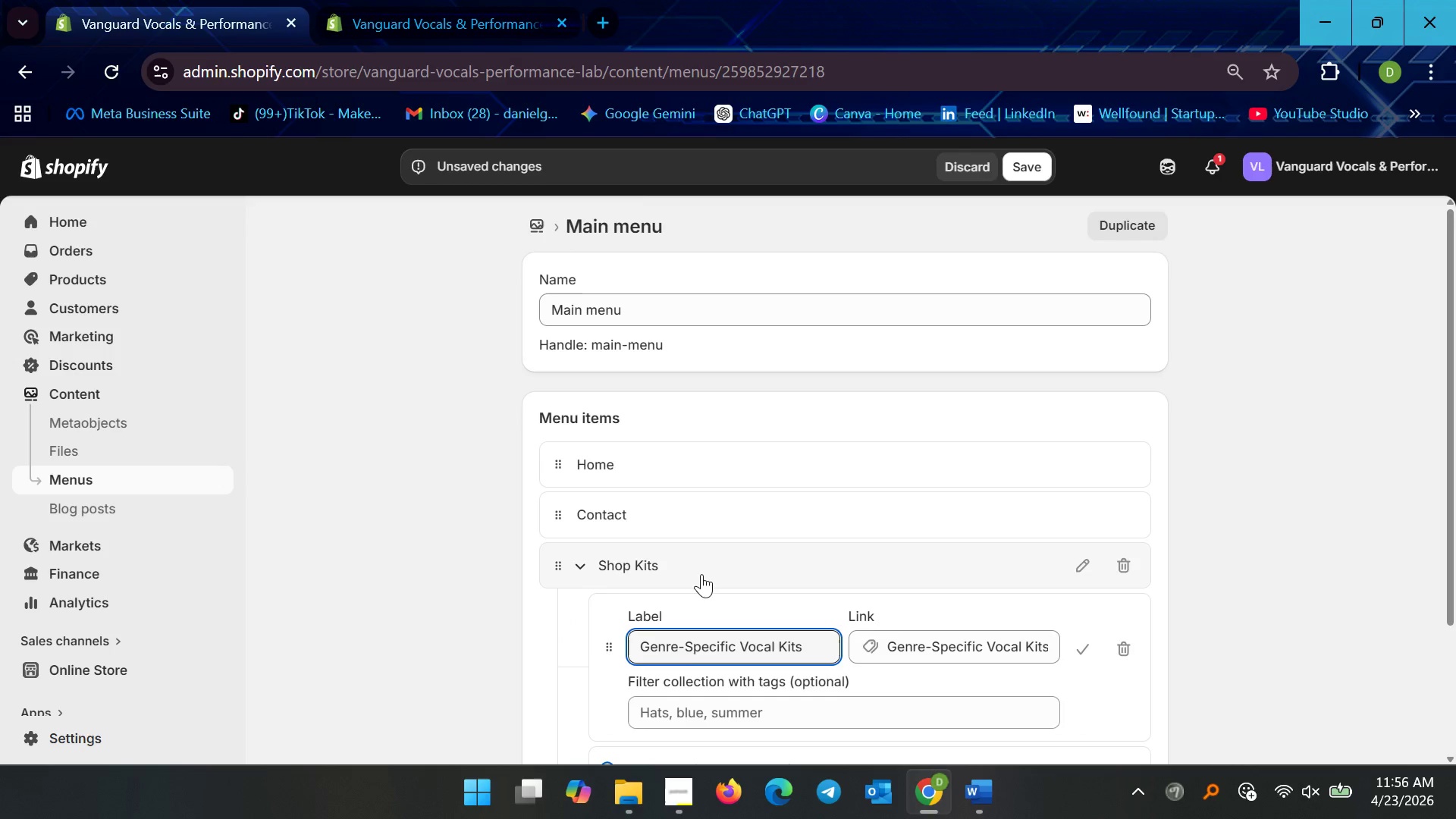 
scroll: coordinate [701, 574], scroll_direction: down, amount: 1.0
 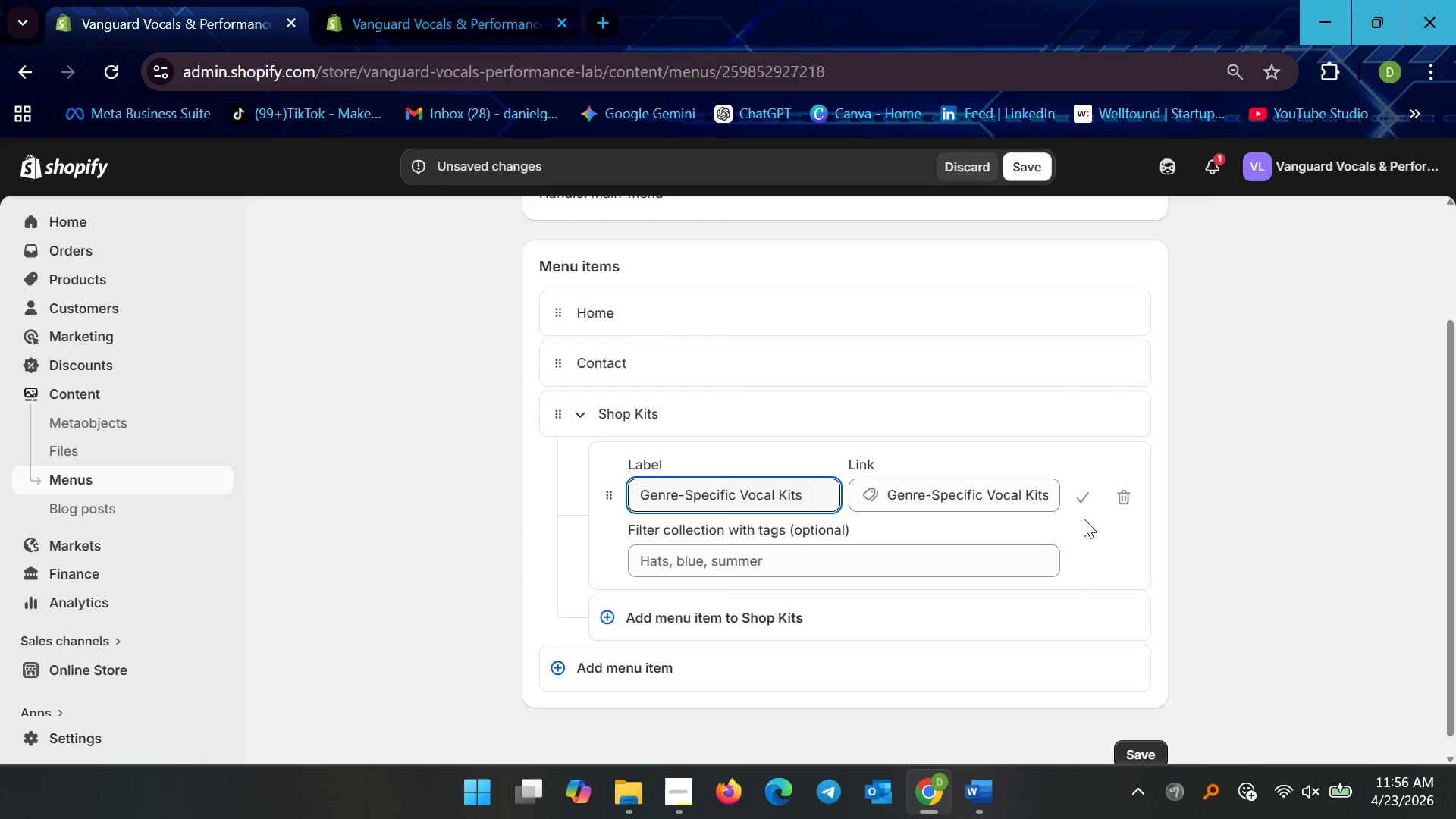 
left_click([1086, 506])
 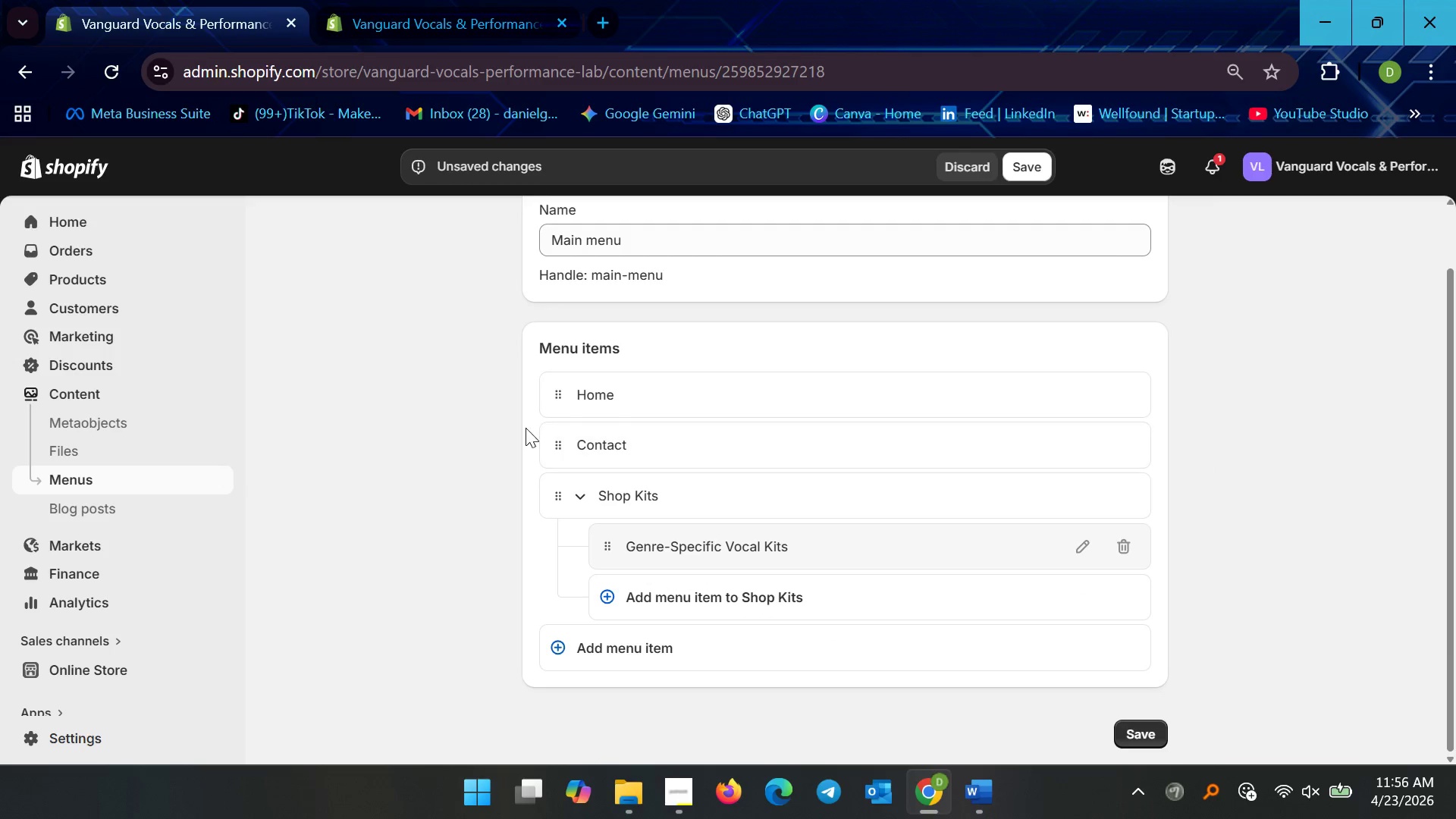 
left_click_drag(start_coordinate=[548, 443], to_coordinate=[567, 597])
 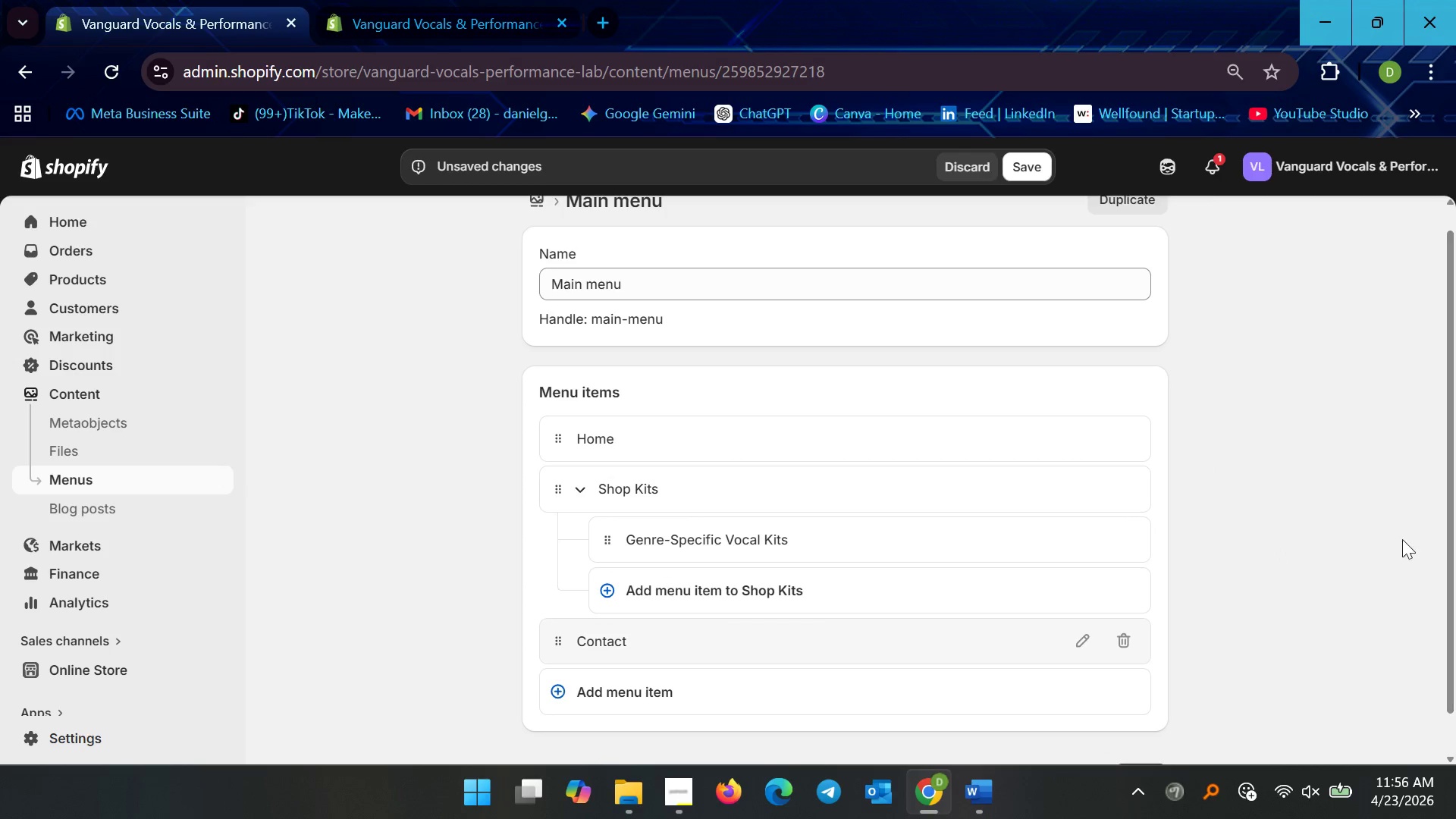 
scroll: coordinate [1248, 568], scroll_direction: down, amount: 4.0
 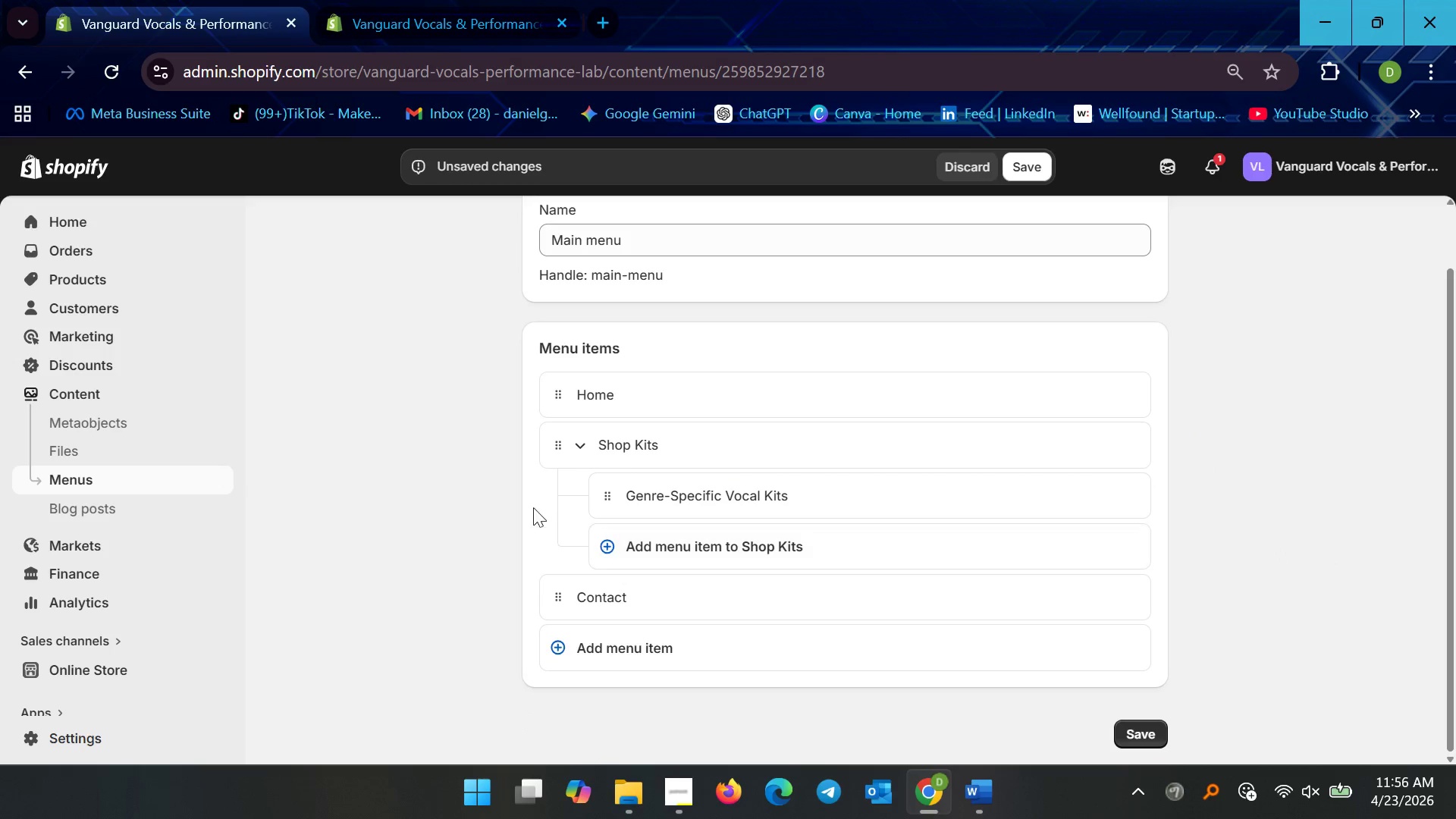 
left_click([1324, 545])
 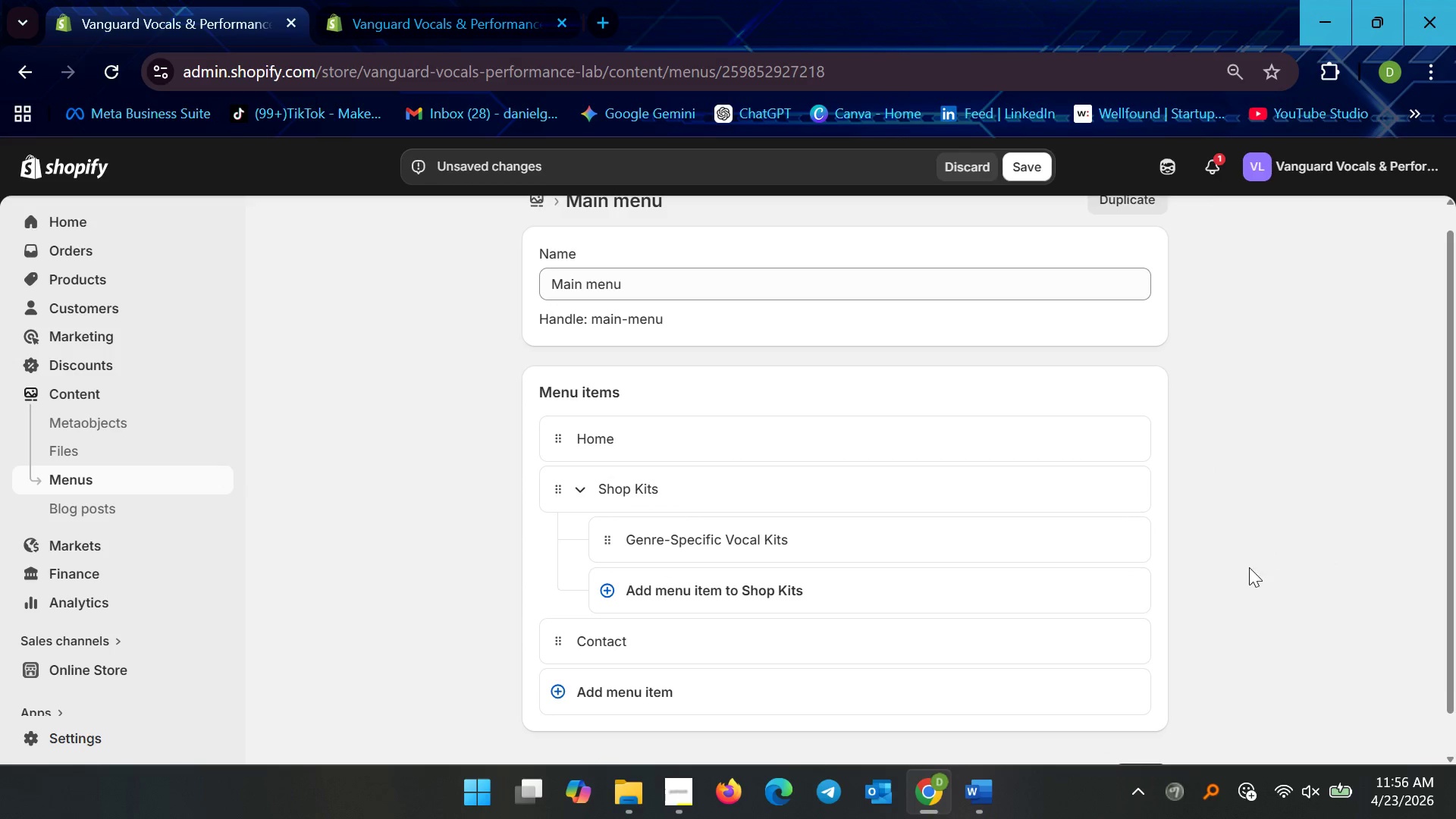 
left_click([479, 503])
 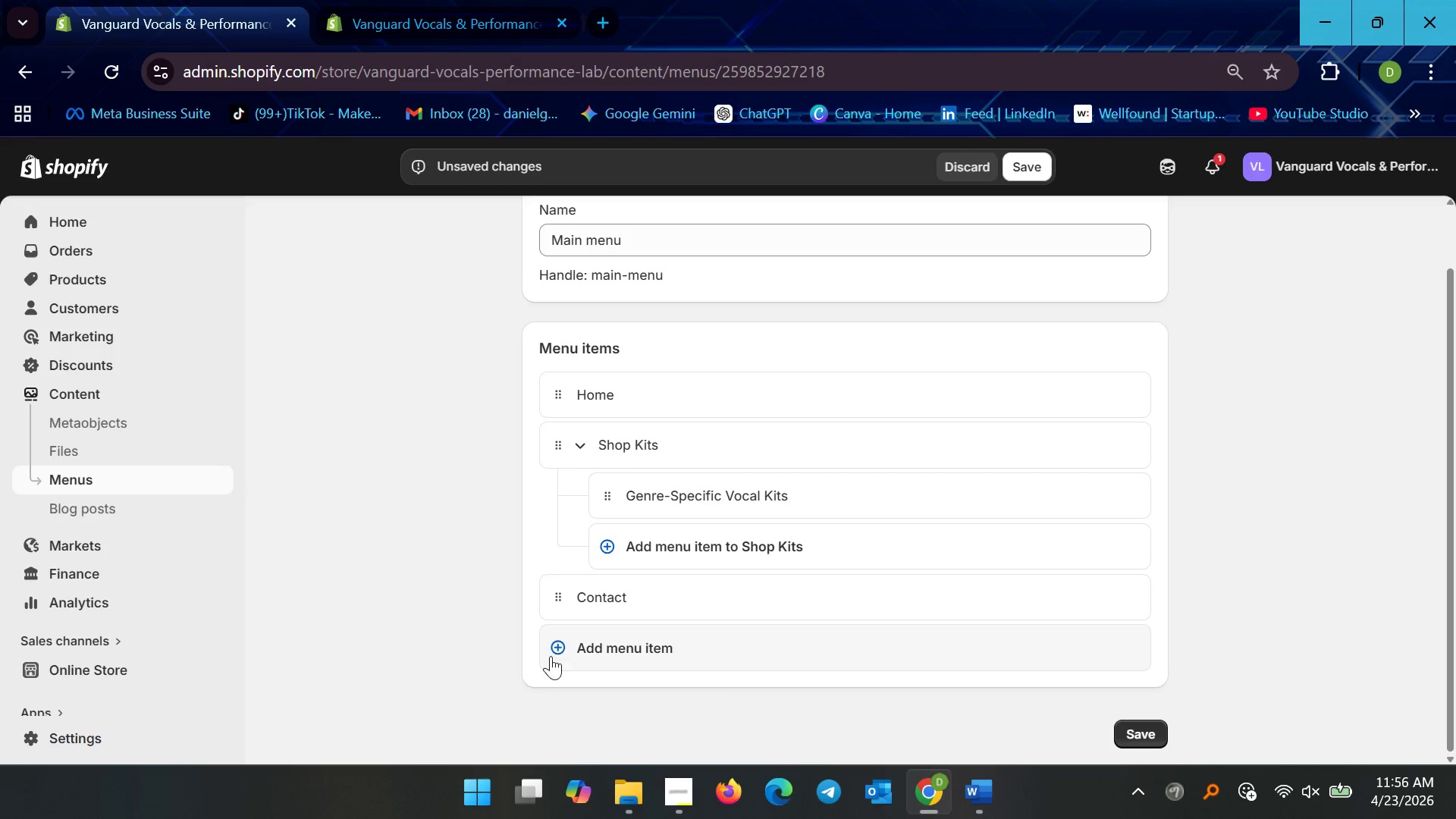 
left_click([548, 657])
 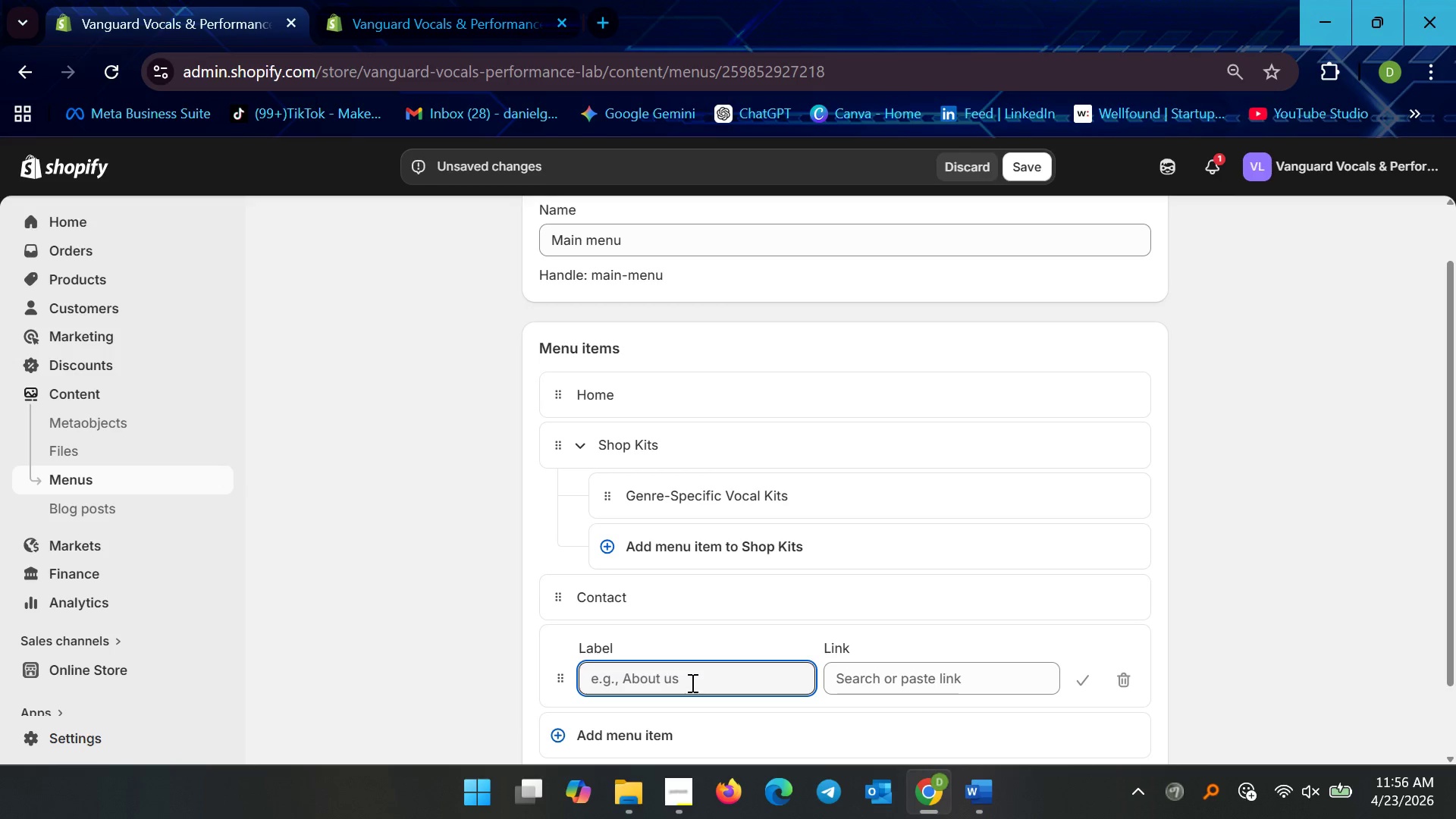 
type(Technical Vocal Prep Ki)
 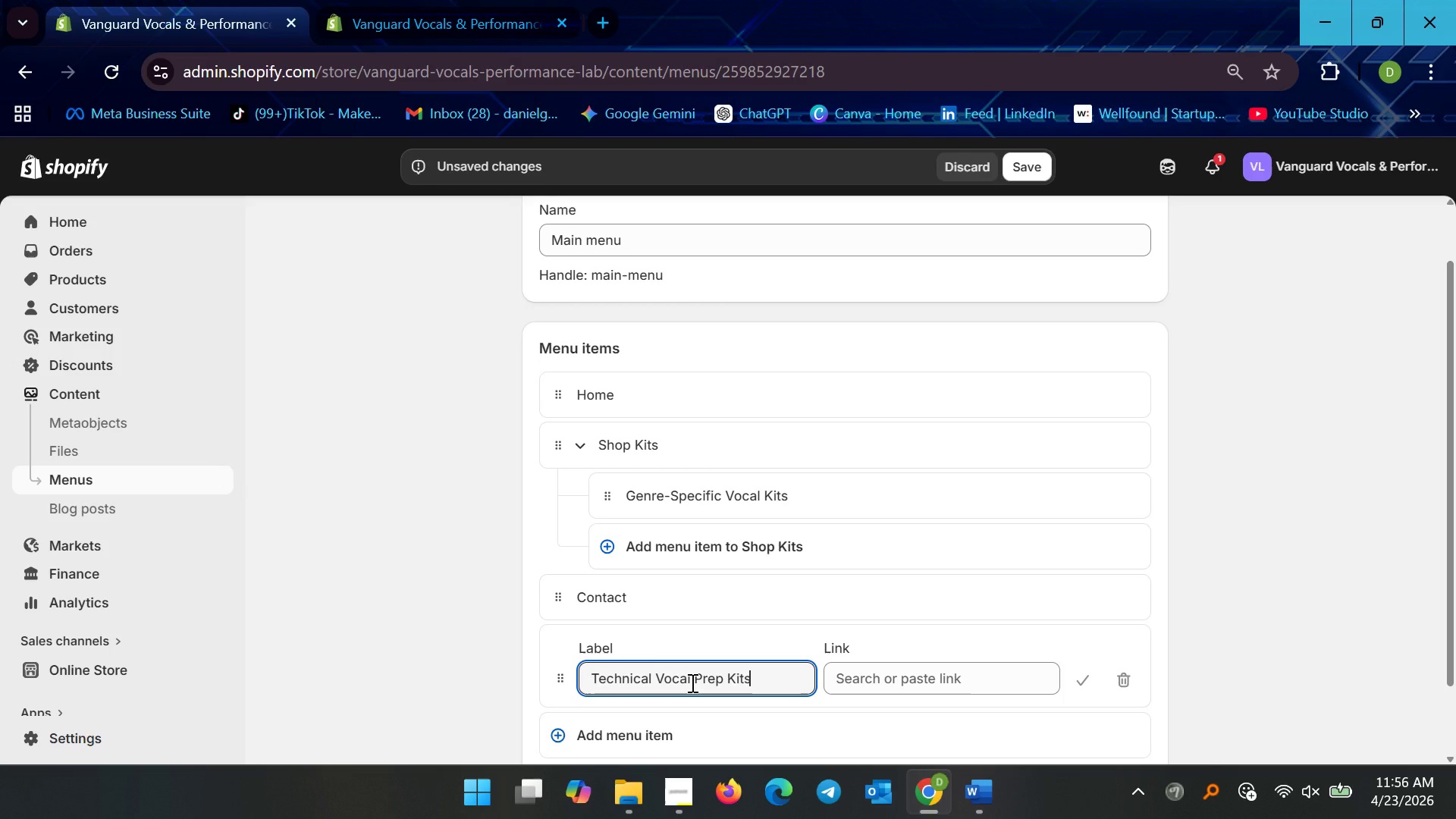 
 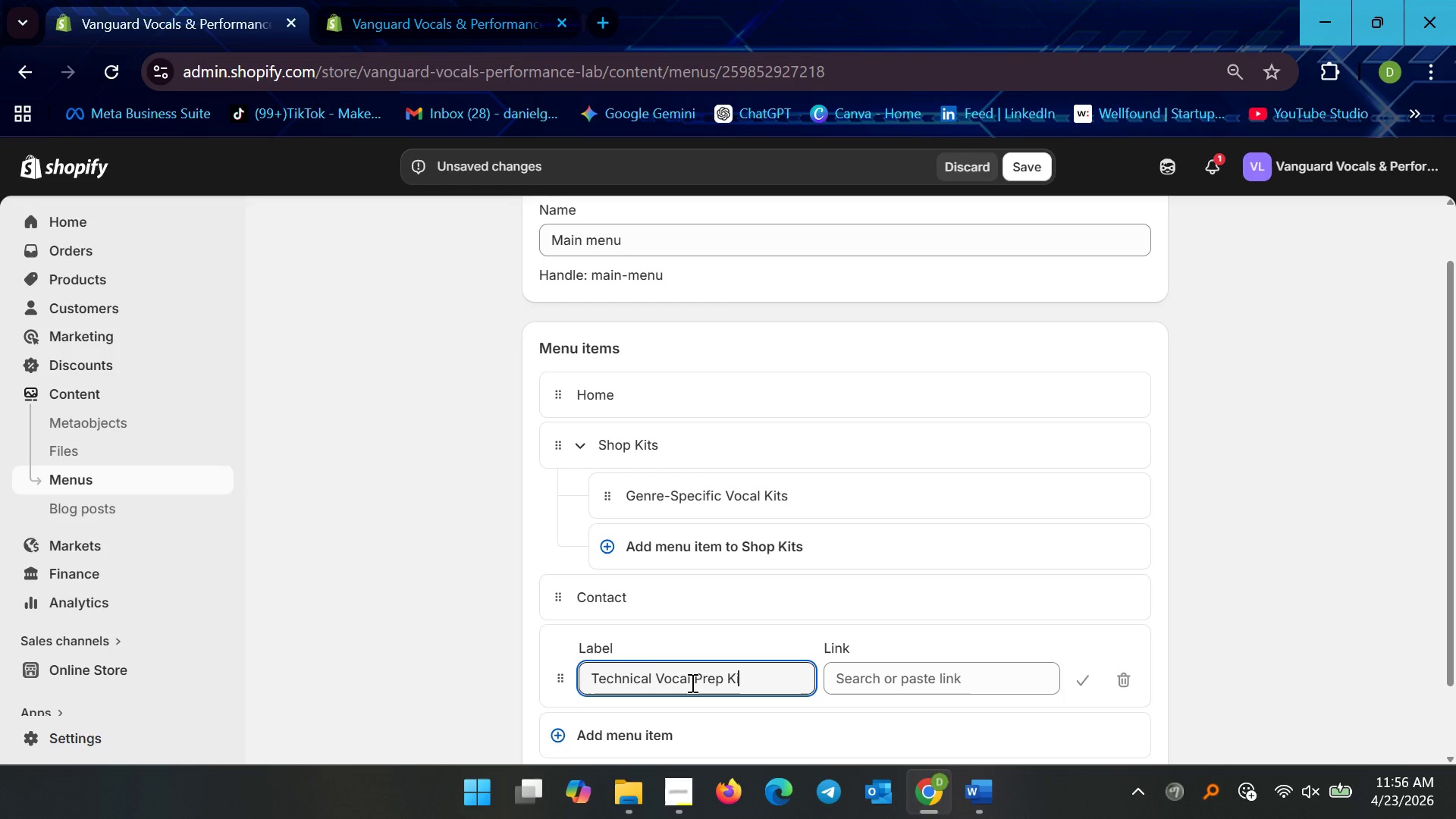 
type(ts)
 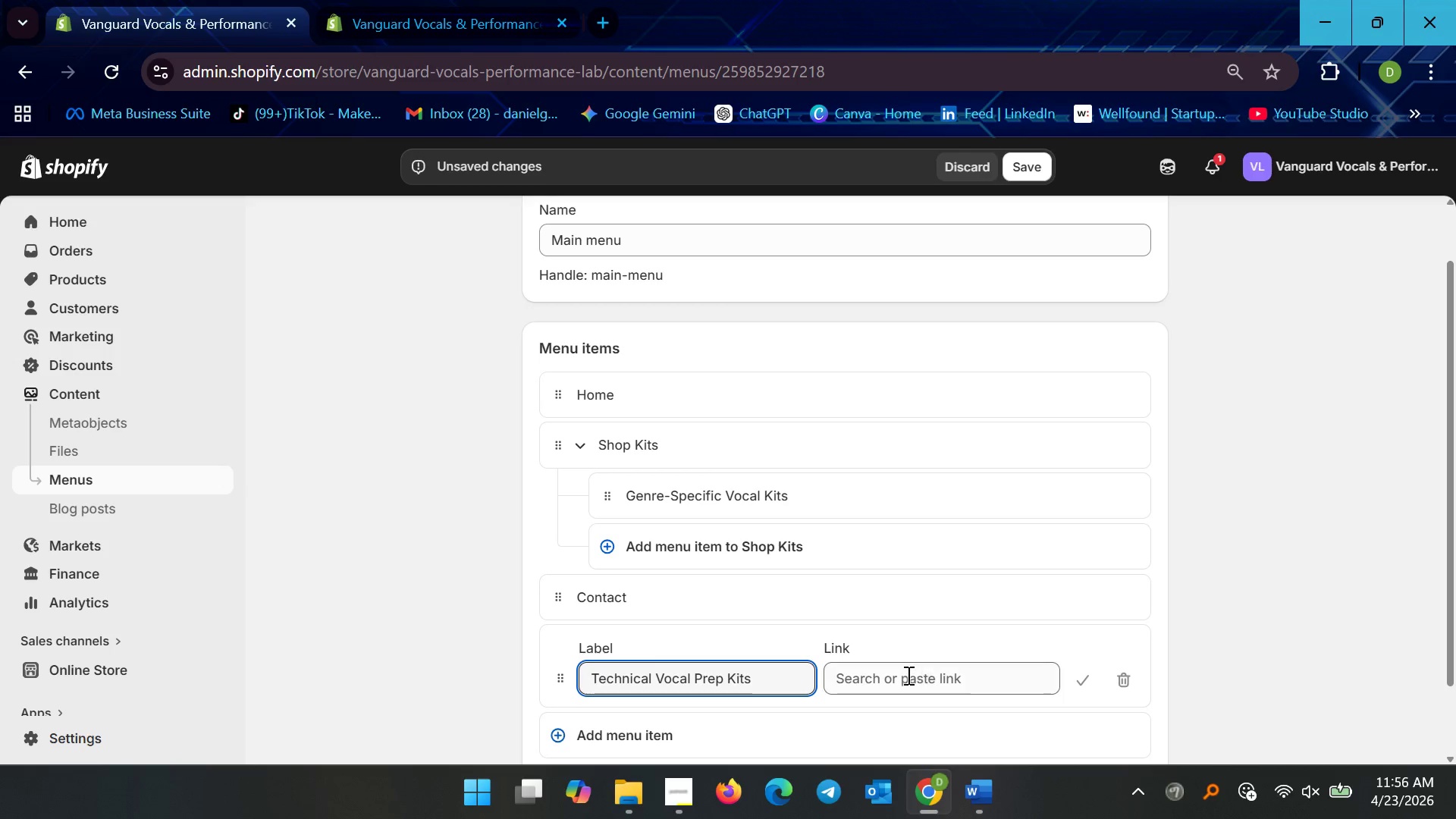 
left_click([905, 689])
 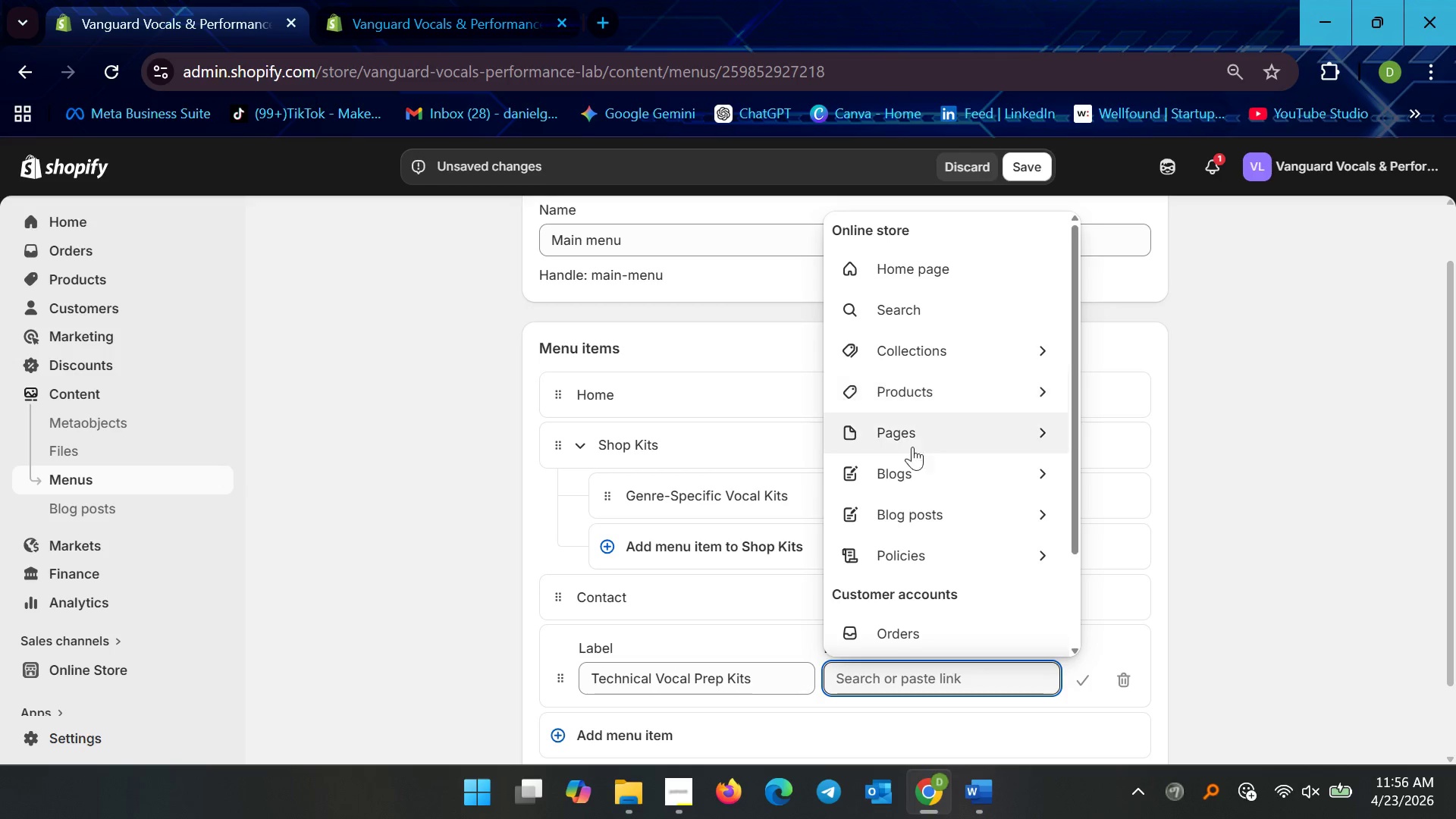 
left_click([941, 359])
 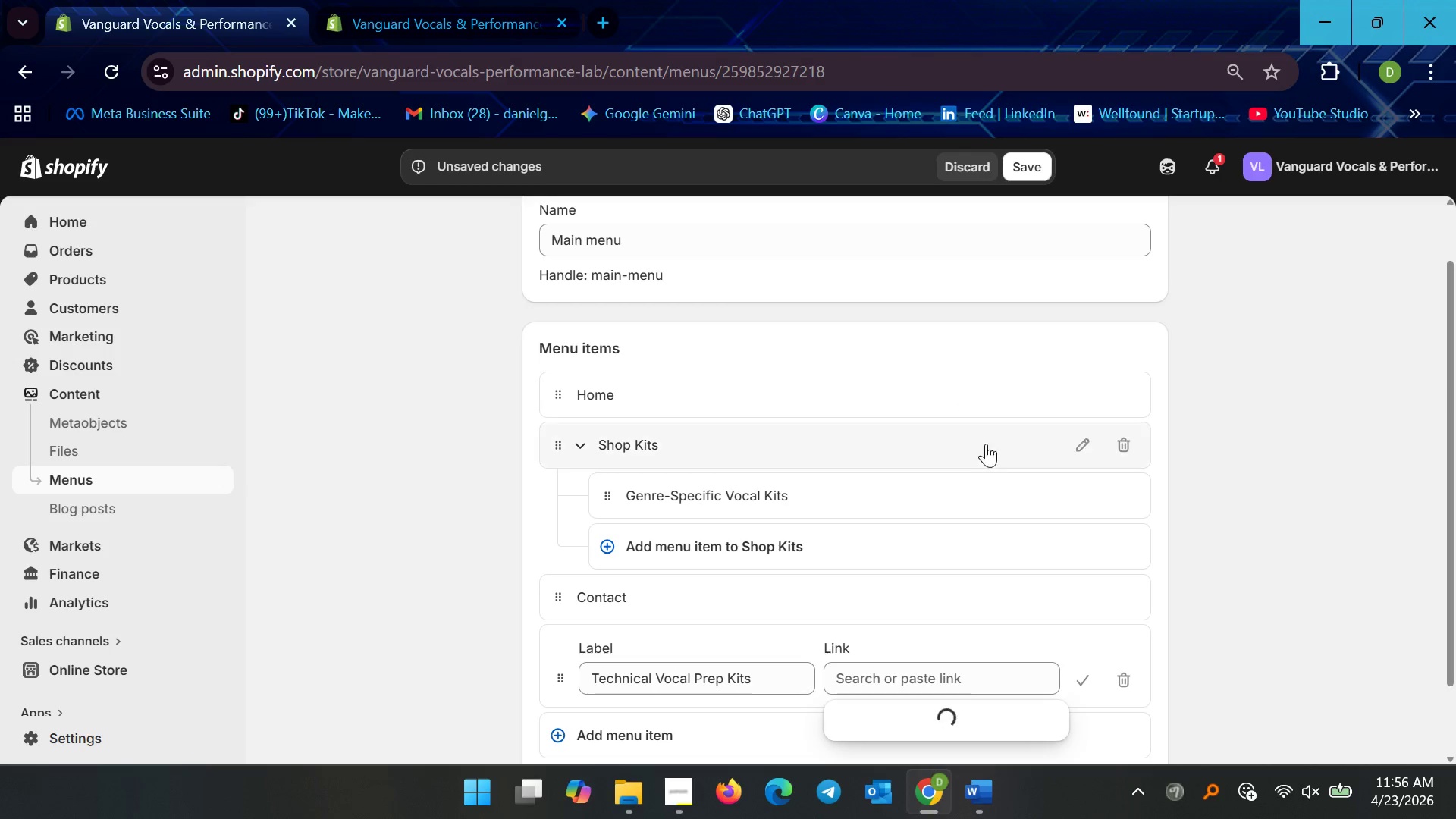 
mouse_move([970, 631])
 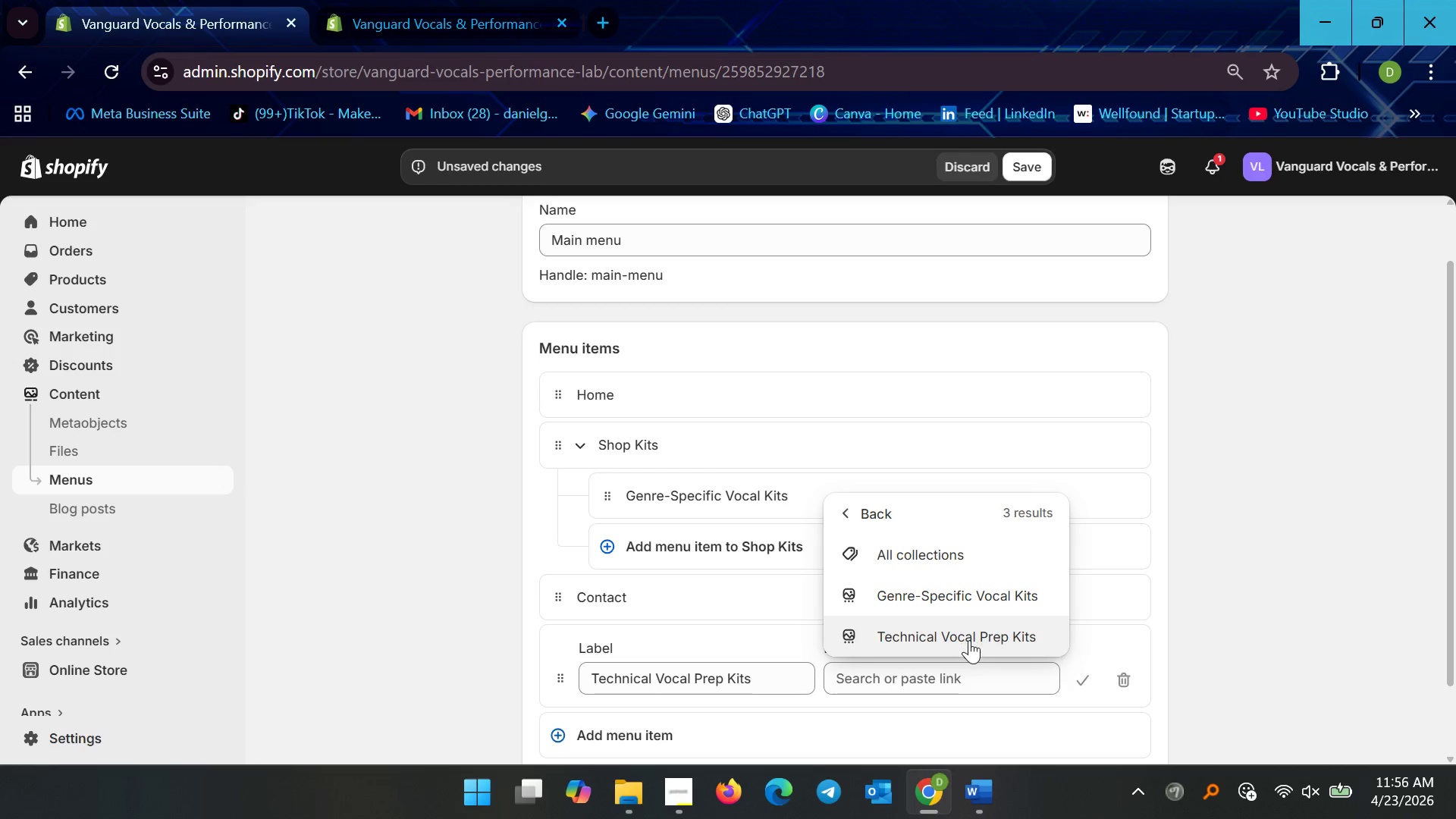 
left_click([969, 642])
 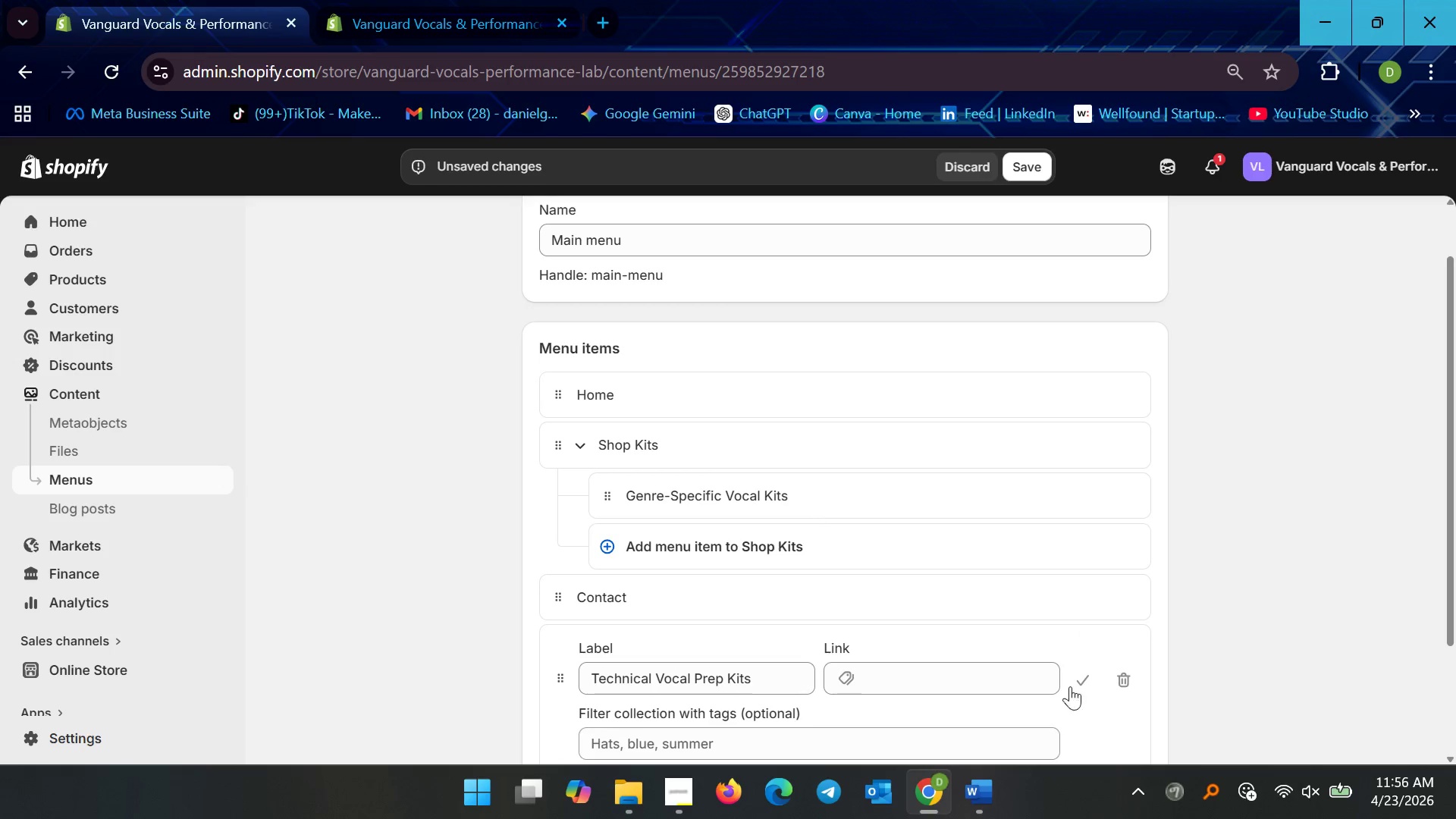 
left_click([1076, 680])
 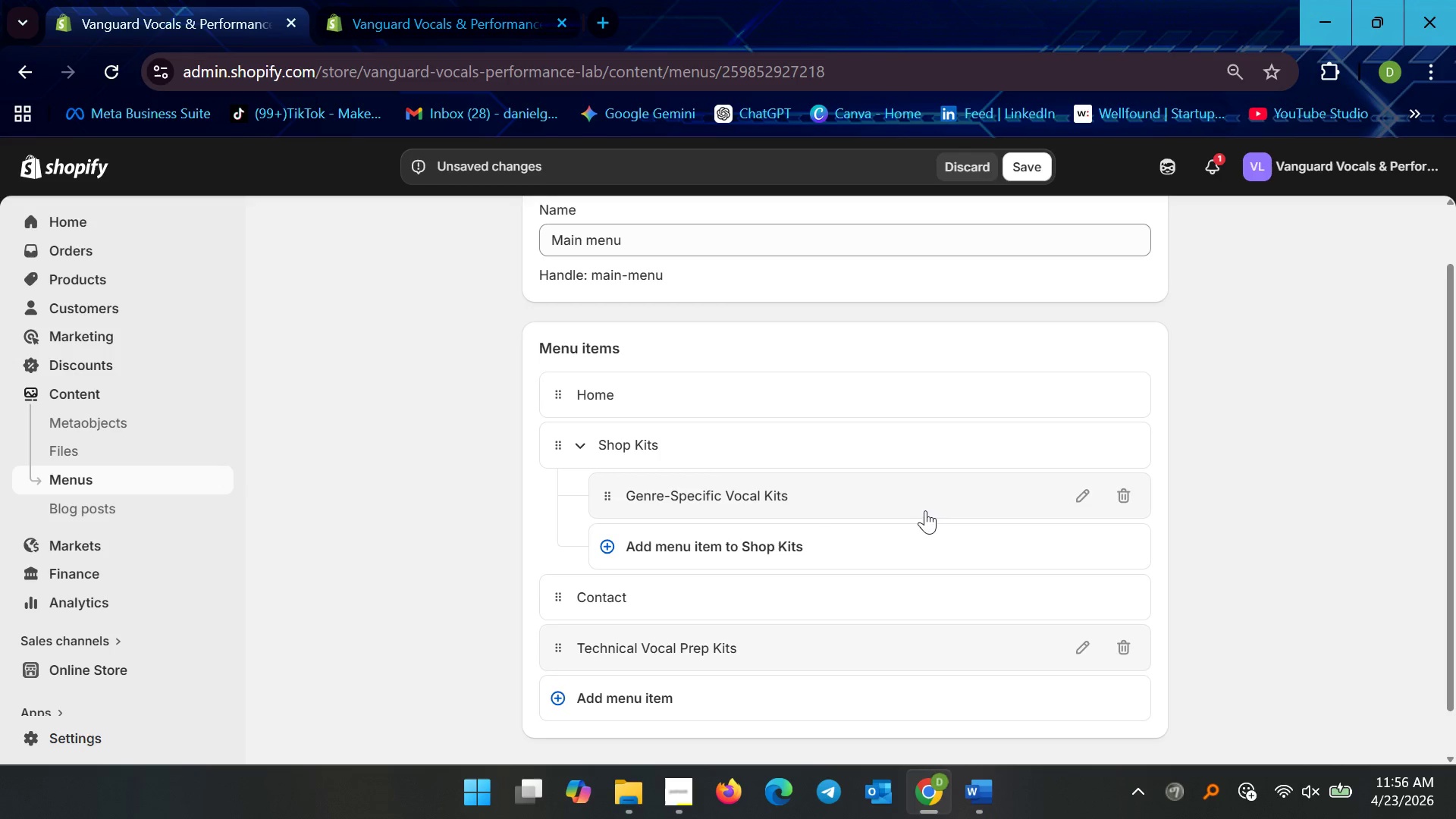 
left_click([925, 506])
 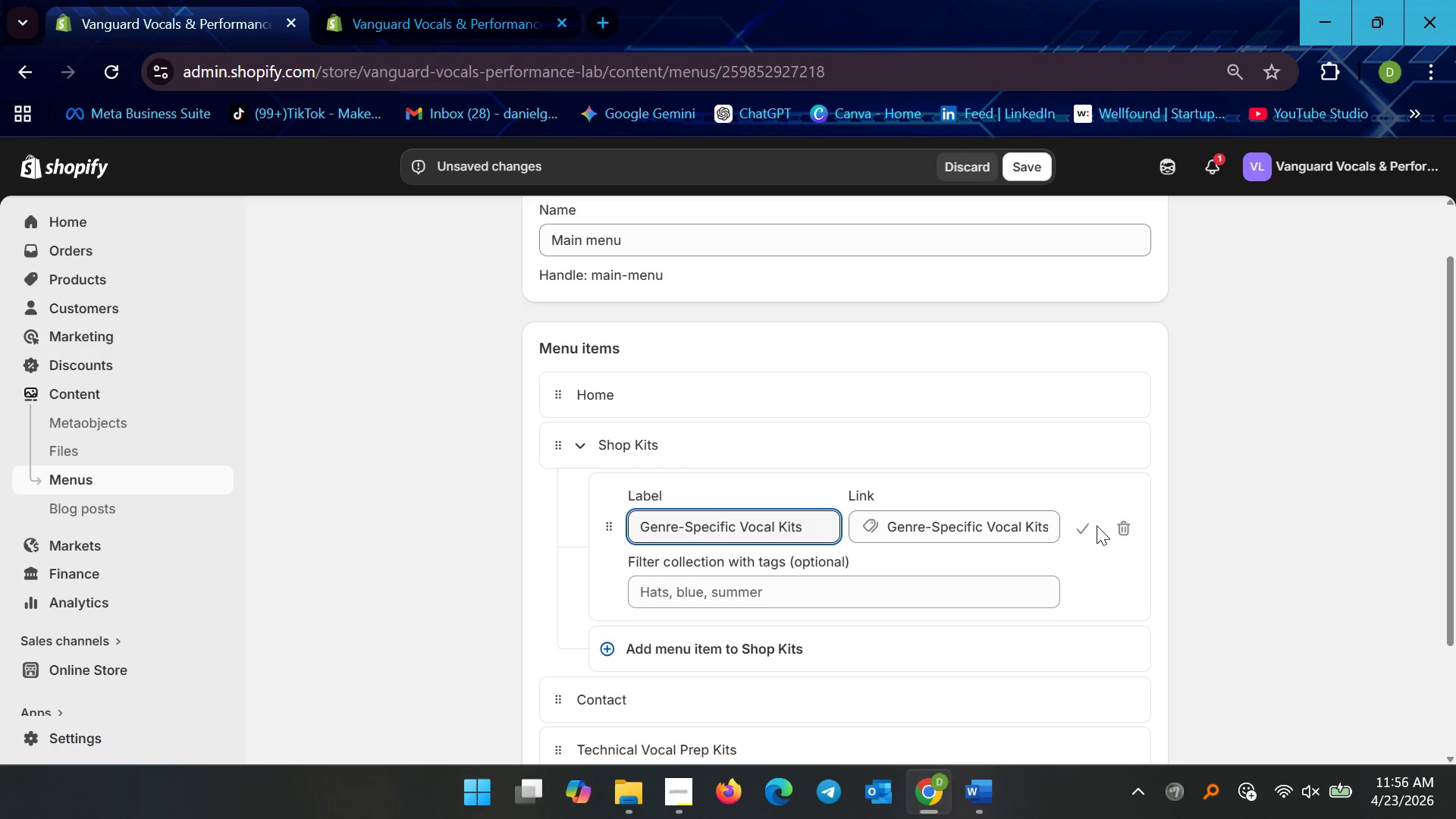 
left_click([1094, 526])
 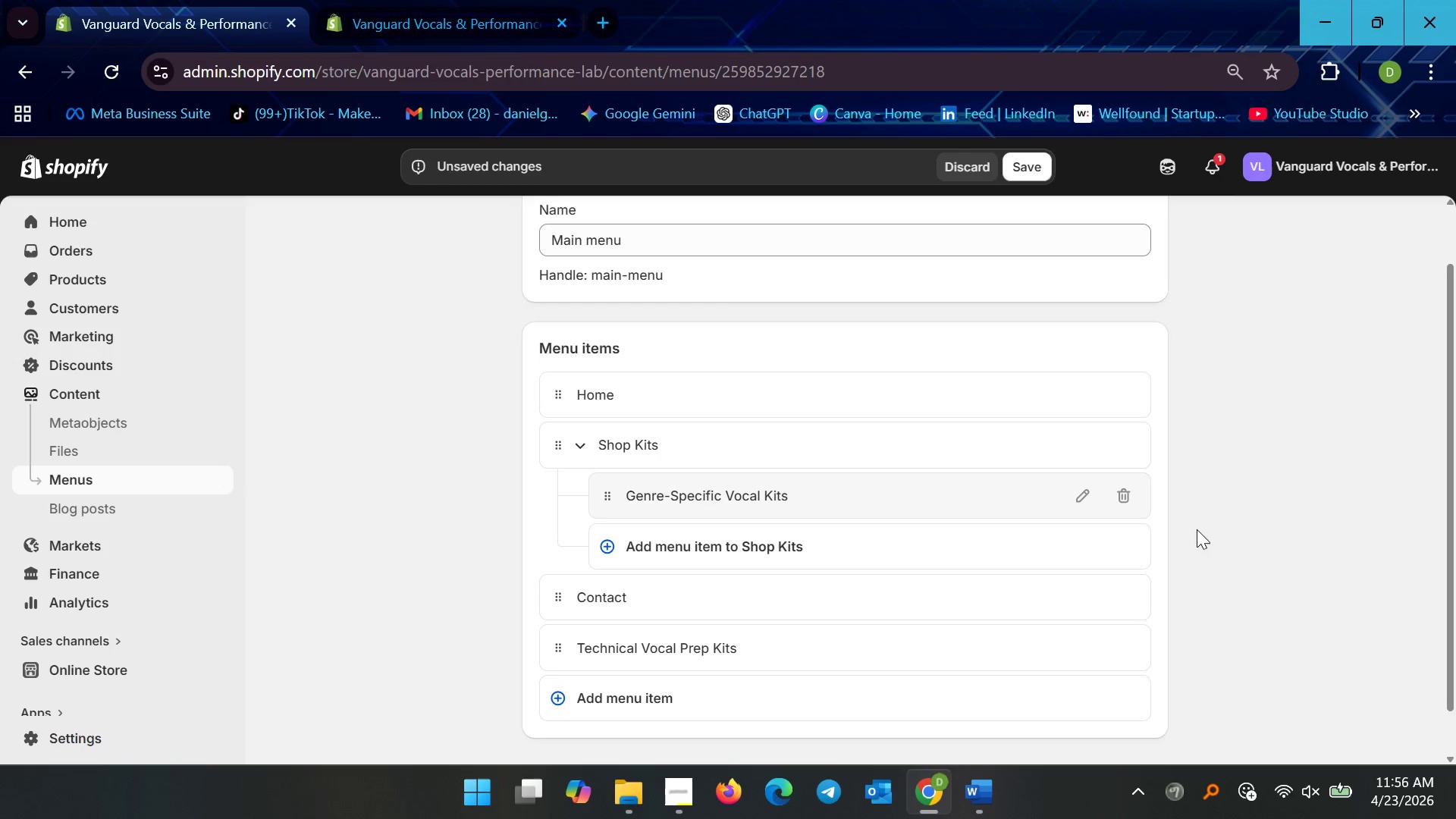 
left_click([1223, 527])
 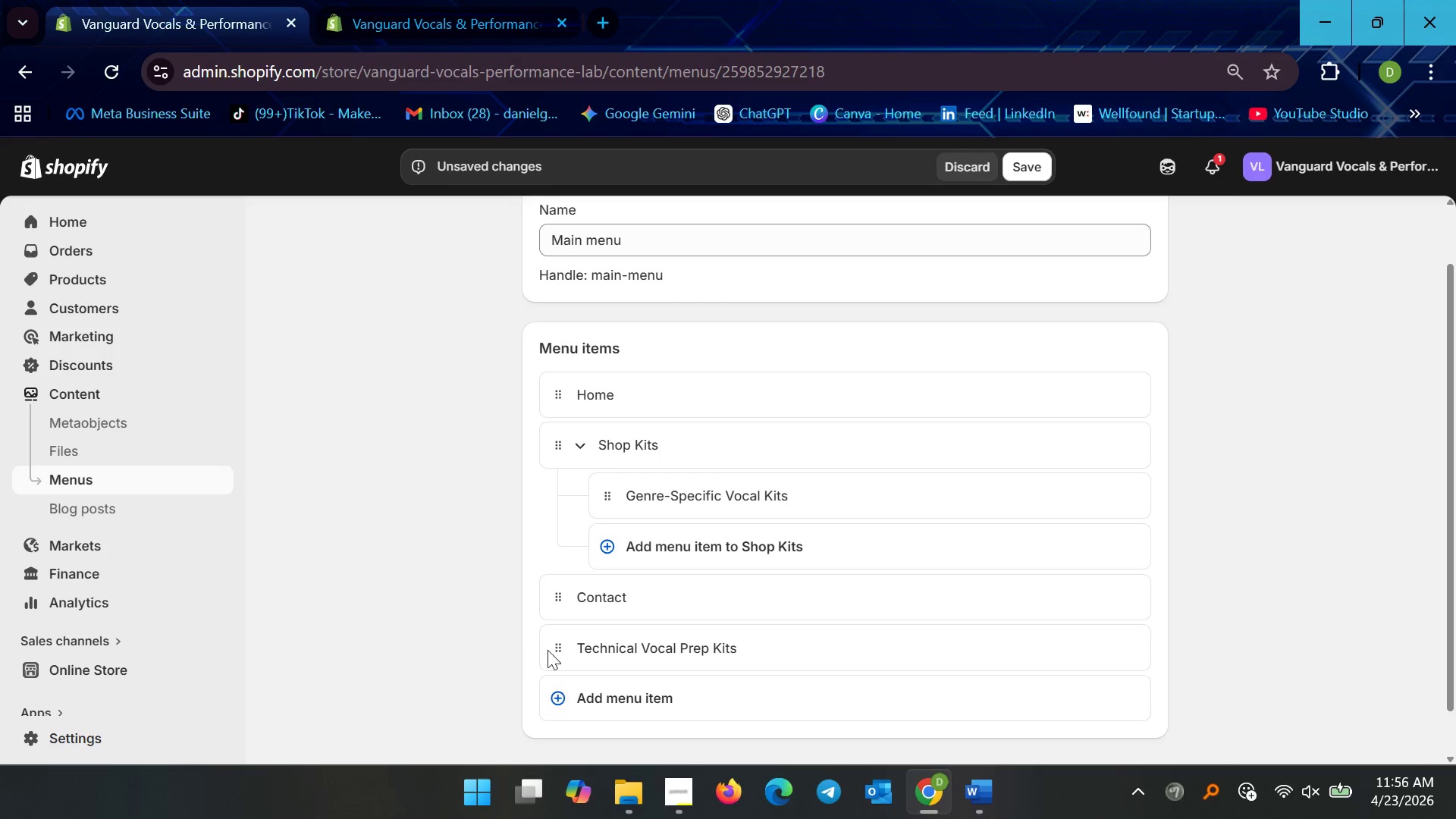 
left_click_drag(start_coordinate=[563, 647], to_coordinate=[602, 552])
 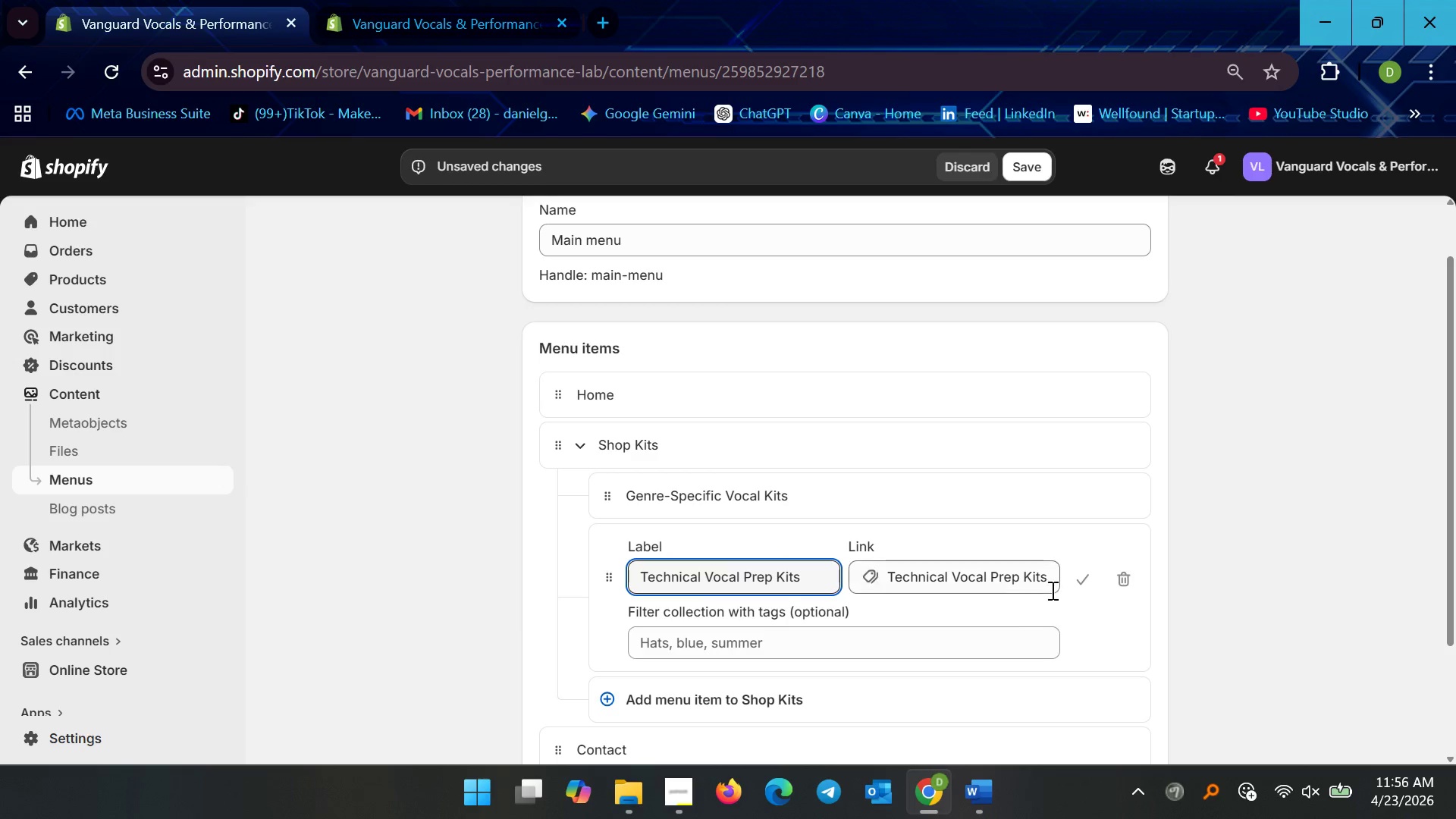 
left_click([1081, 588])
 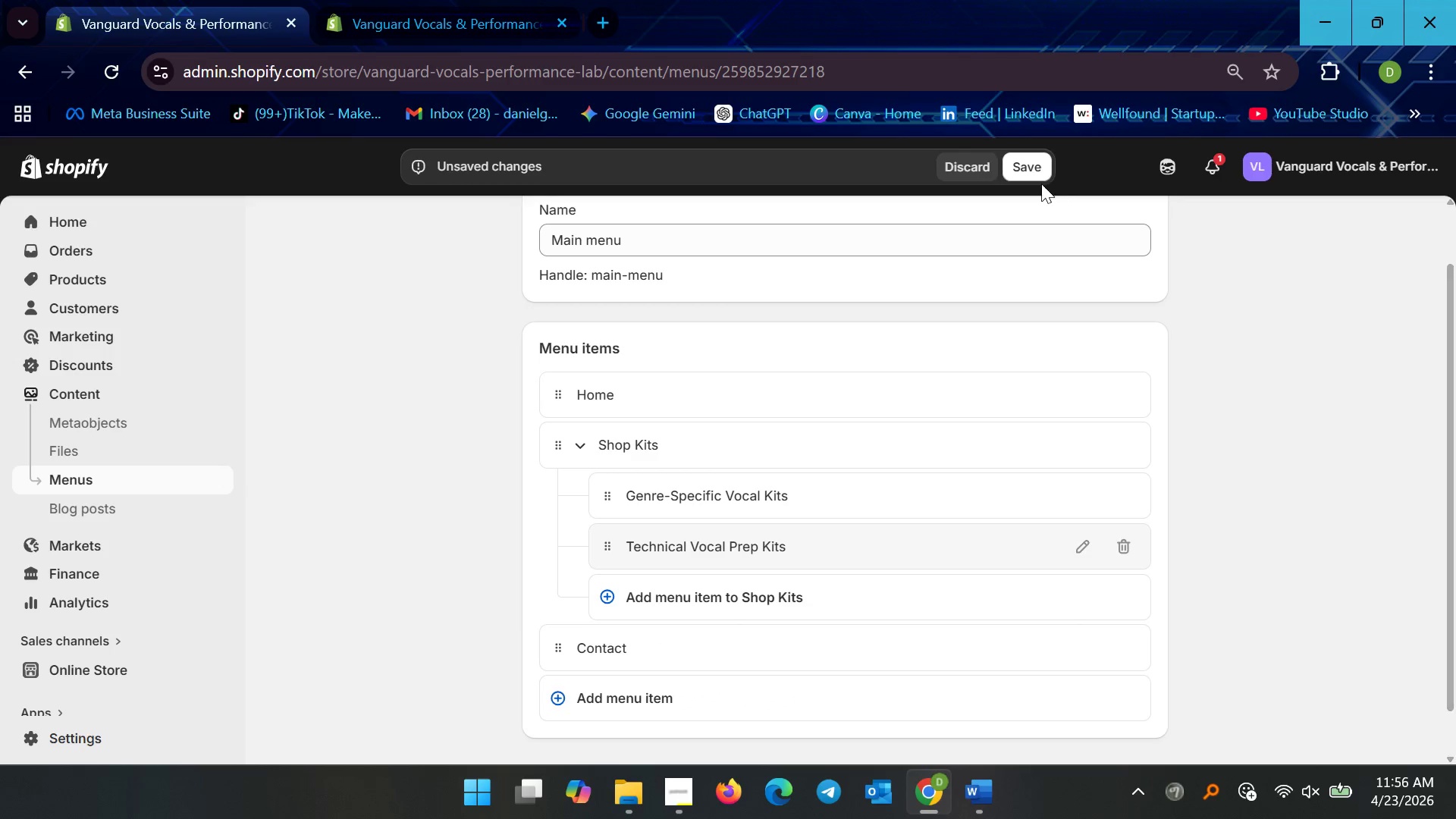 
left_click([1037, 174])
 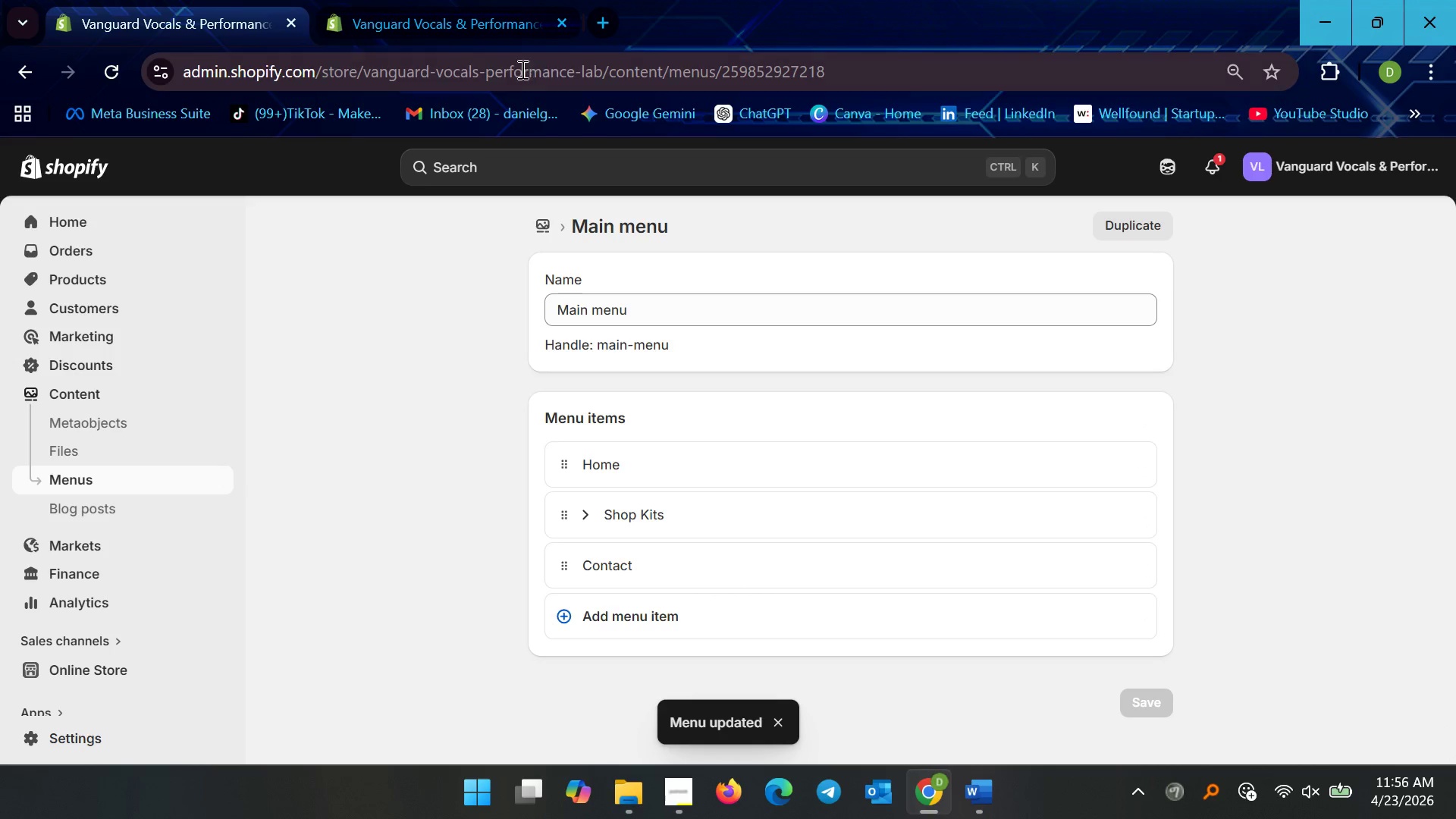 
left_click([467, 13])
 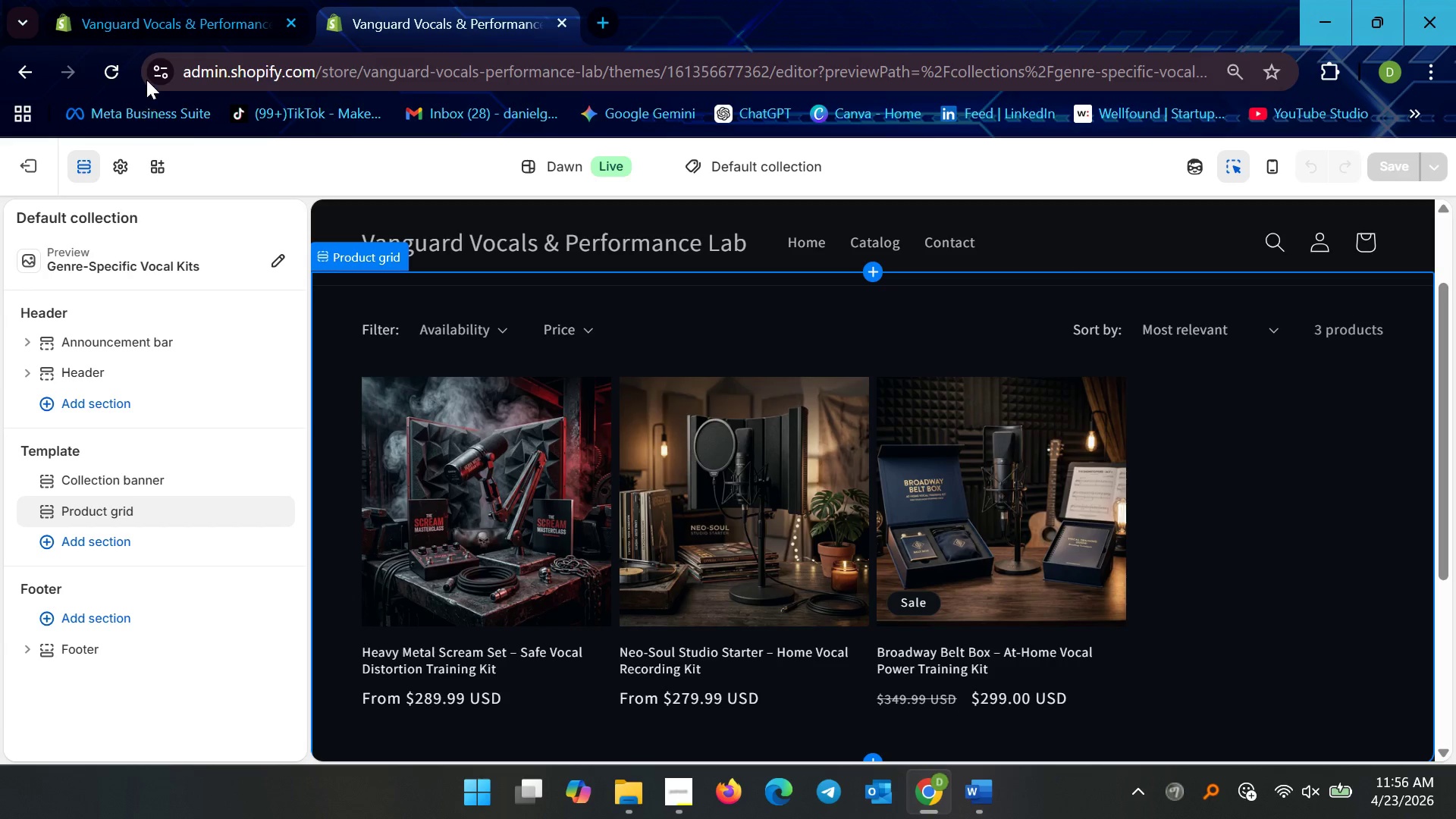 
left_click([110, 68])
 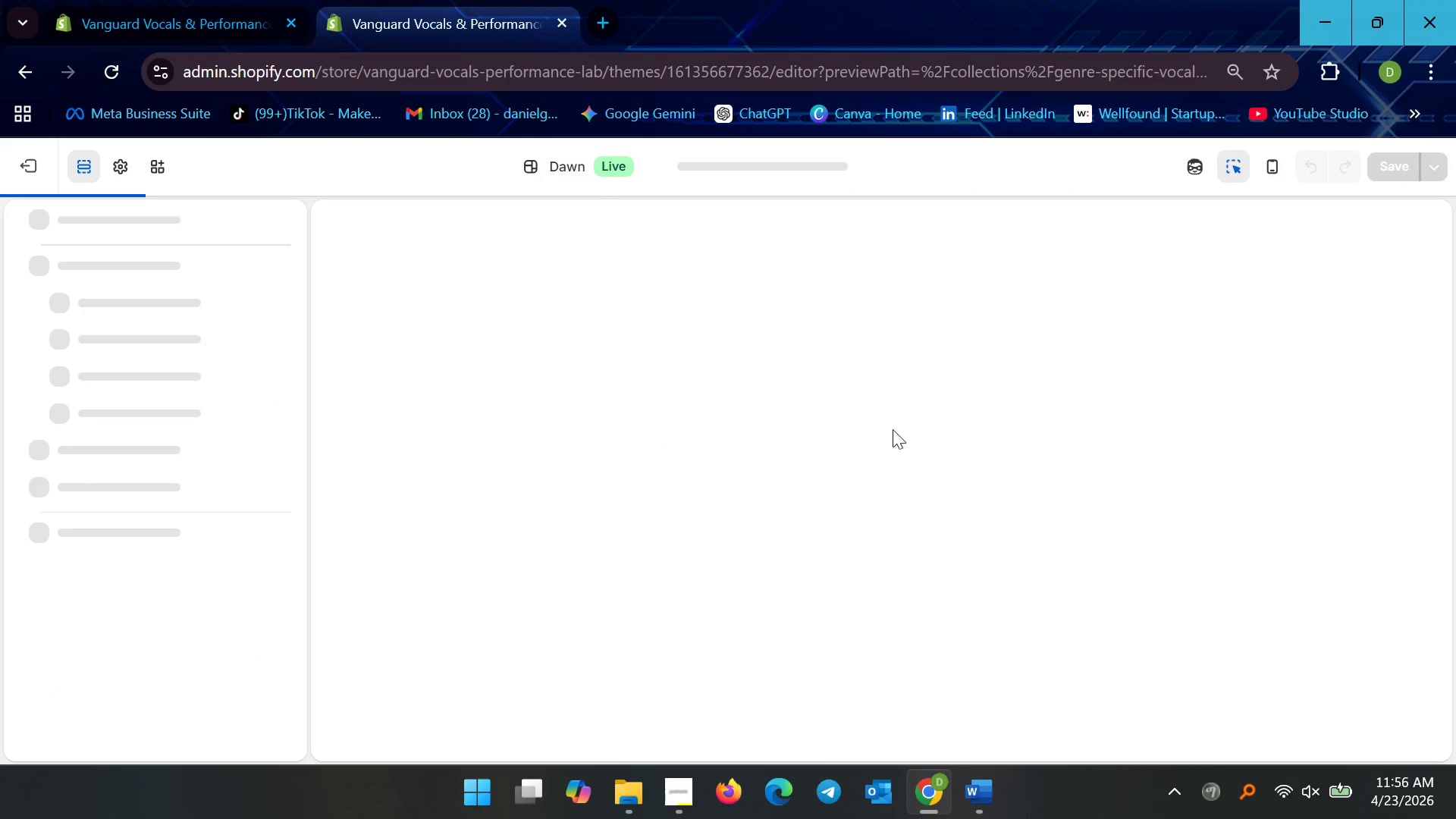 
wait(7.14)
 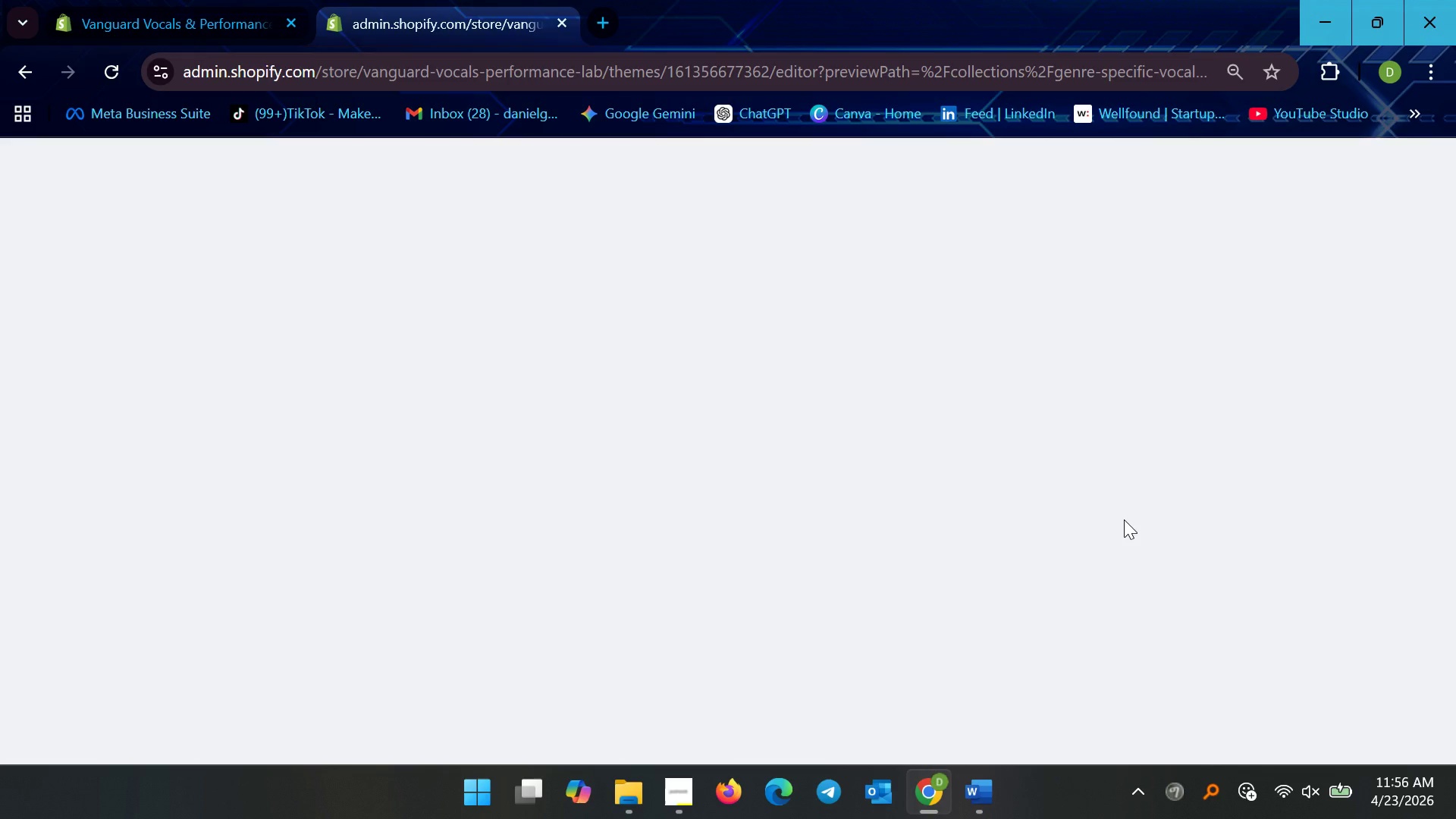 
left_click([690, 247])
 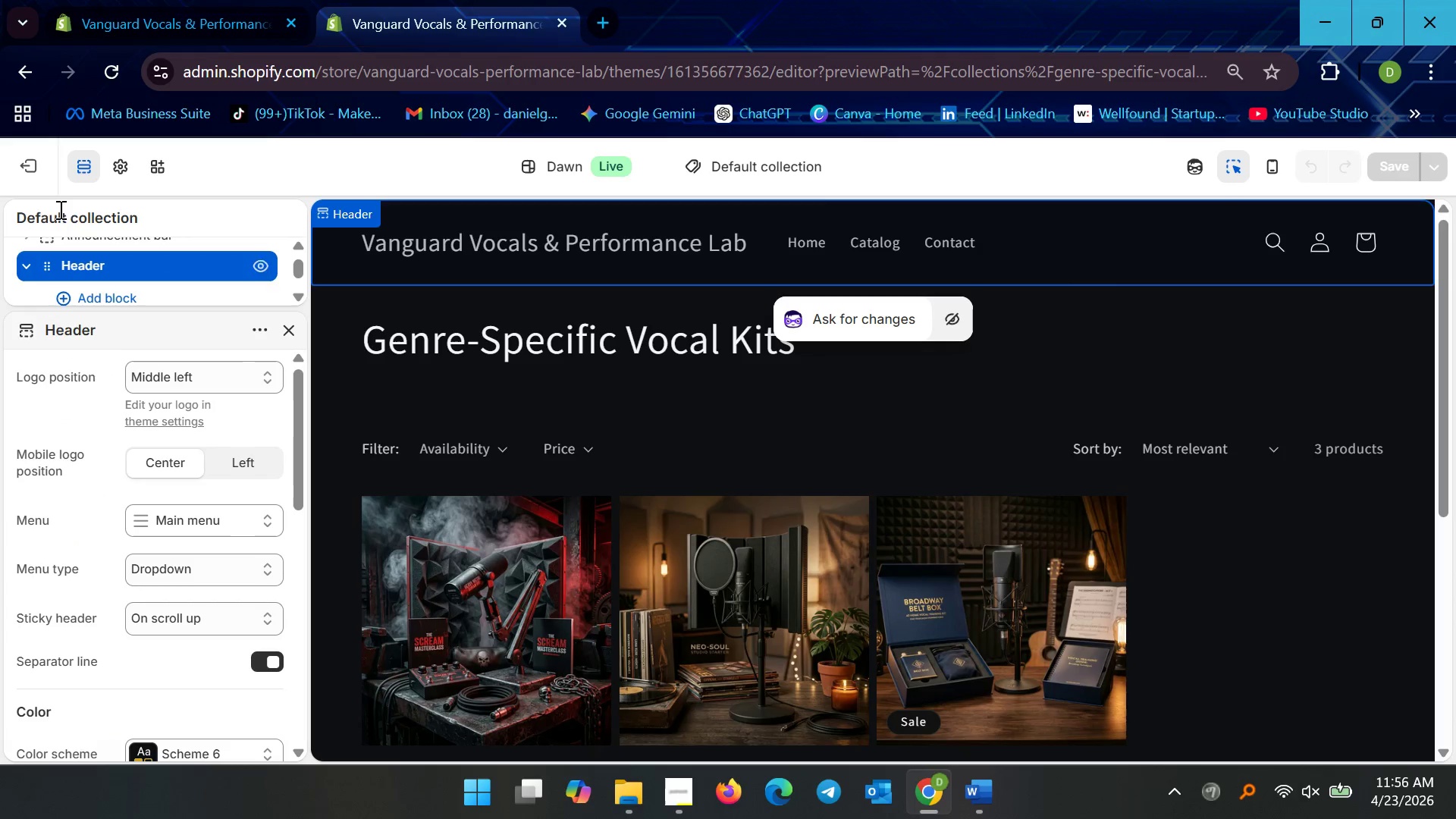 
left_click([14, 172])
 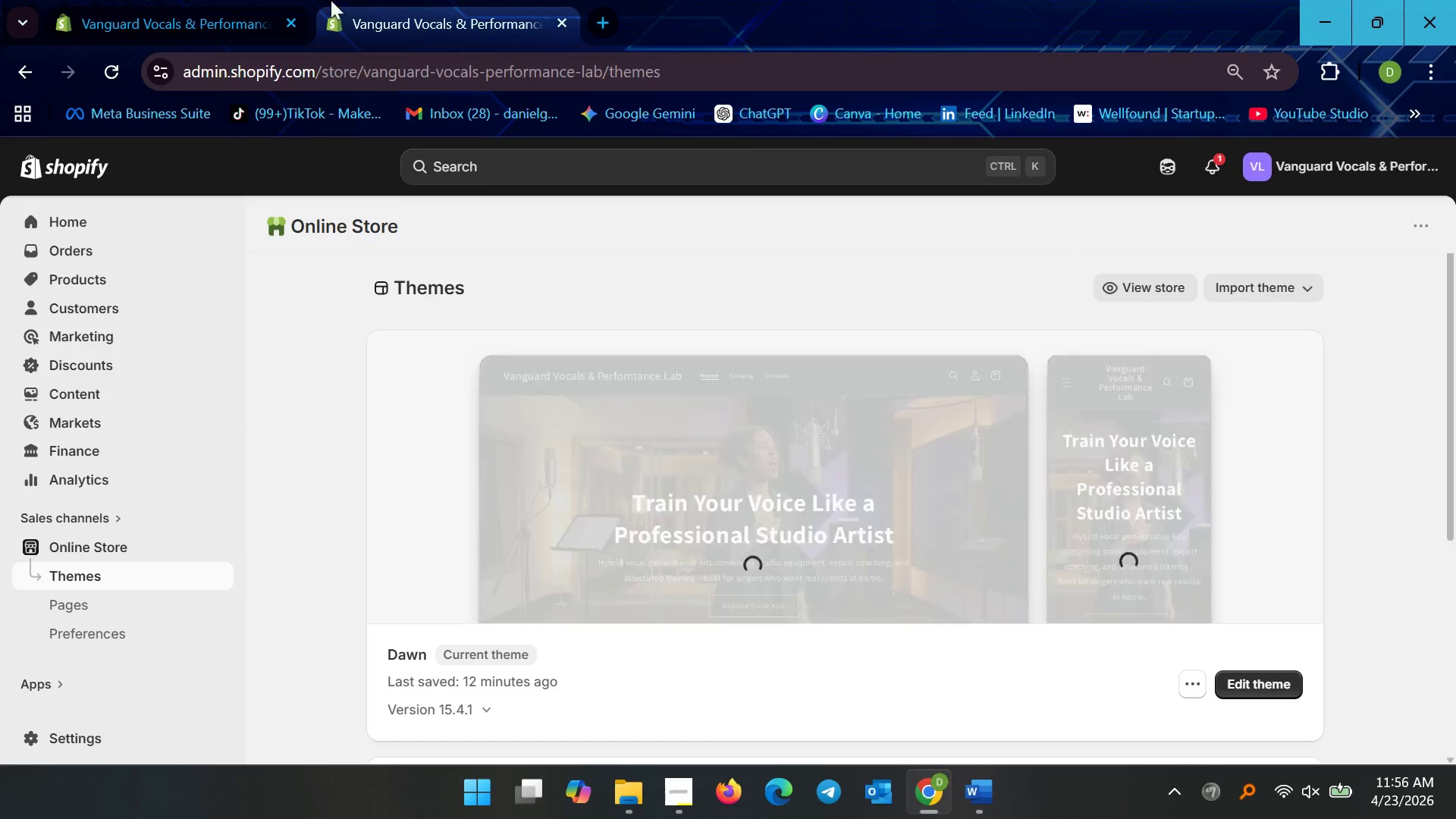 
left_click([232, 0])
 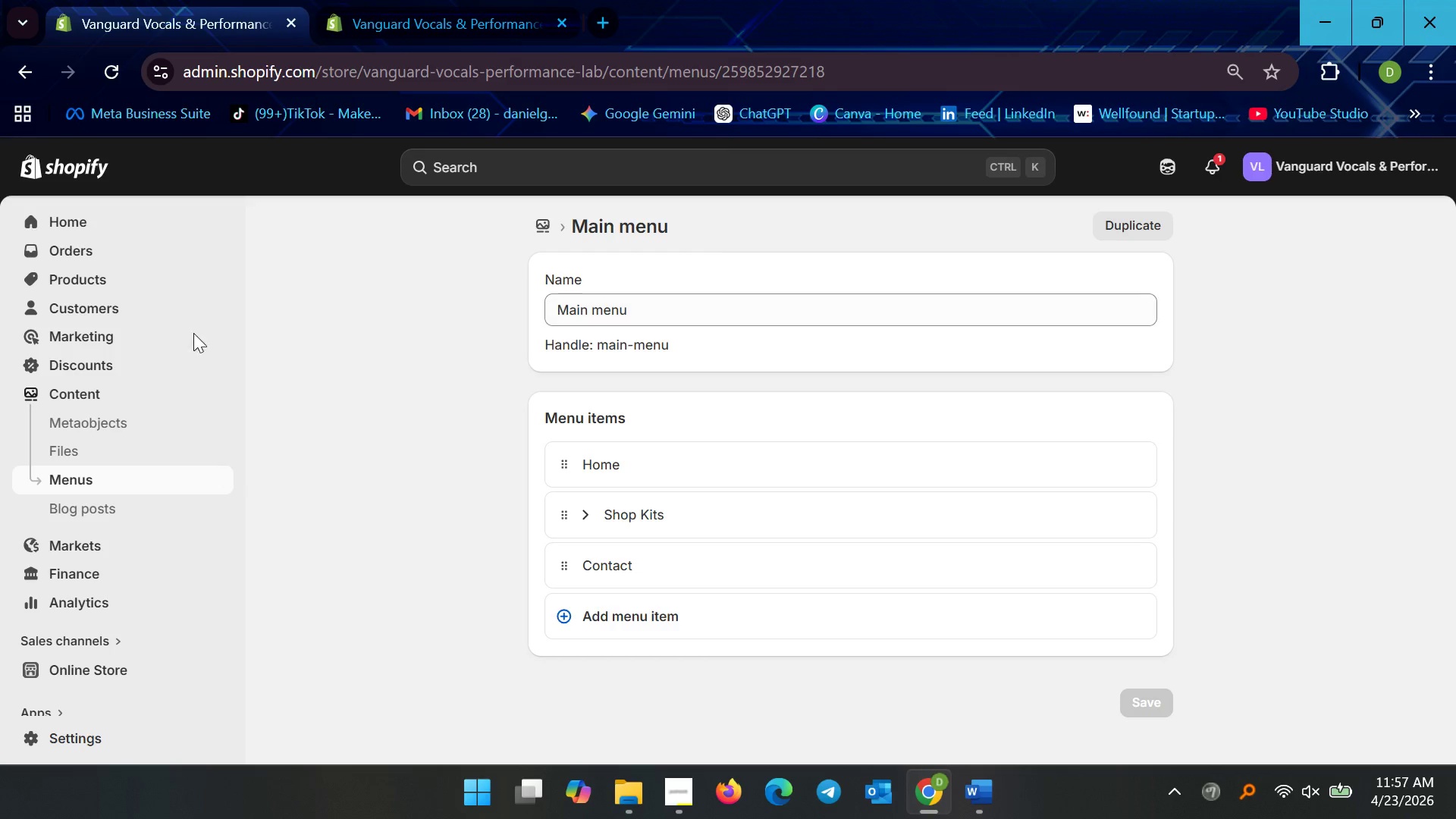 
left_click([377, 0])
 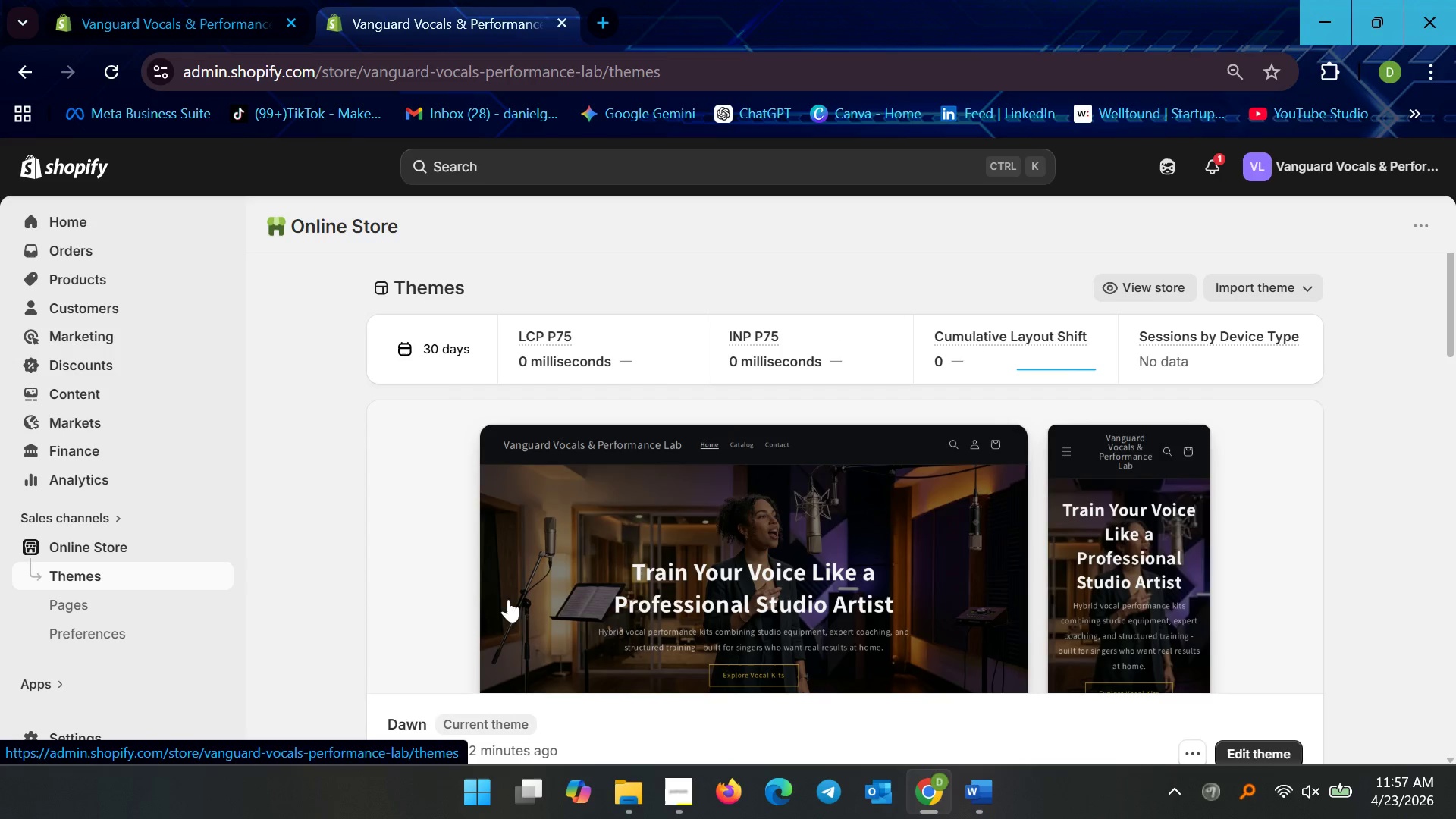 
scroll: coordinate [1275, 670], scroll_direction: down, amount: 4.0
 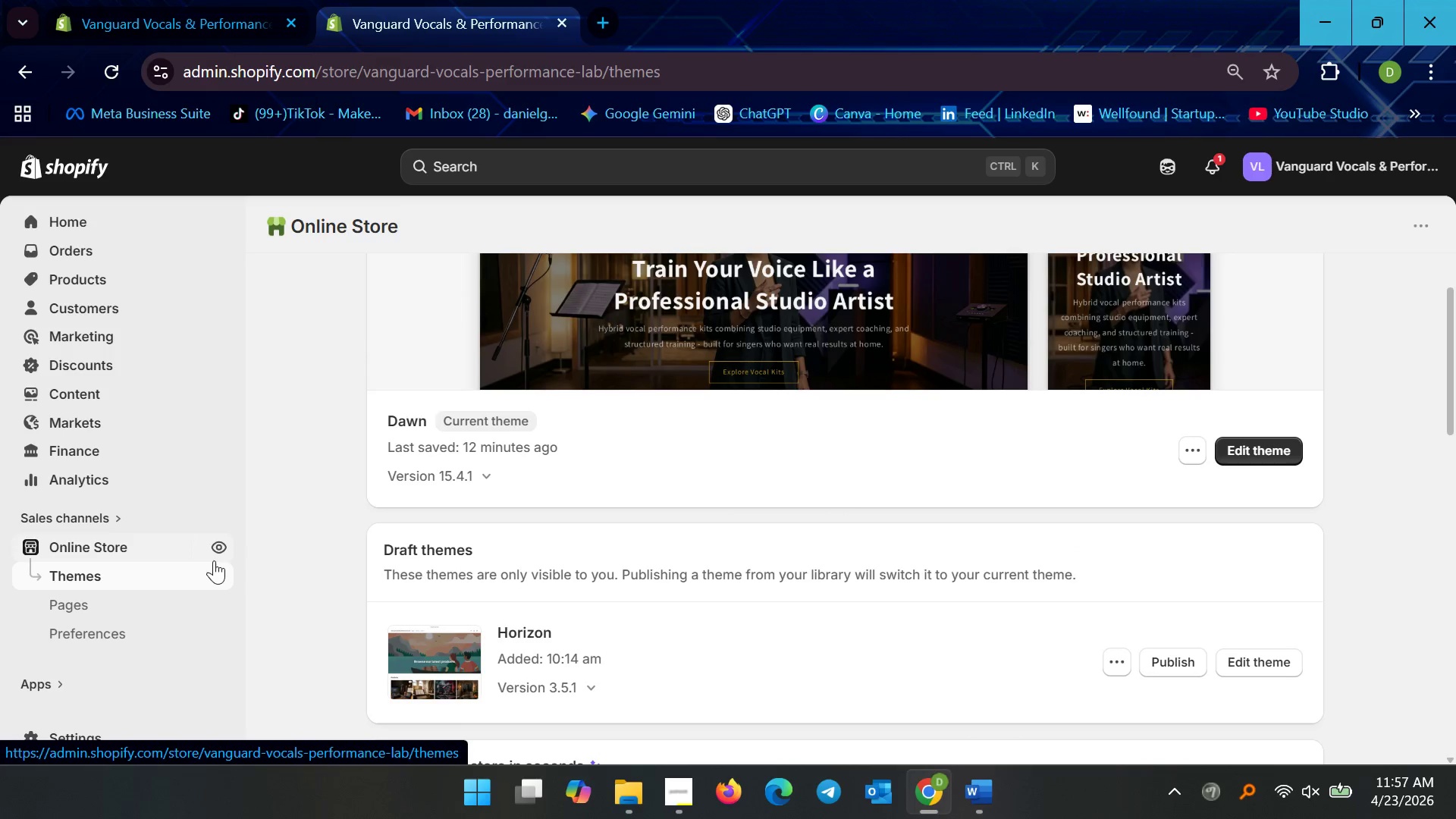 
left_click([213, 548])
 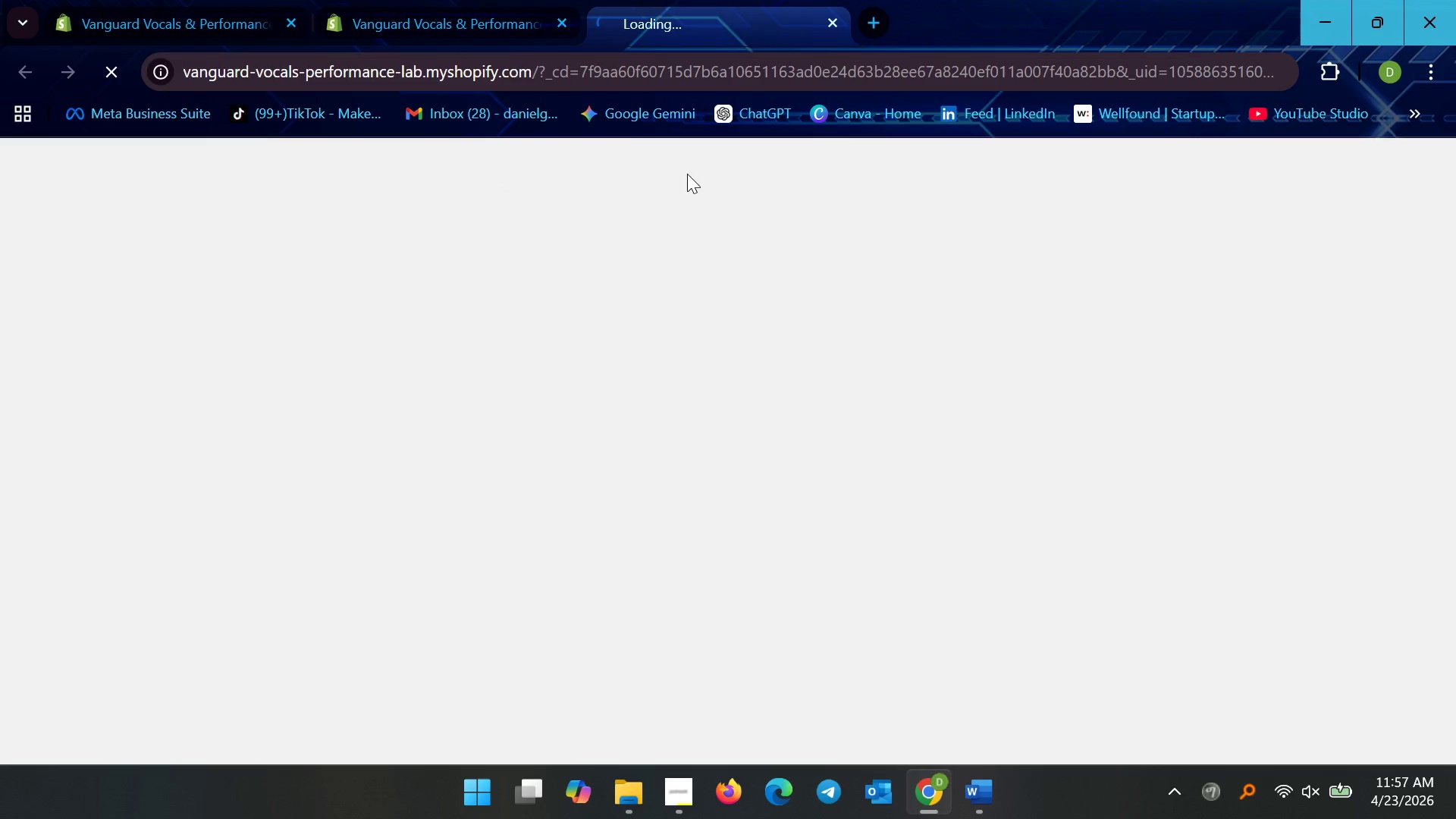 
left_click([544, 14])
 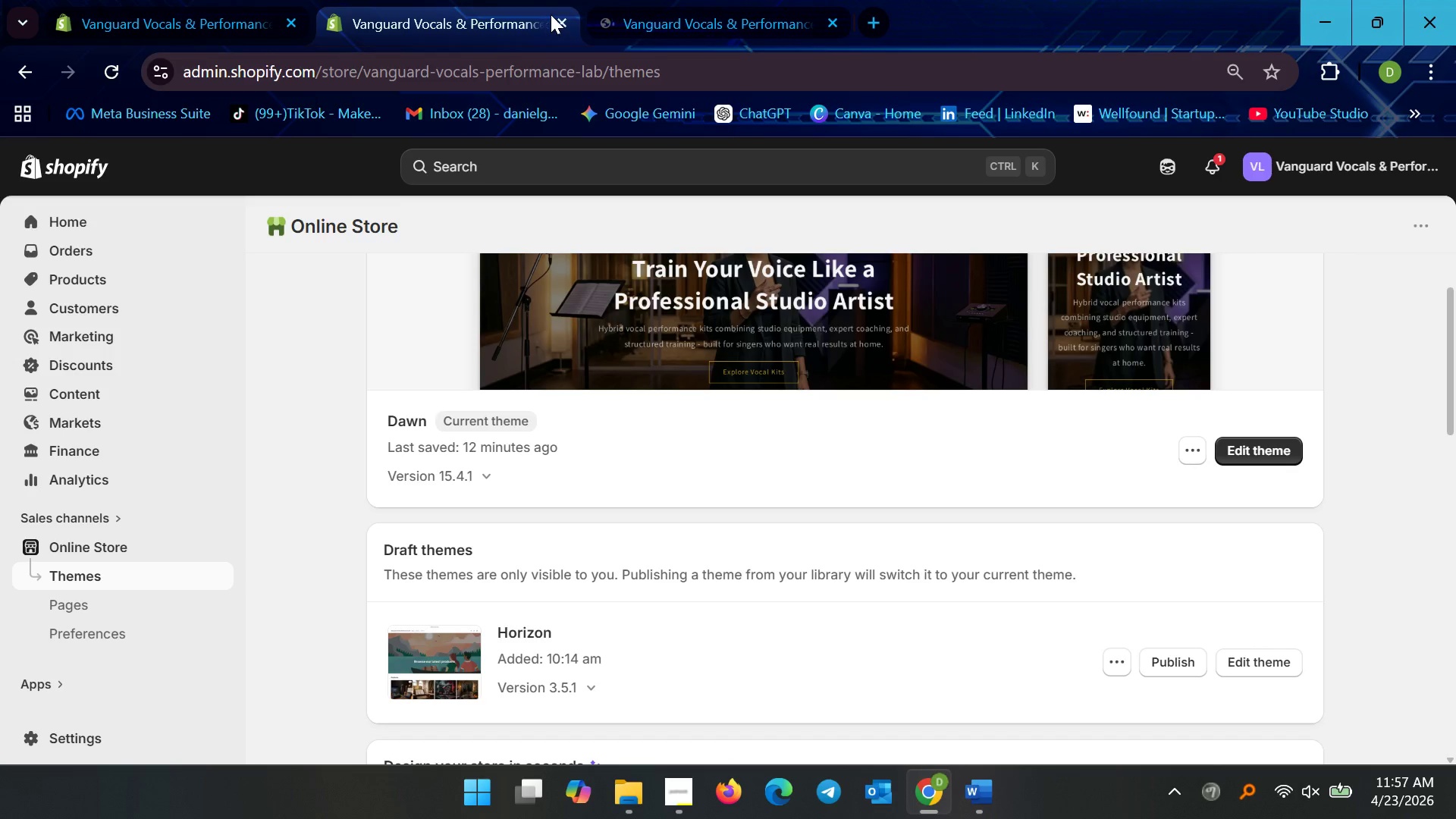 
left_click([560, 19])
 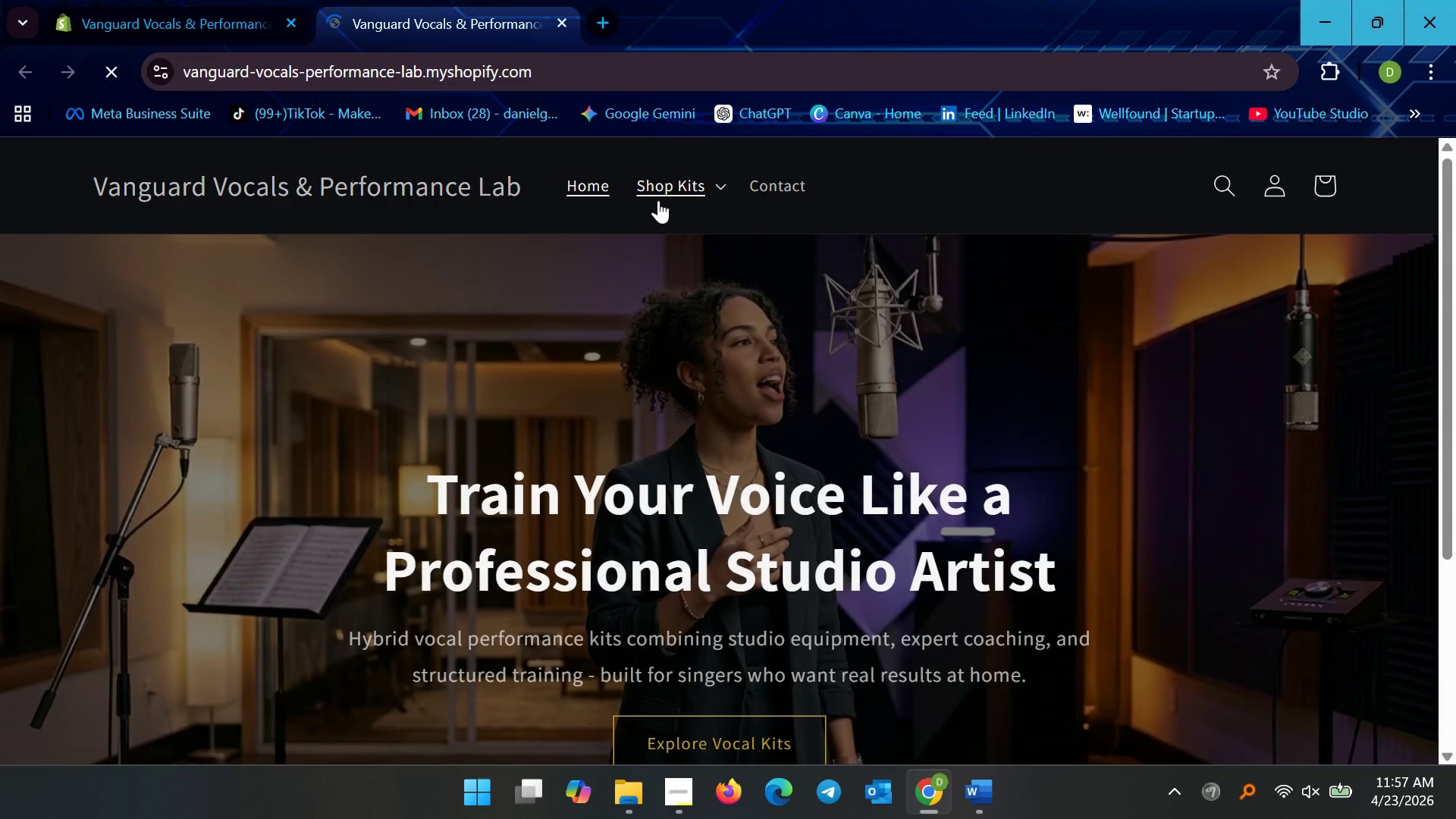 
left_click([655, 183])
 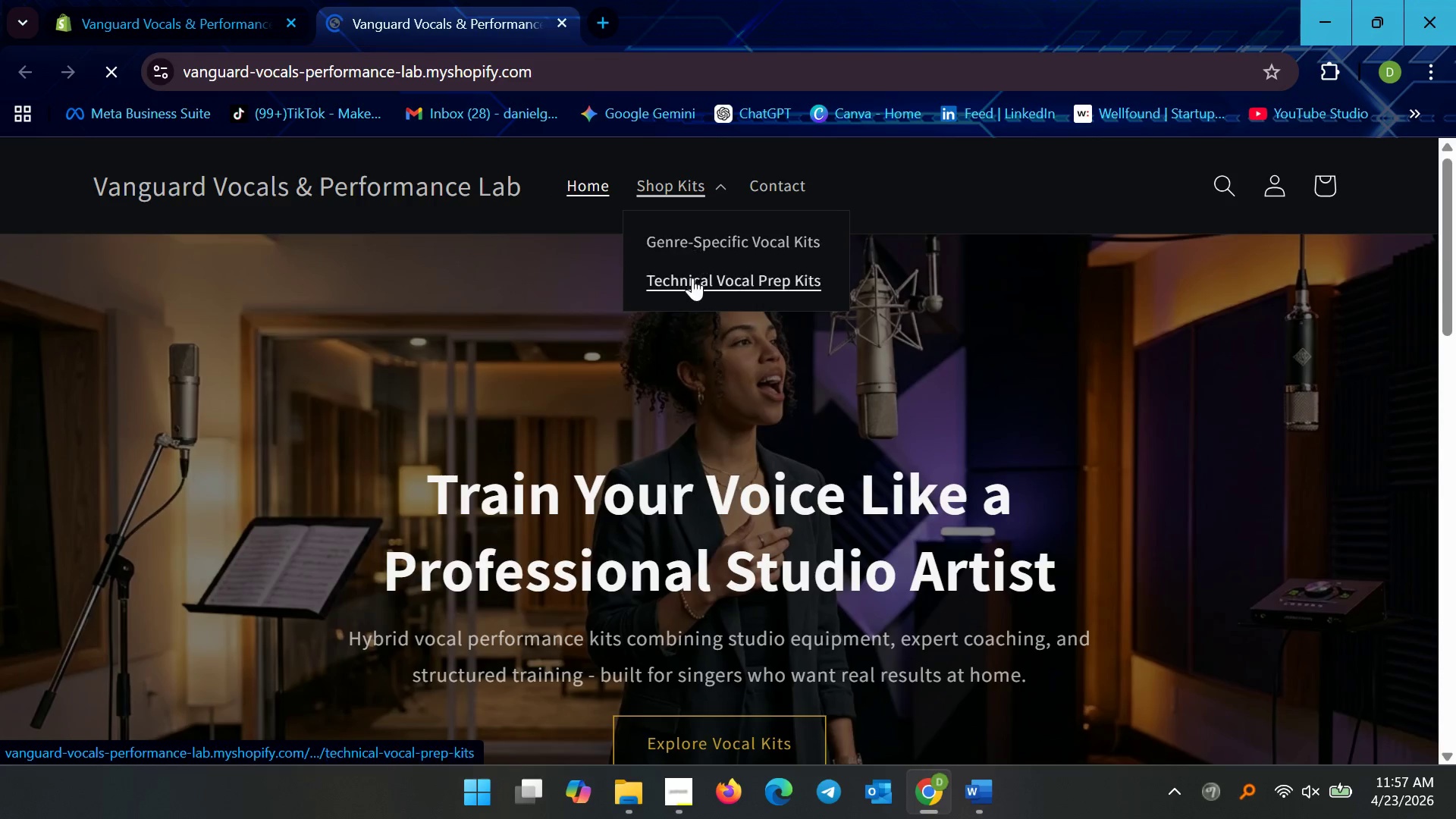 
left_click([747, 249])
 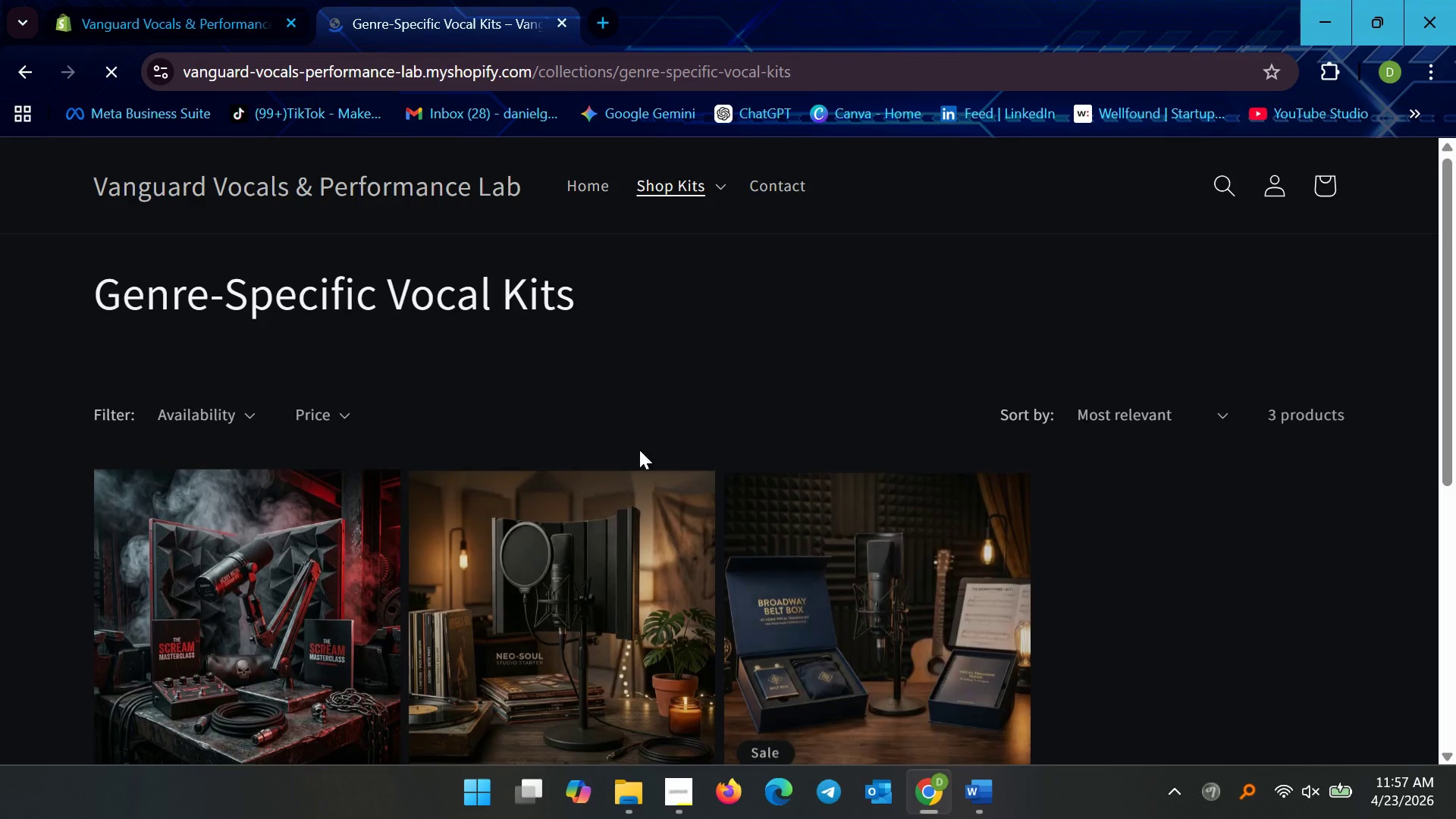 
scroll: coordinate [654, 522], scroll_direction: up, amount: 3.0
 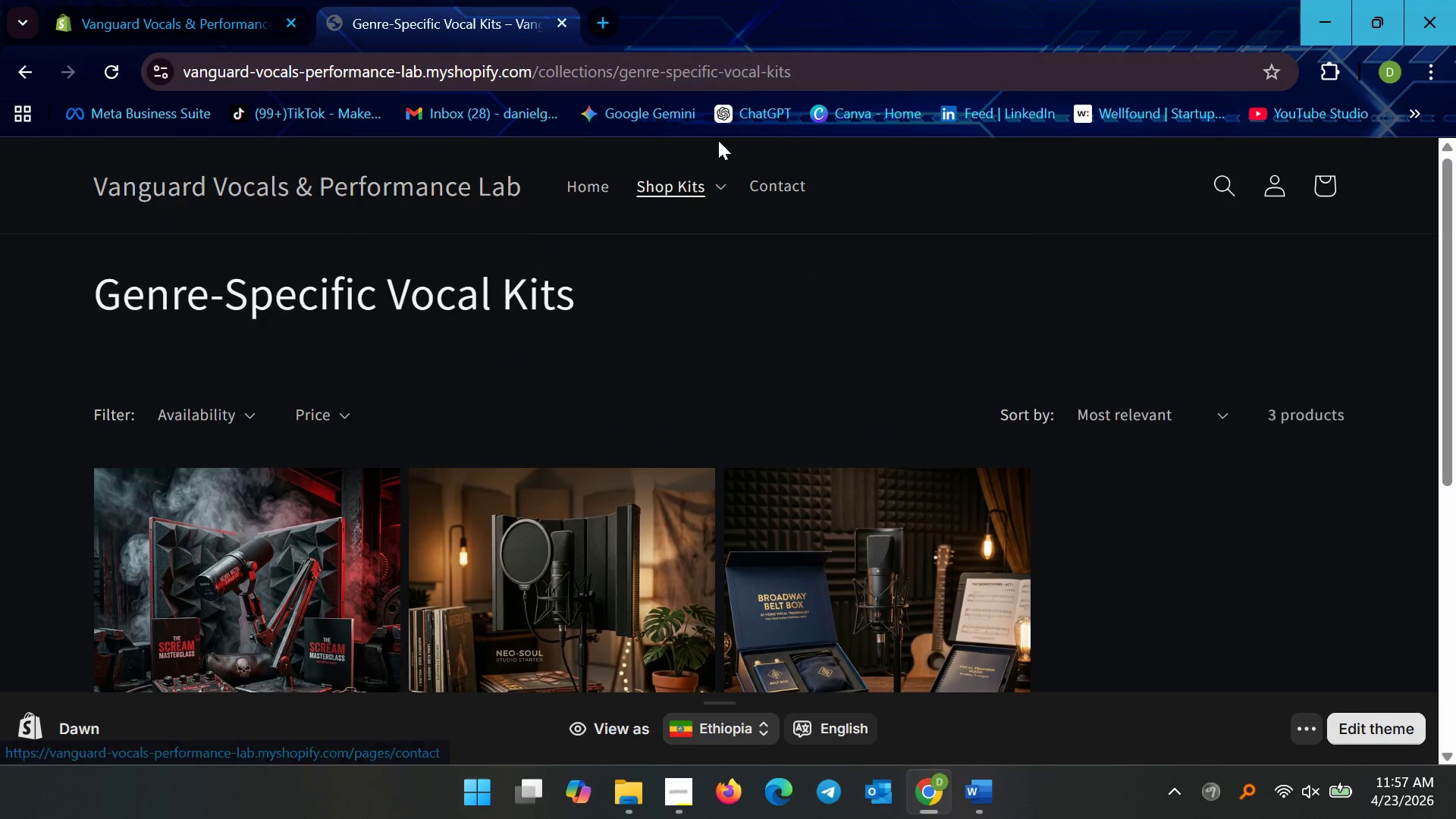 
left_click([703, 178])
 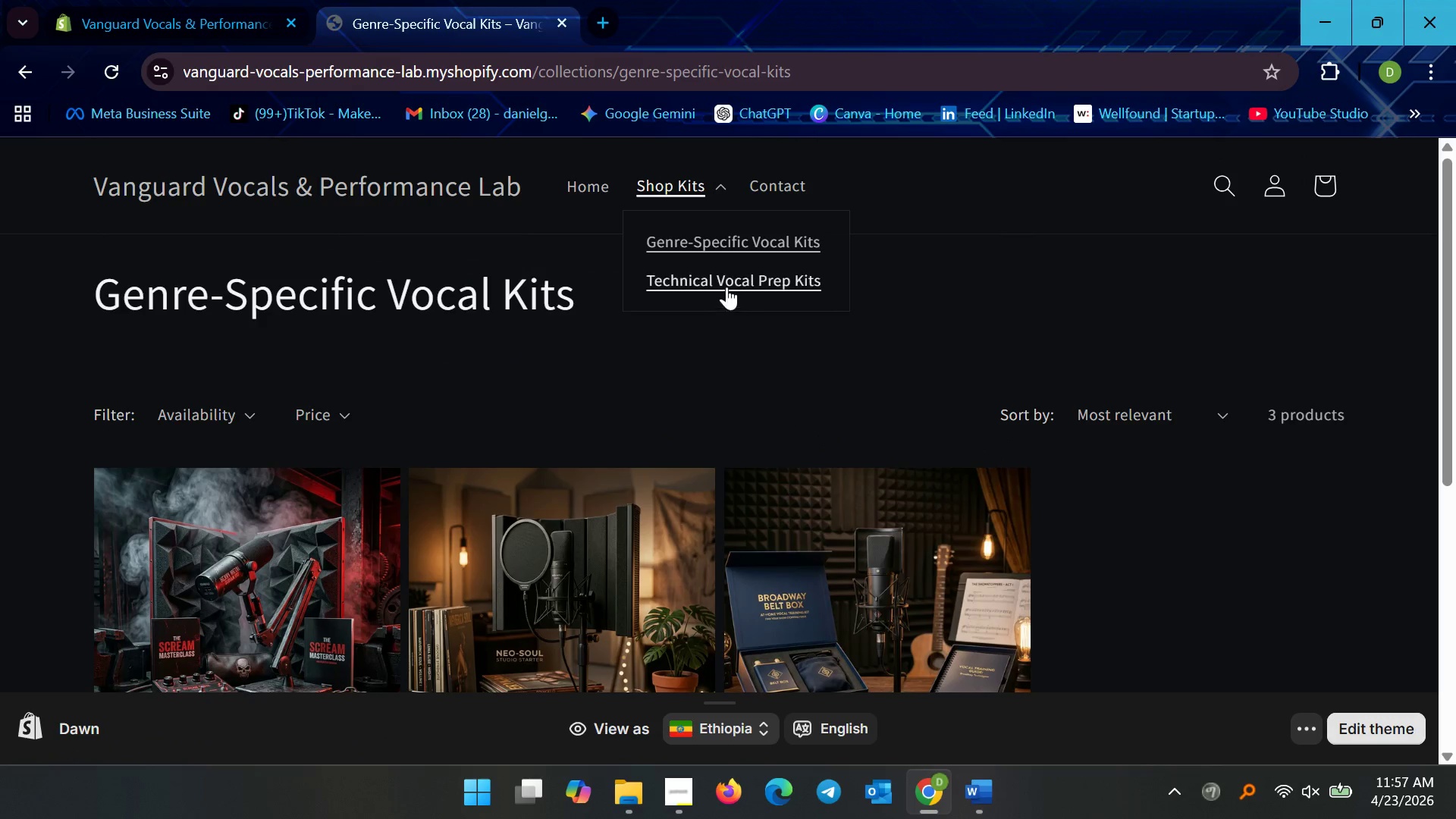 
left_click([726, 287])
 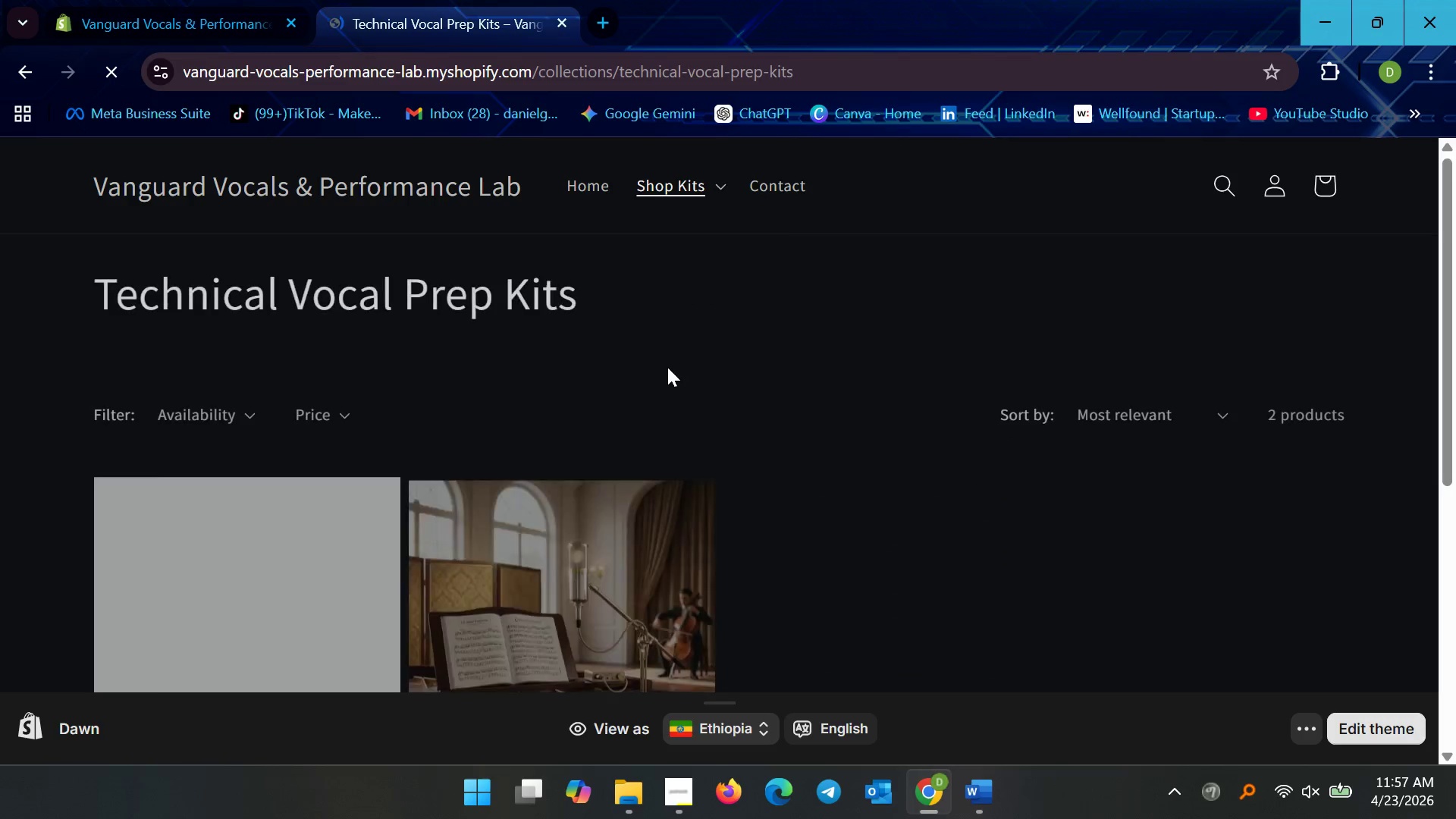 
scroll: coordinate [659, 443], scroll_direction: up, amount: 6.0
 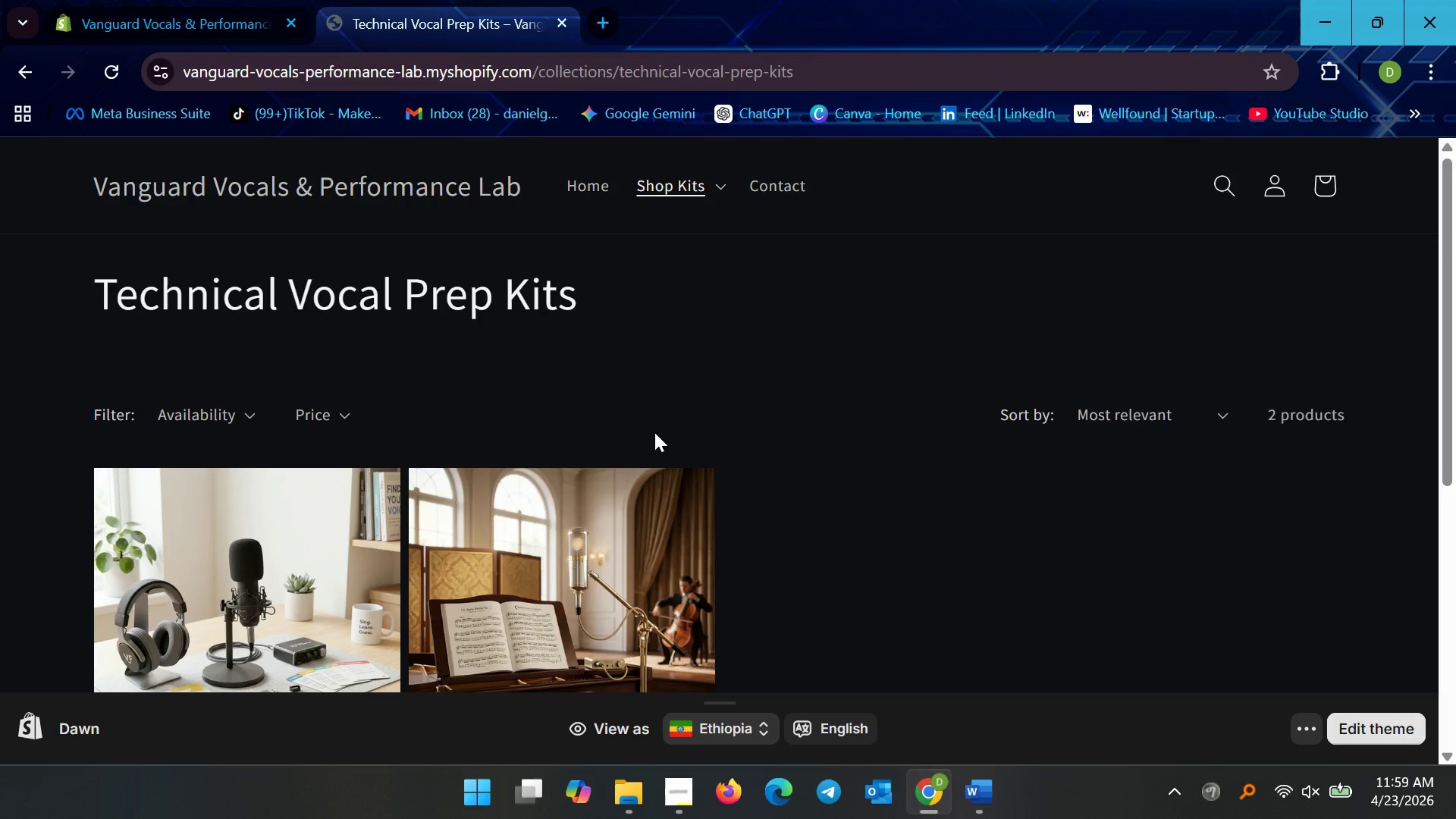 
wait(144.61)
 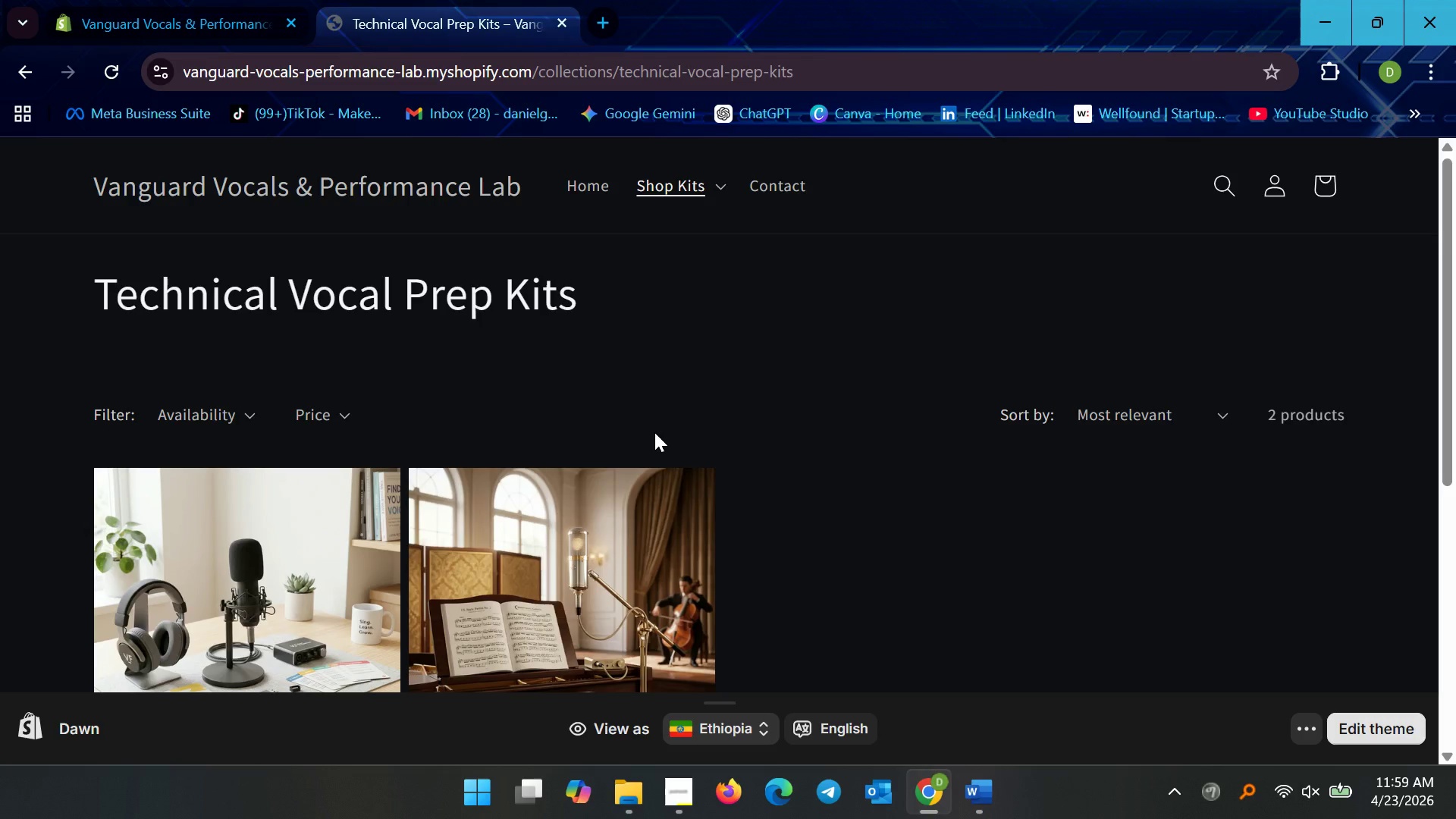 
type(doc)
 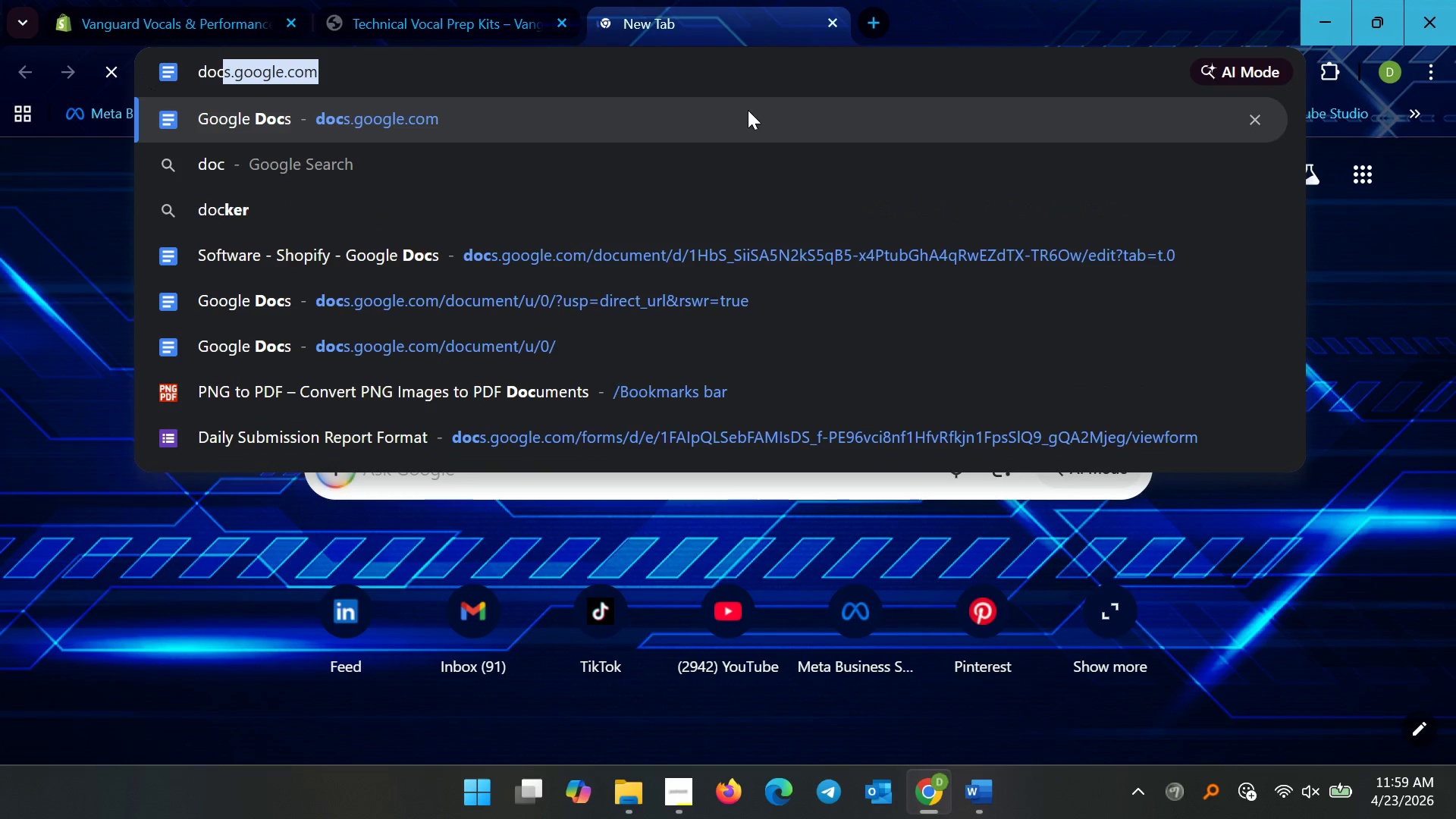 
key(Enter)
 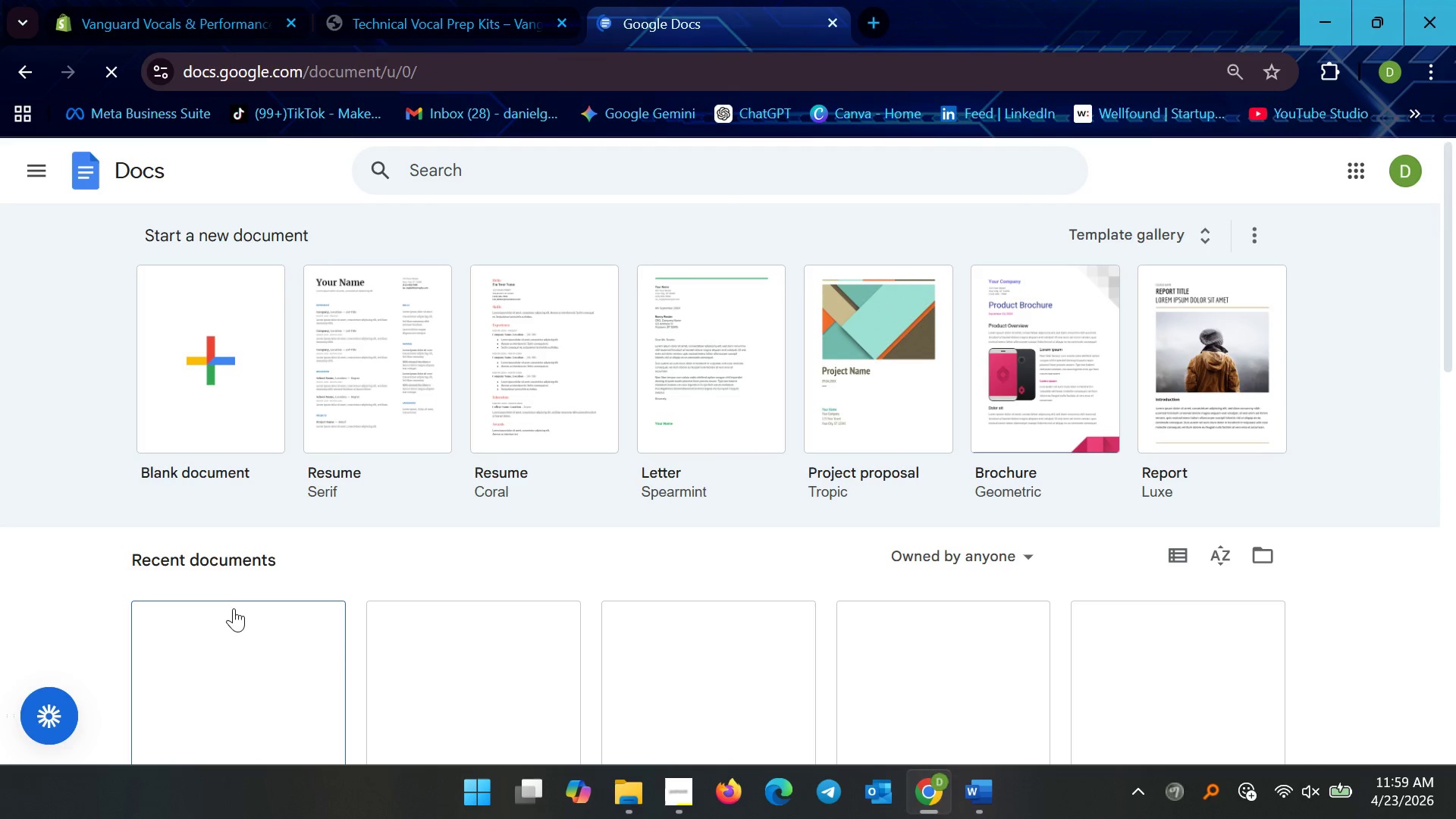 
wait(5.38)
 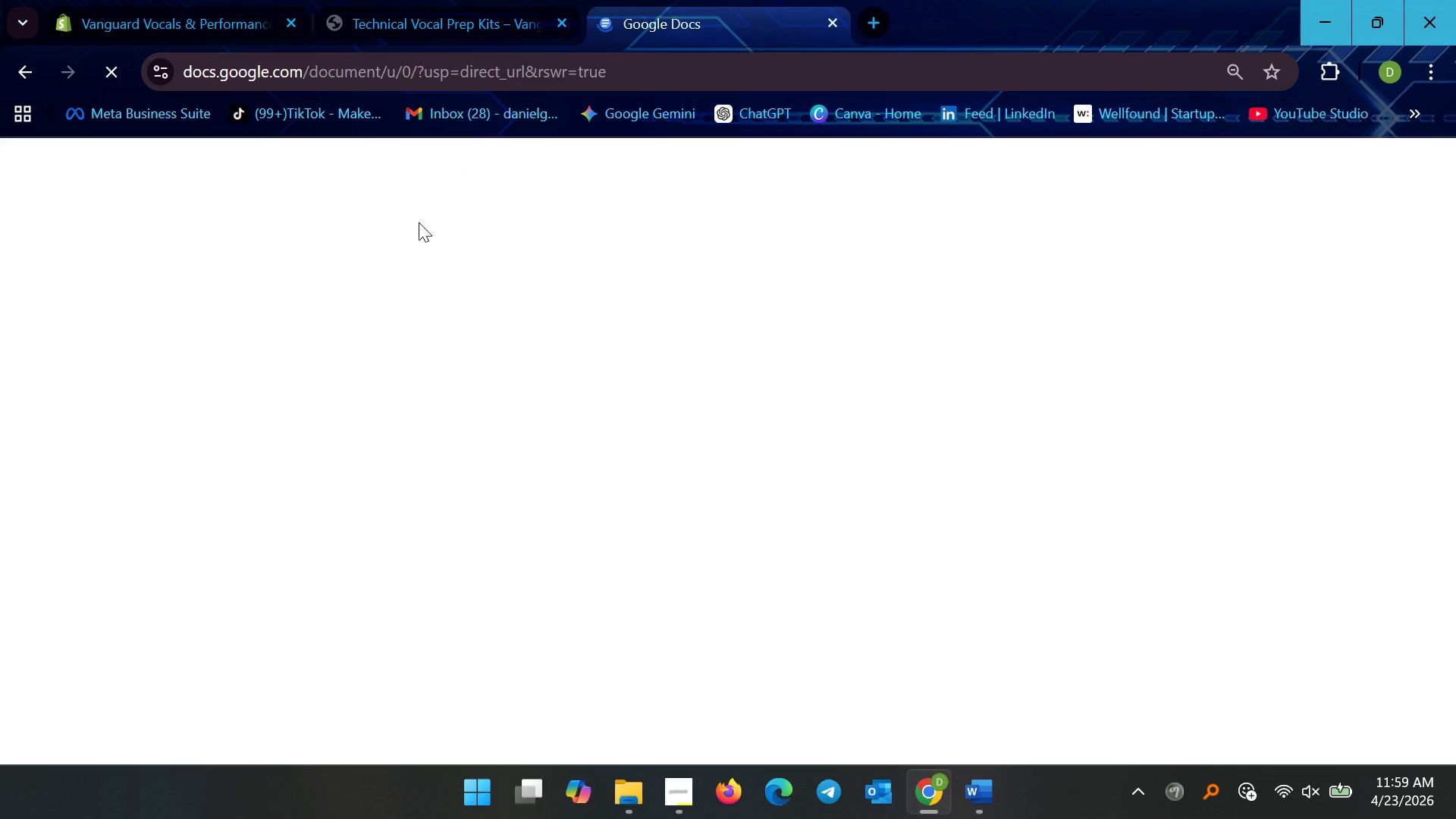 
left_click([207, 622])
 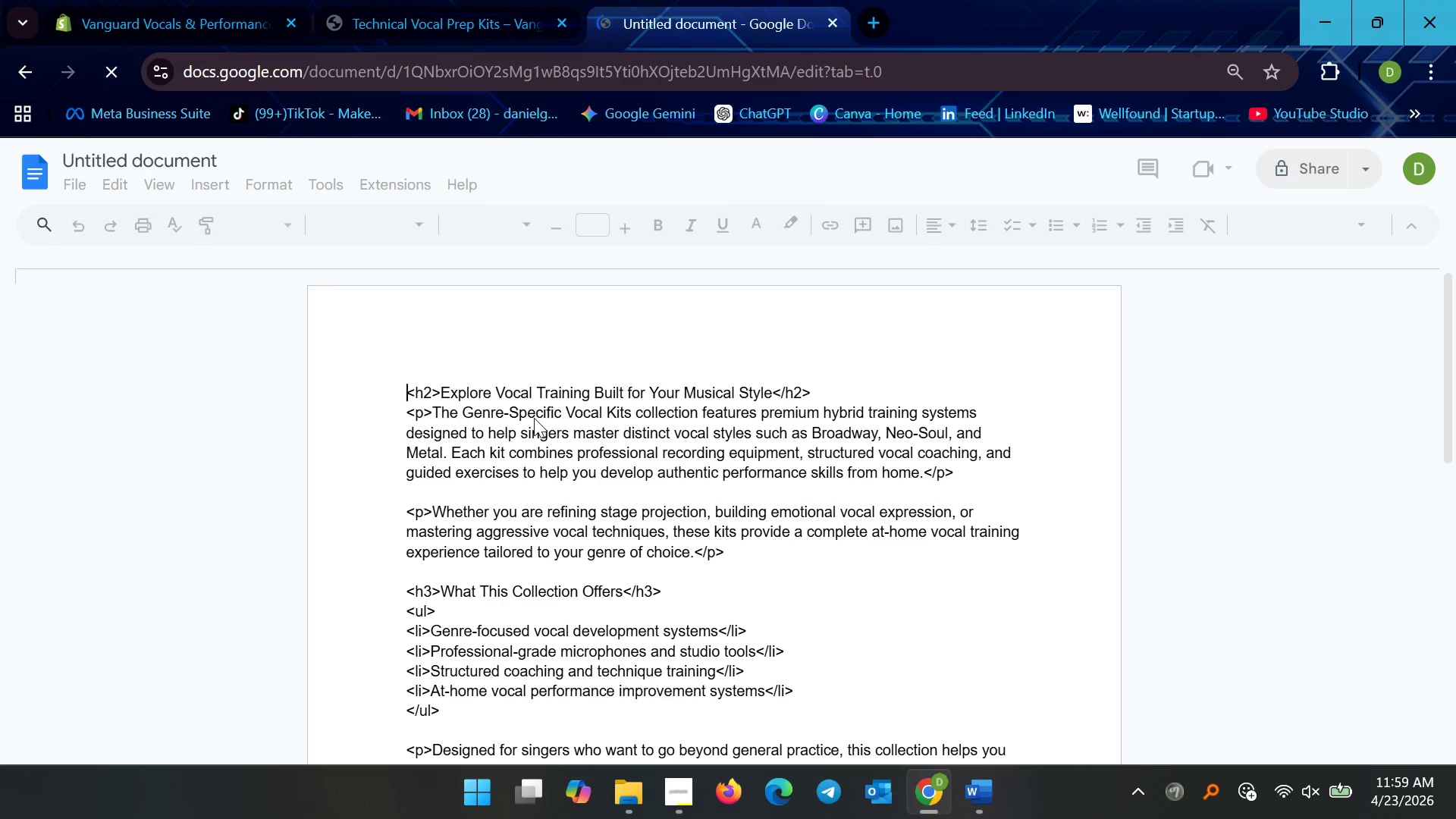 
scroll: coordinate [507, 460], scroll_direction: up, amount: 2.0
 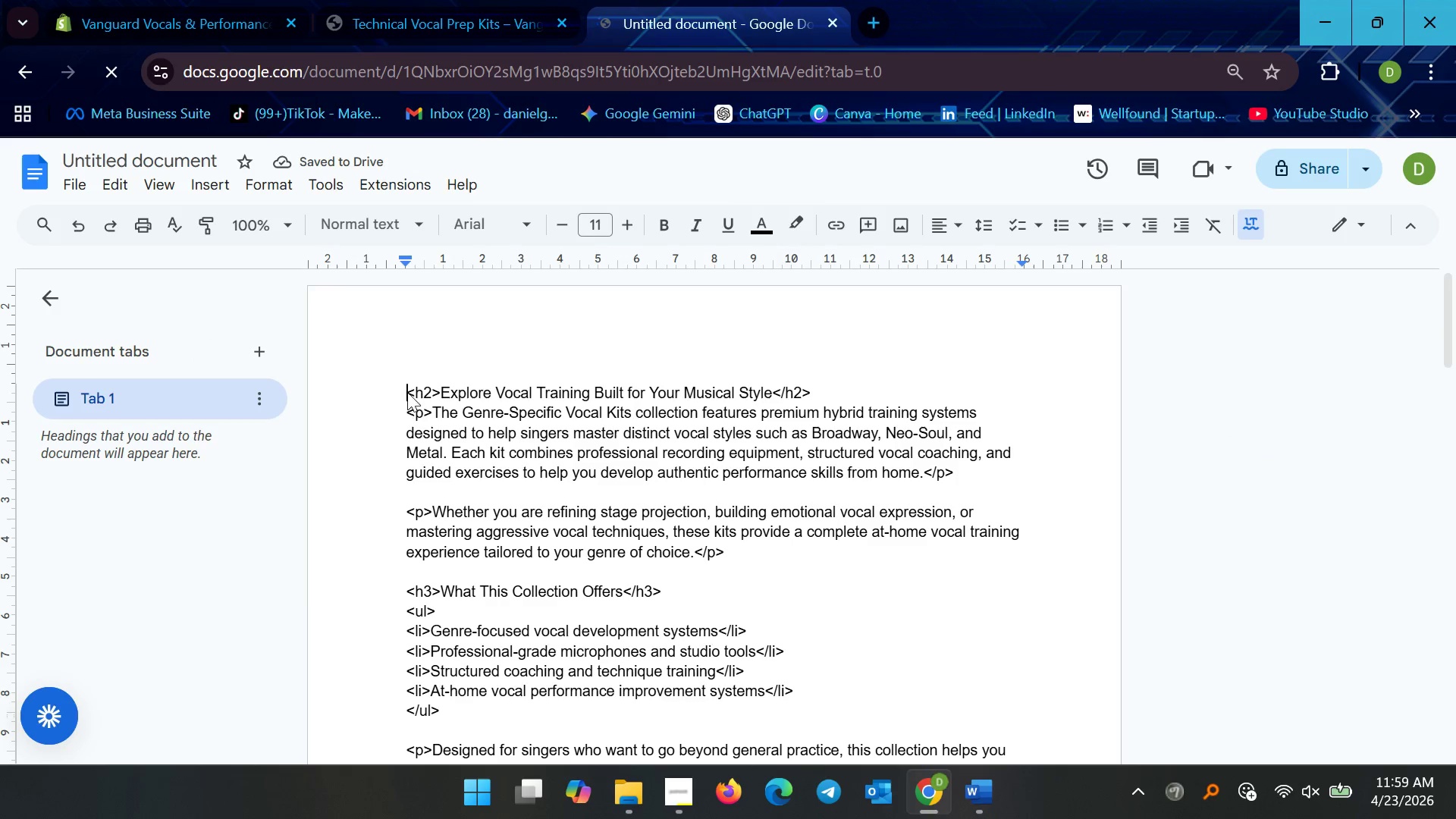 
left_click_drag(start_coordinate=[407, 392], to_coordinate=[906, 313])
 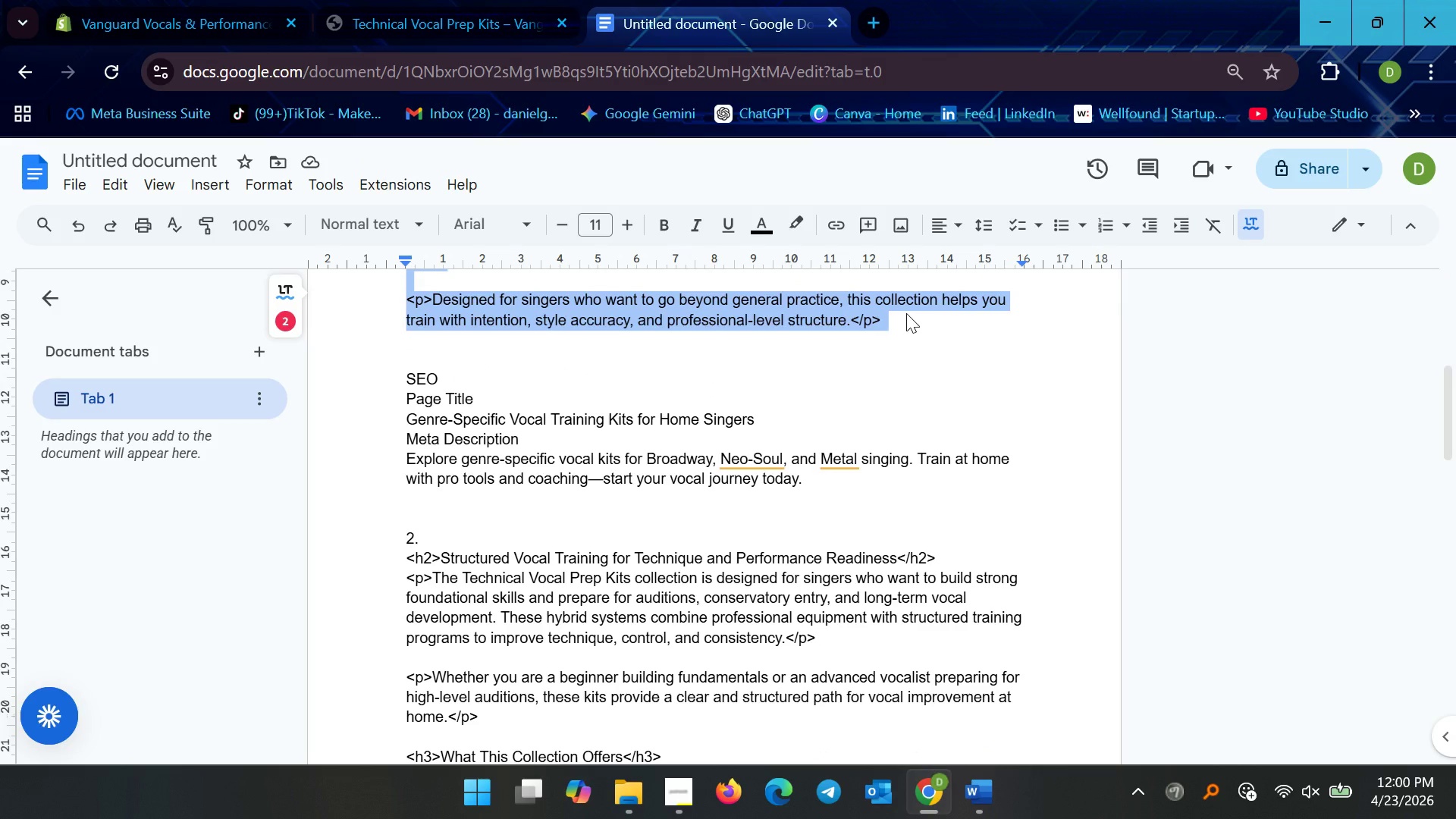 
key(Control+C)
 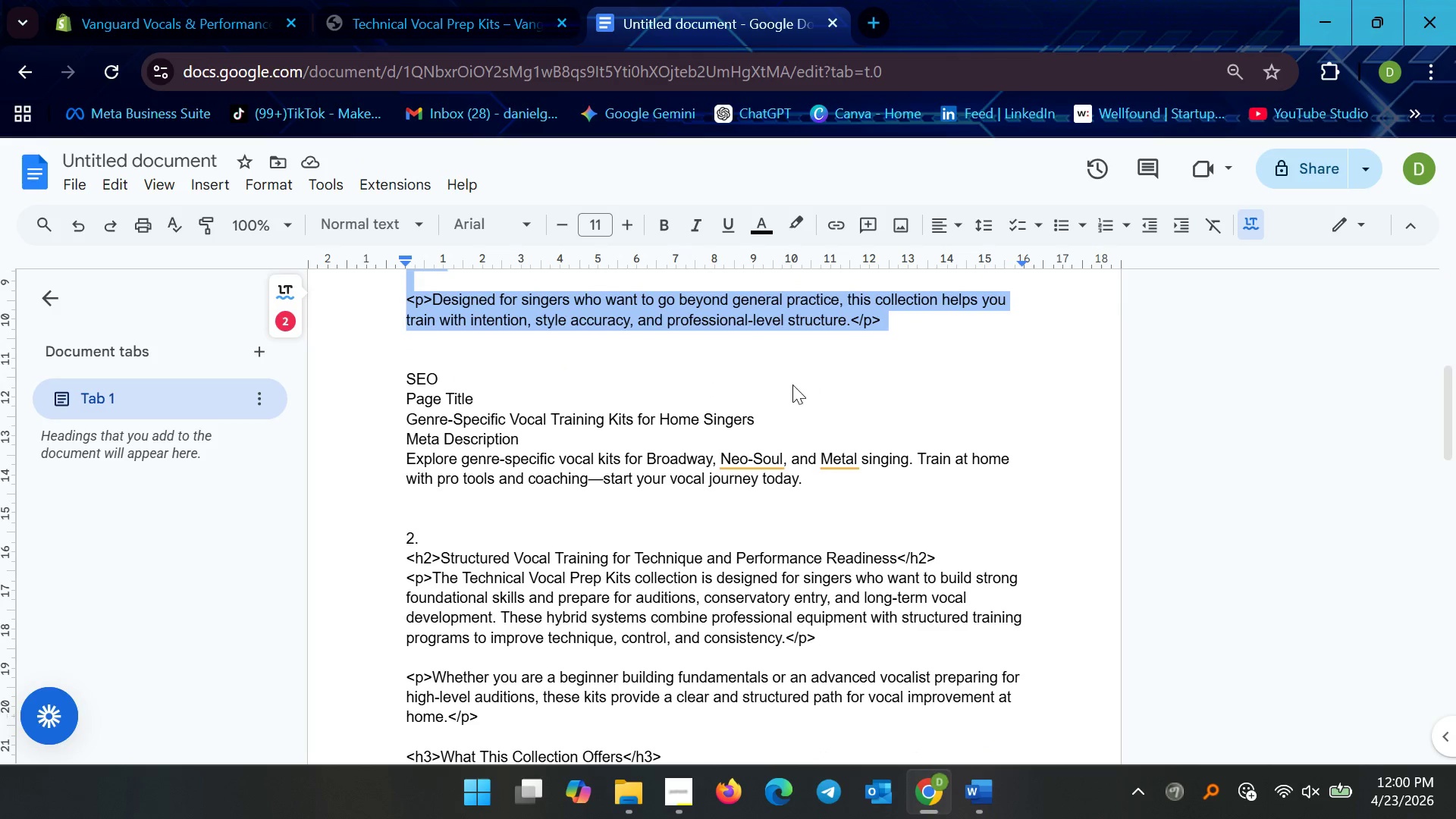 
key(Control+C)
 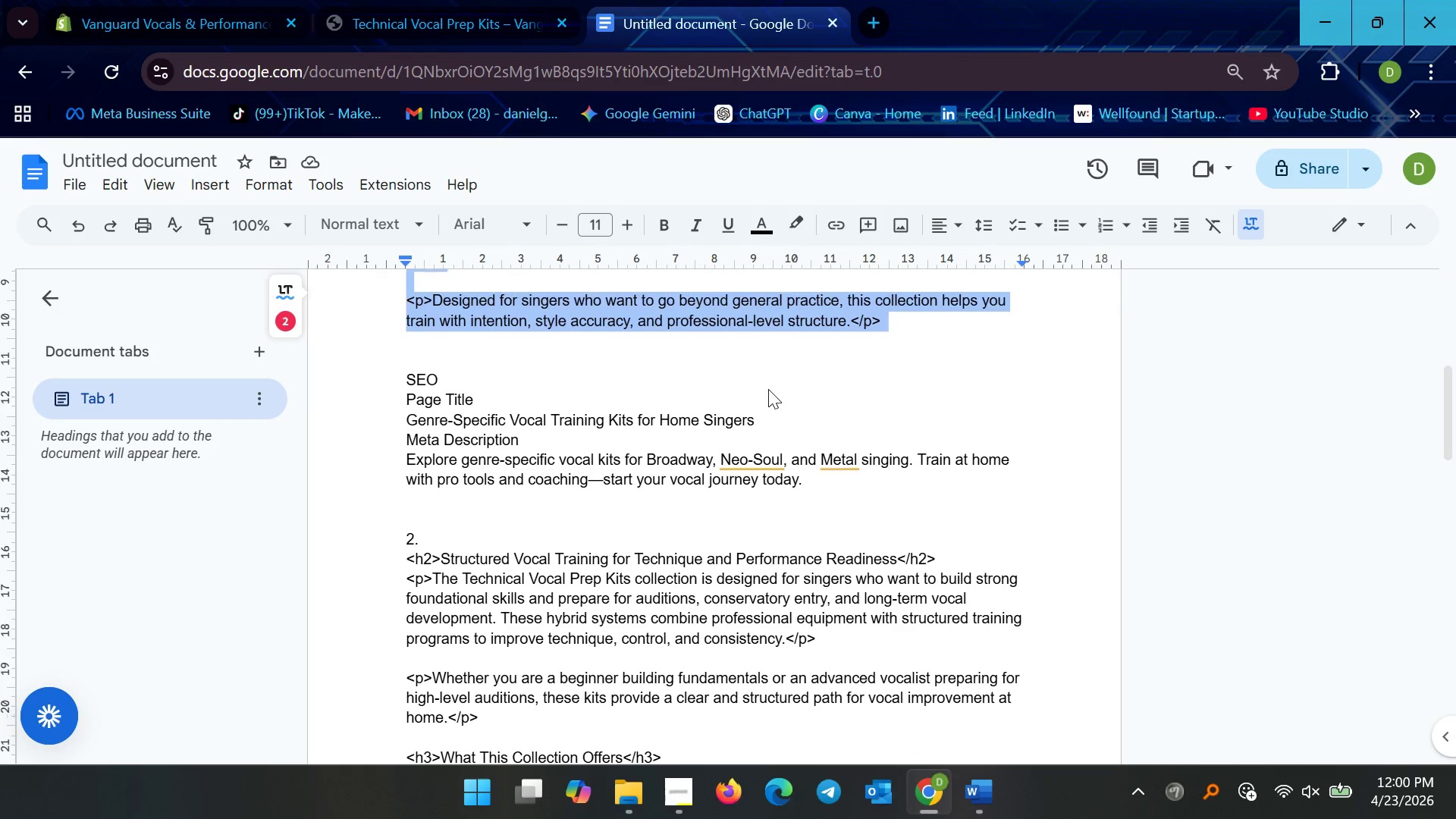 
scroll: coordinate [692, 489], scroll_direction: up, amount: 13.0
 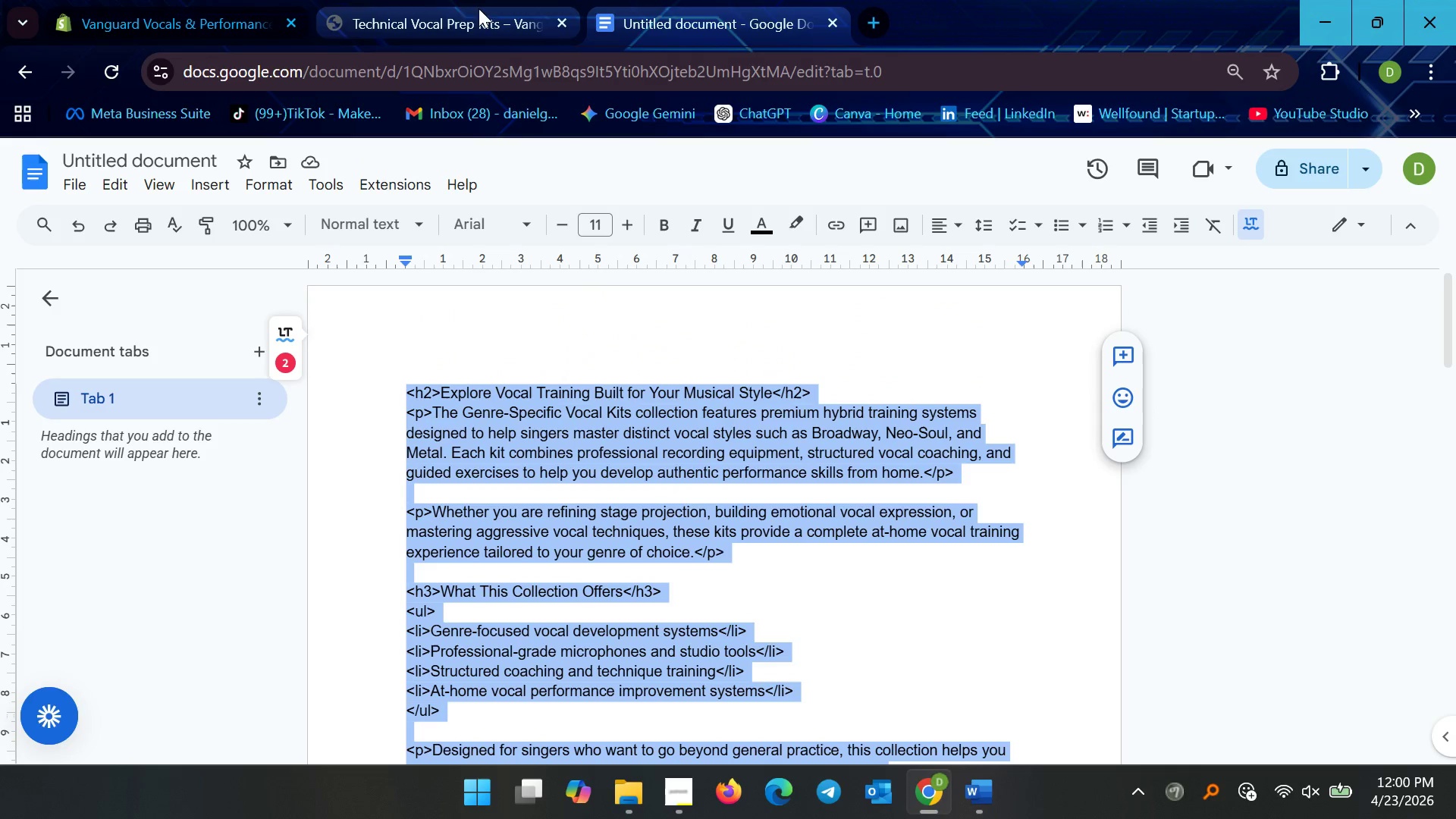 
left_click([461, 0])
 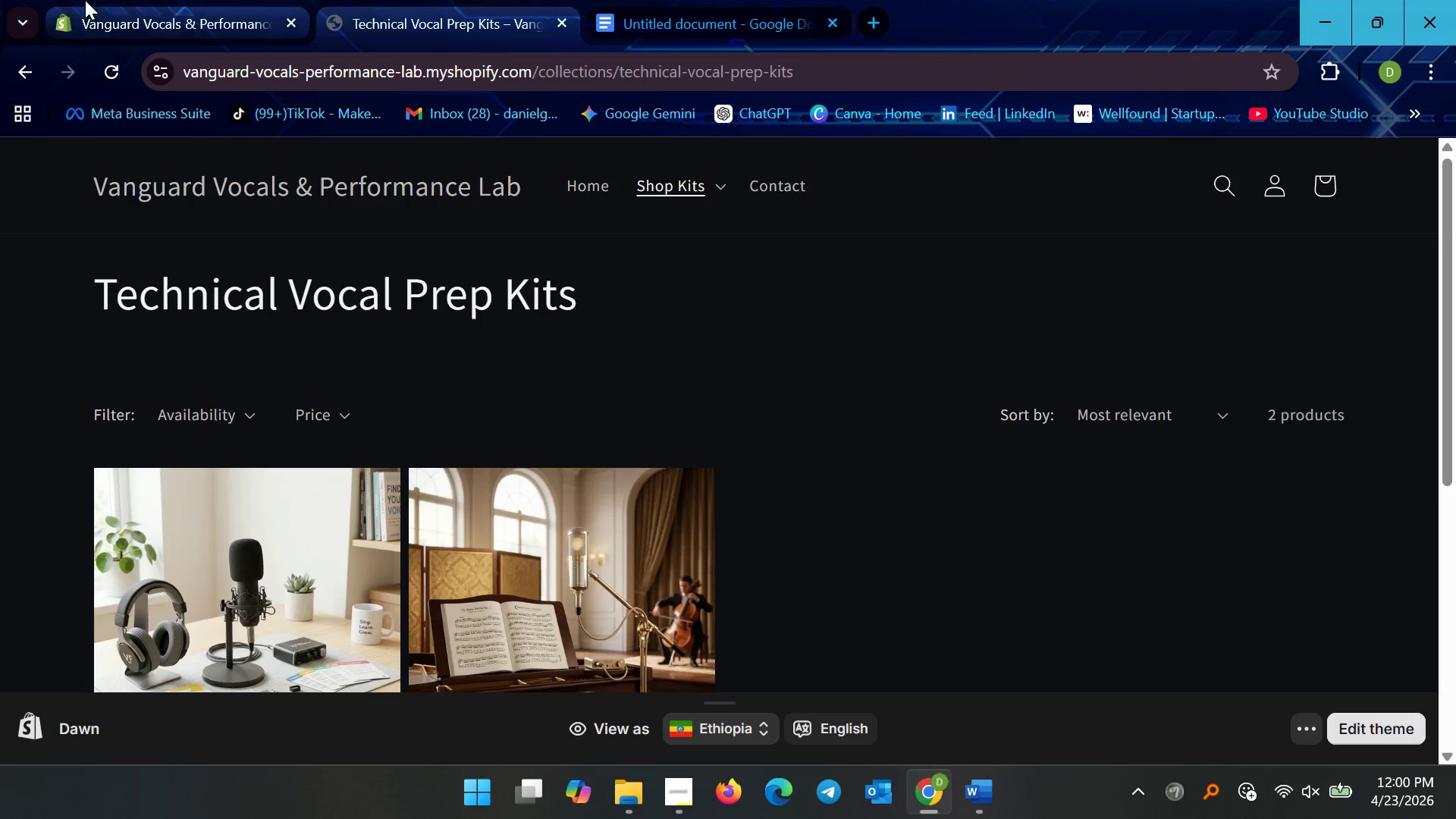 
left_click([174, 0])
 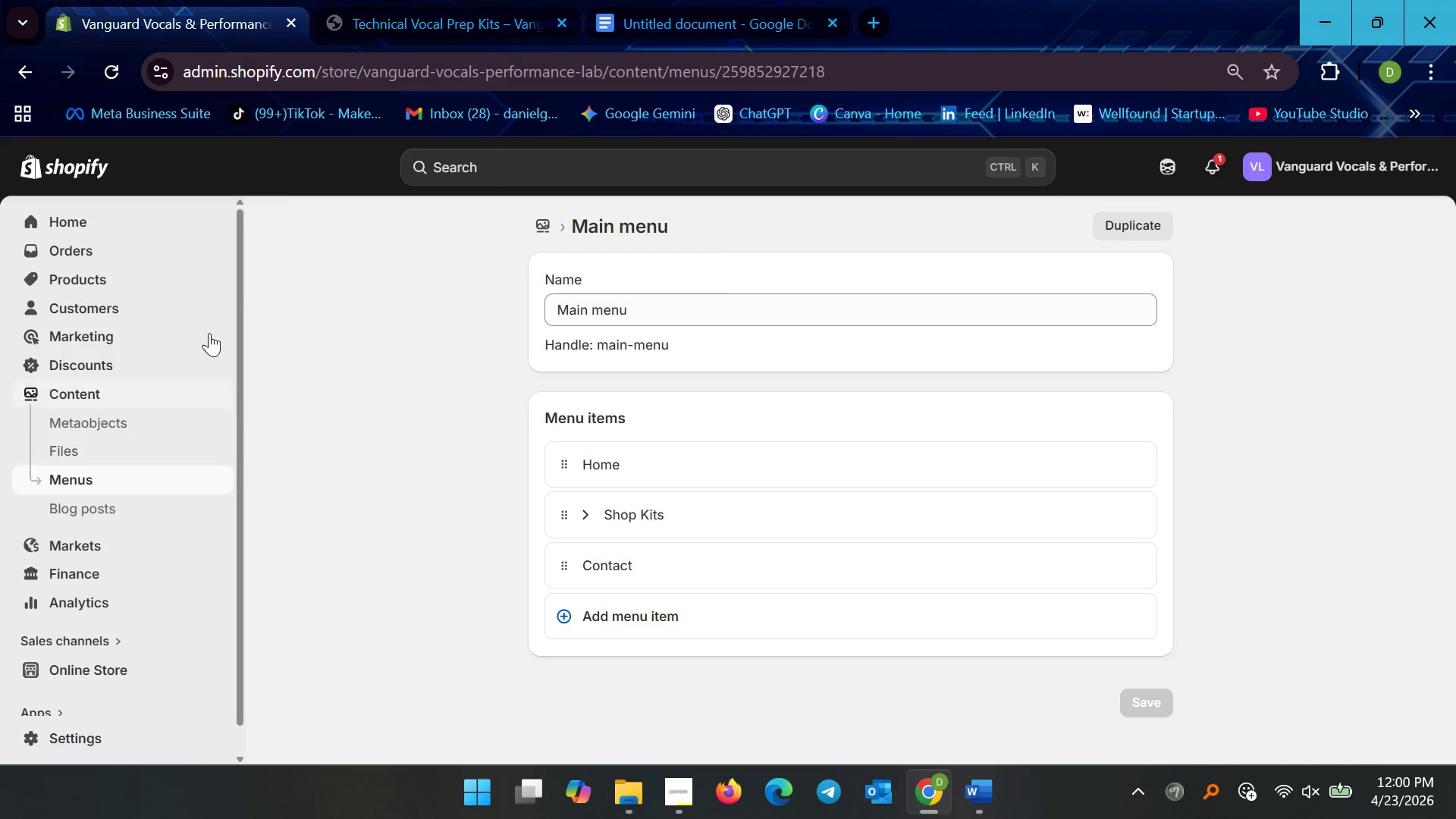 
left_click([154, 281])
 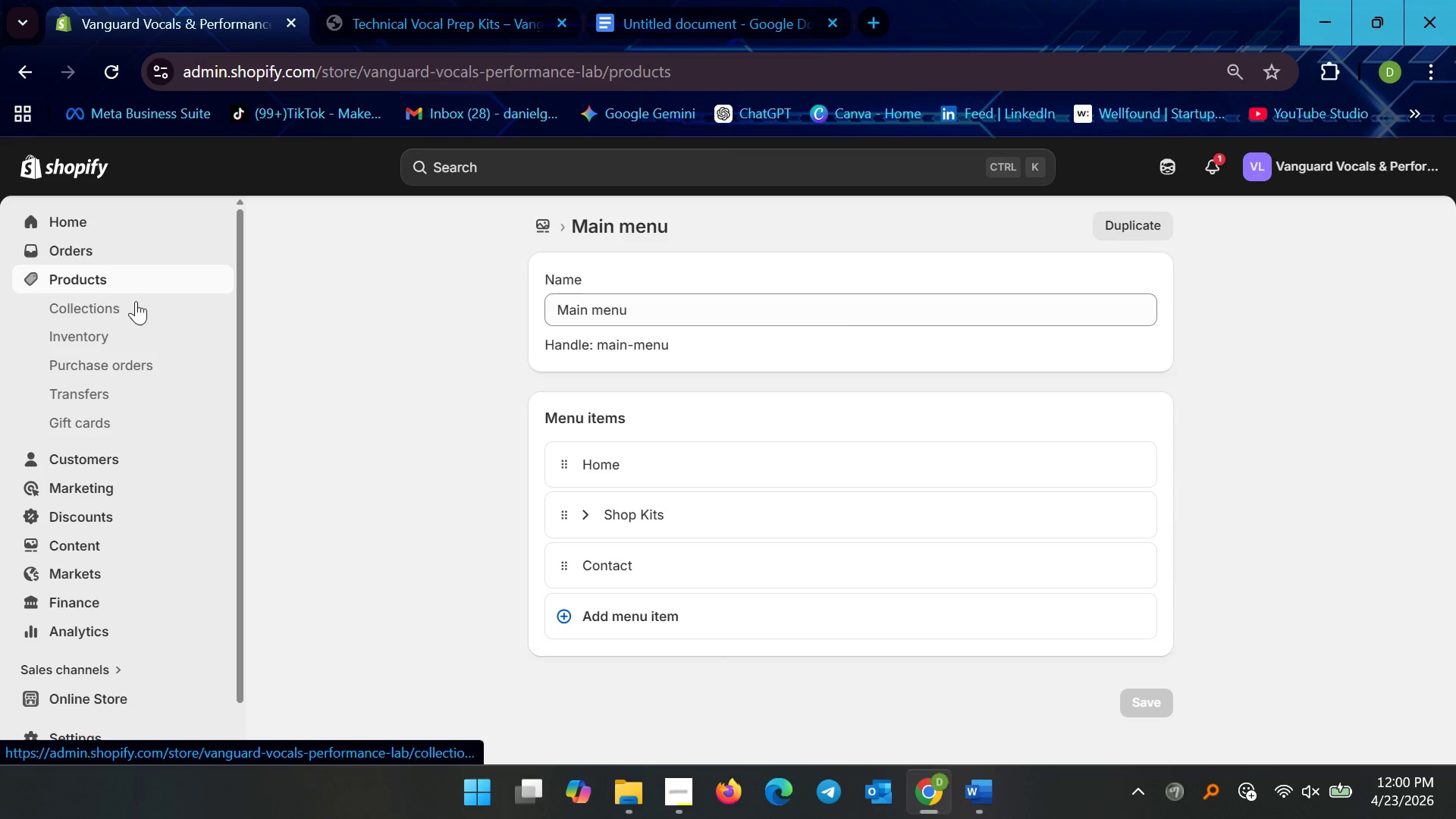 
left_click([131, 312])
 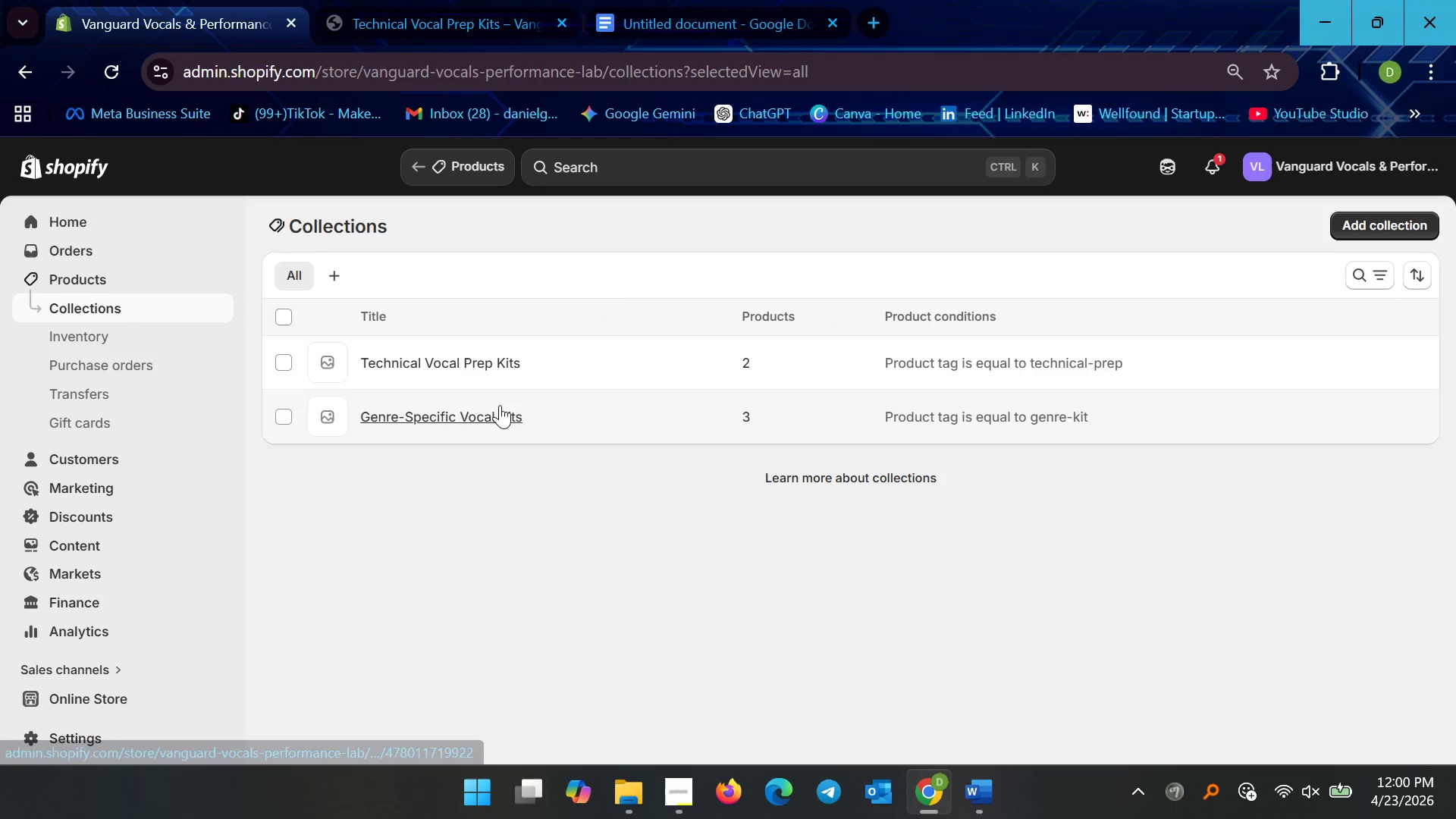 
left_click([659, 0])
 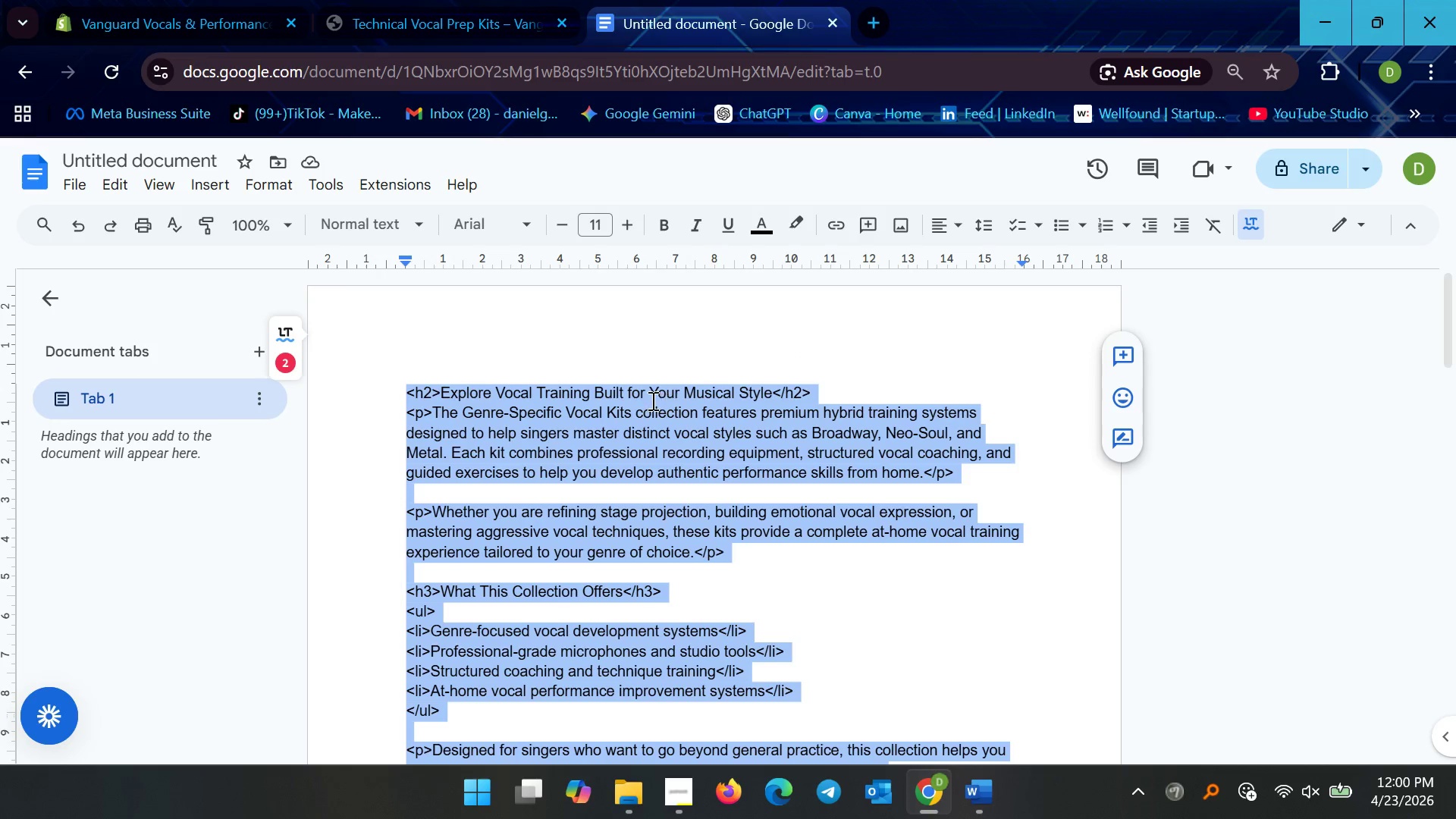 
left_click([459, 0])
 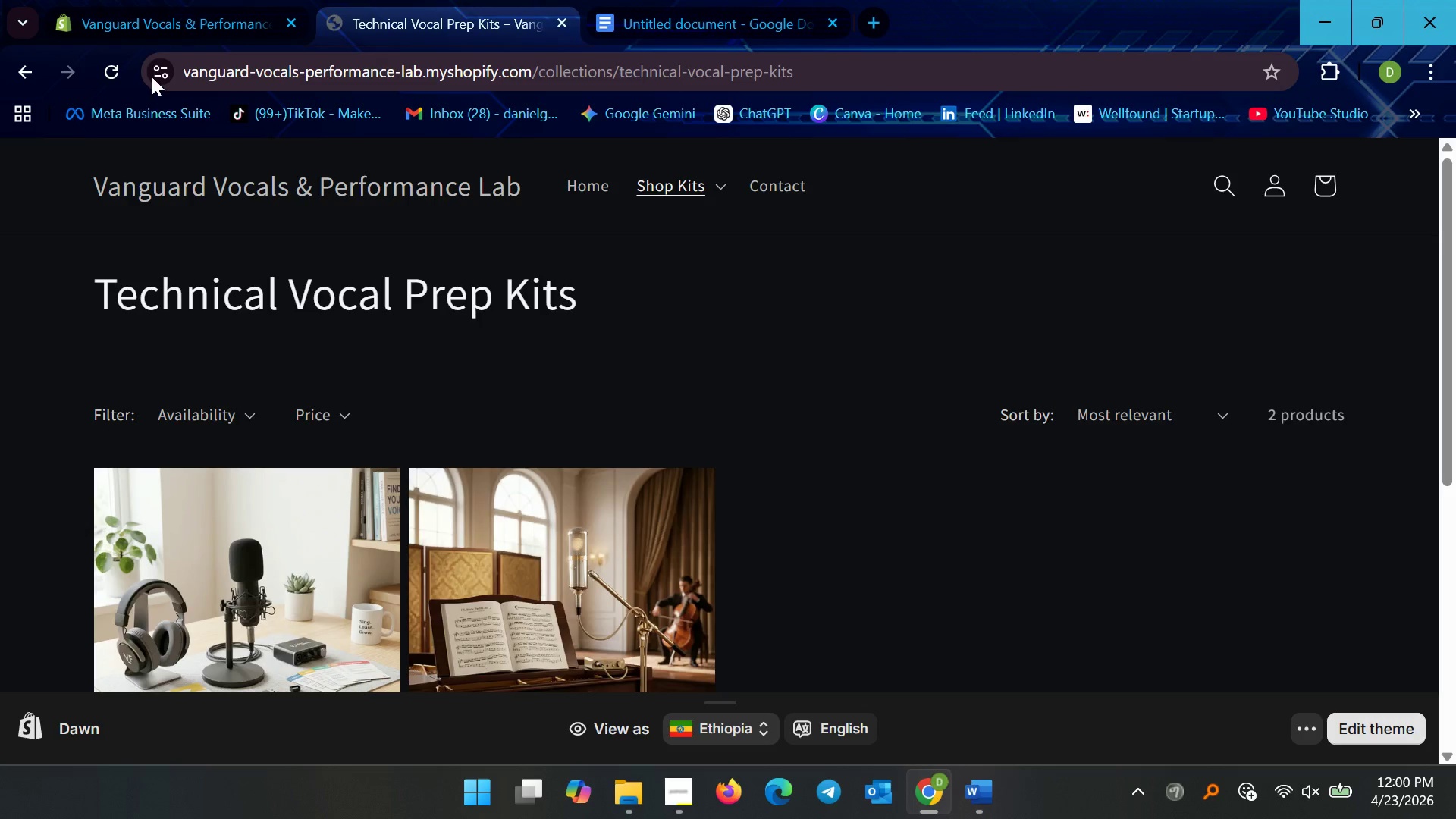 
left_click([179, 26])
 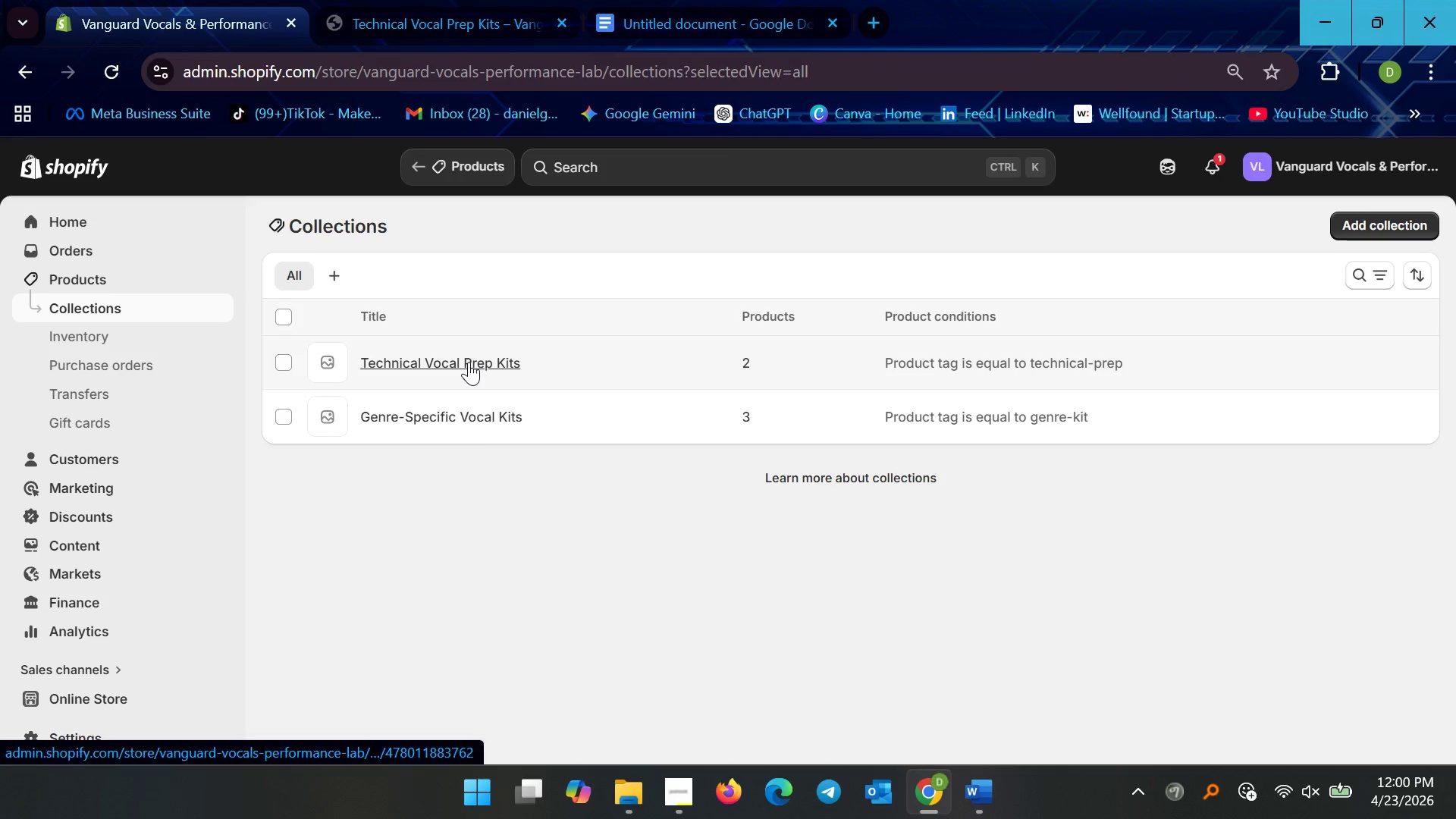 
left_click([444, 420])
 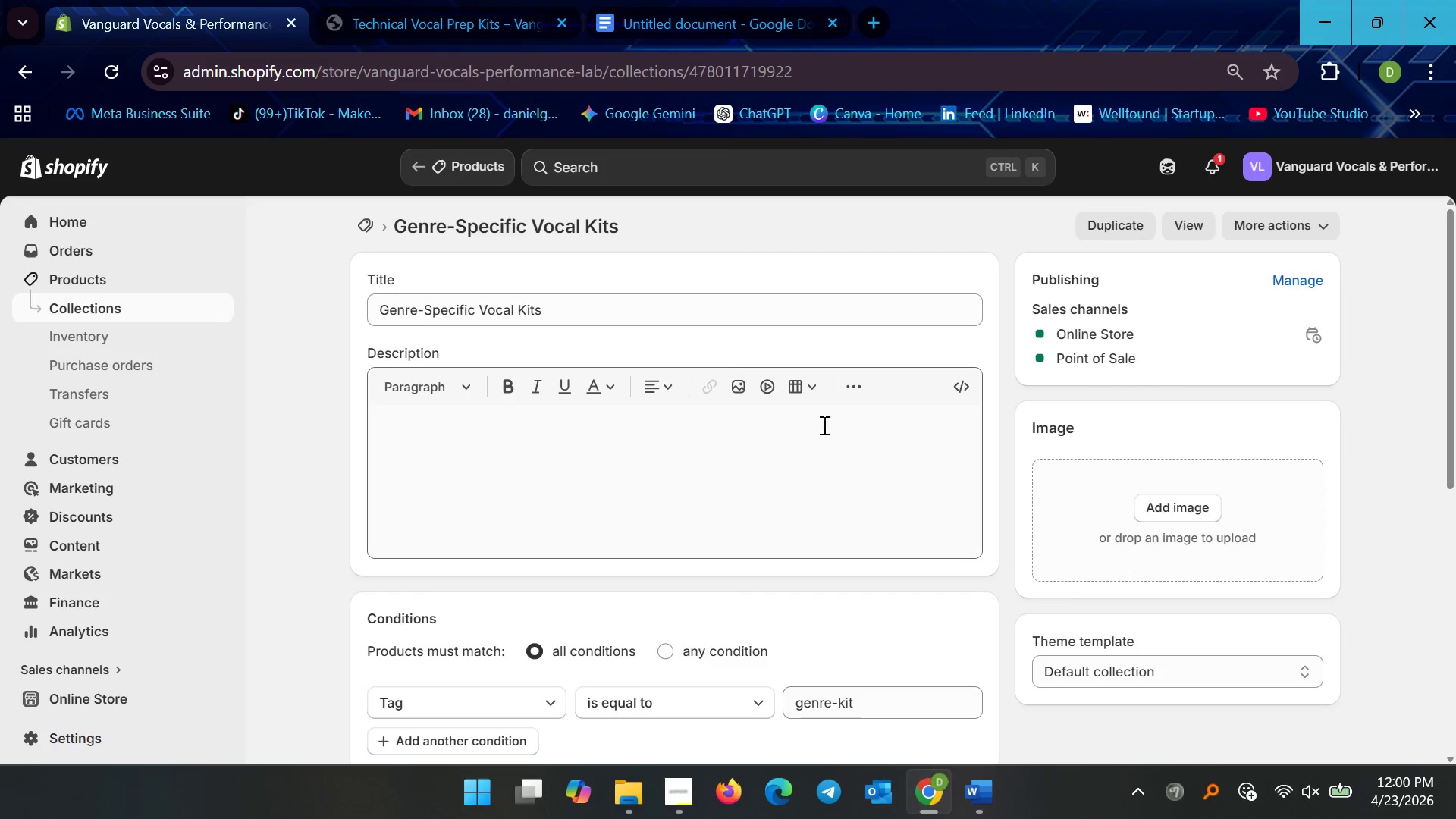 
double_click([811, 470])
 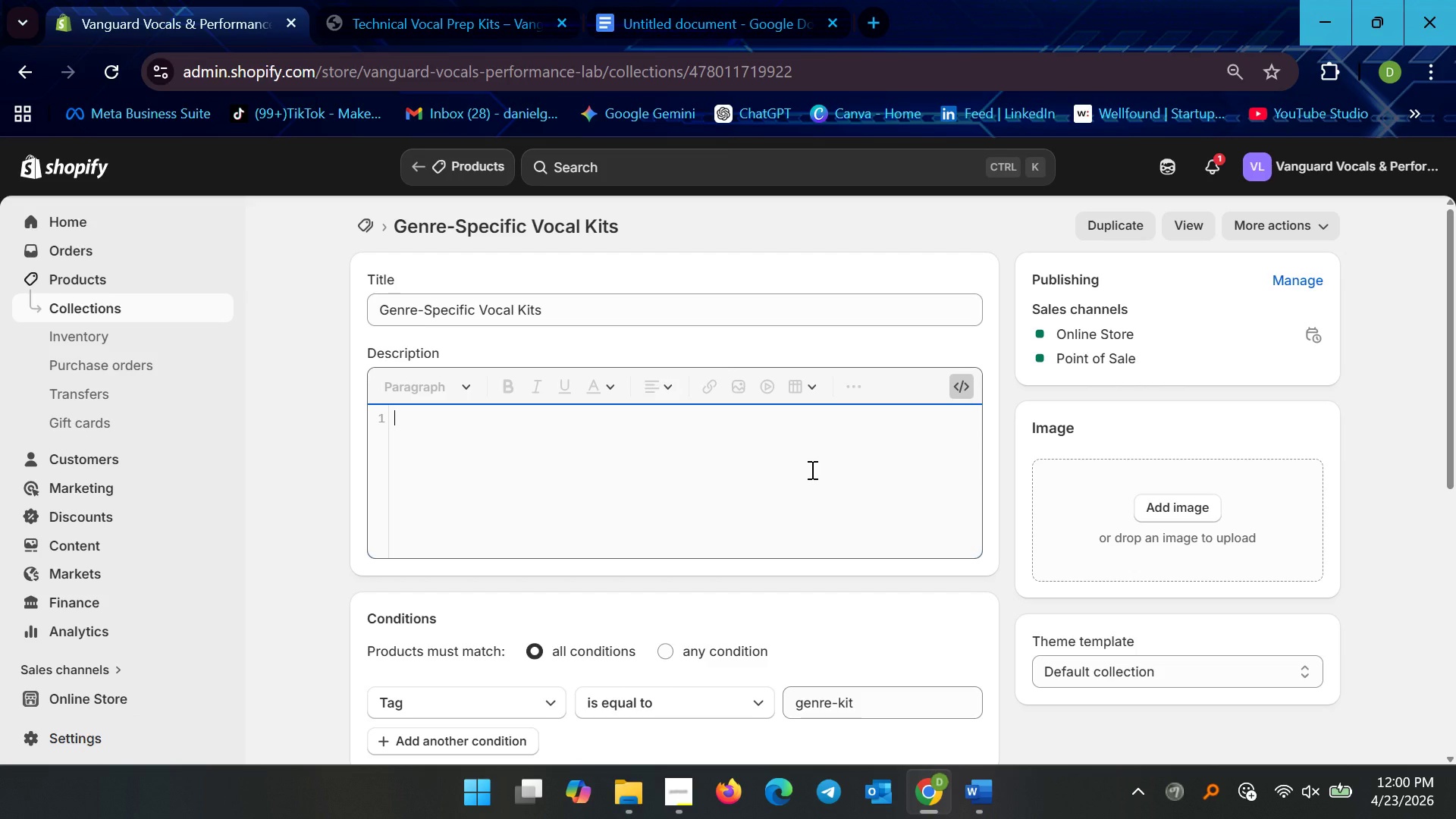 
key(Control+V)
 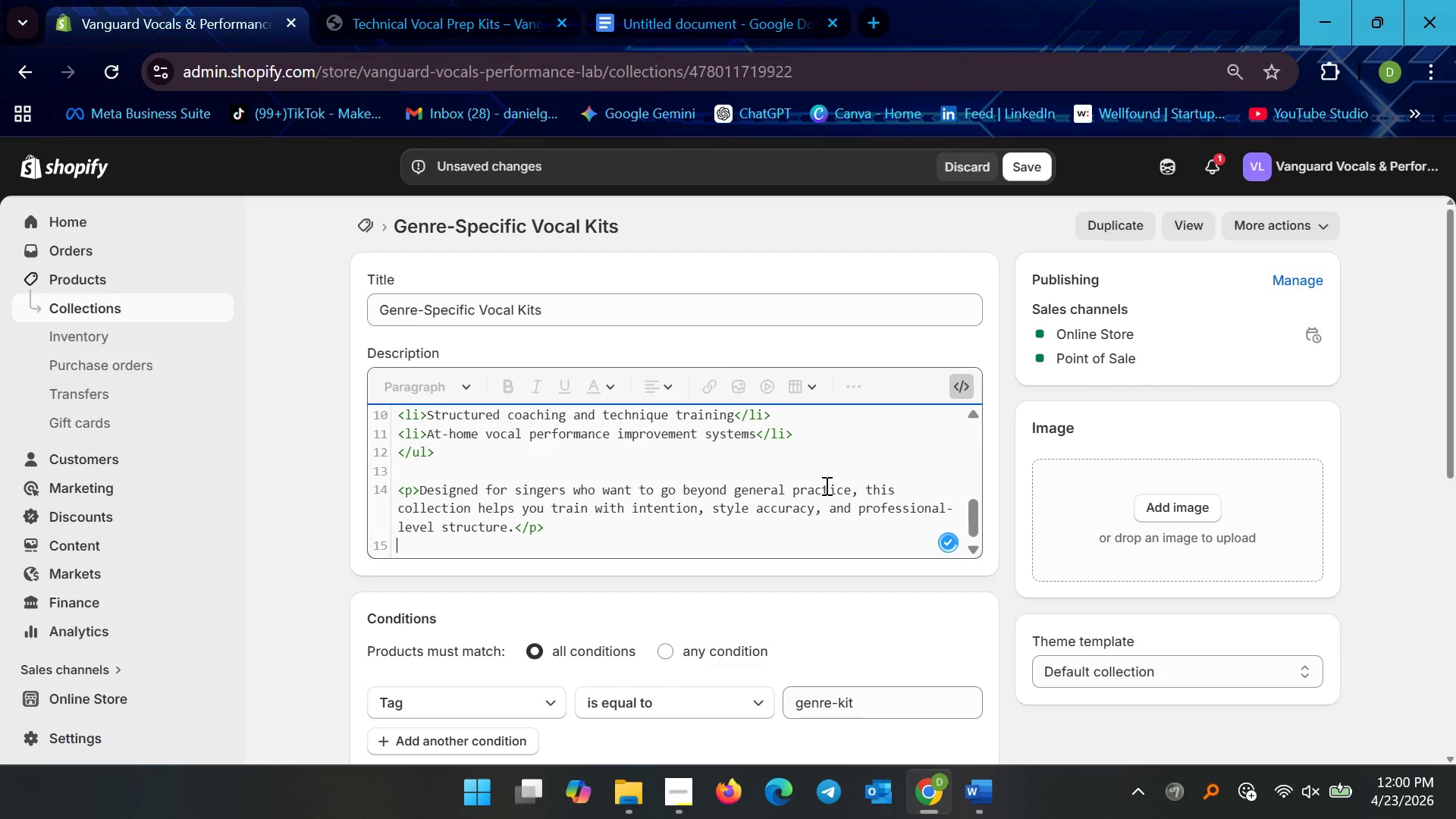 
key(Backspace)
 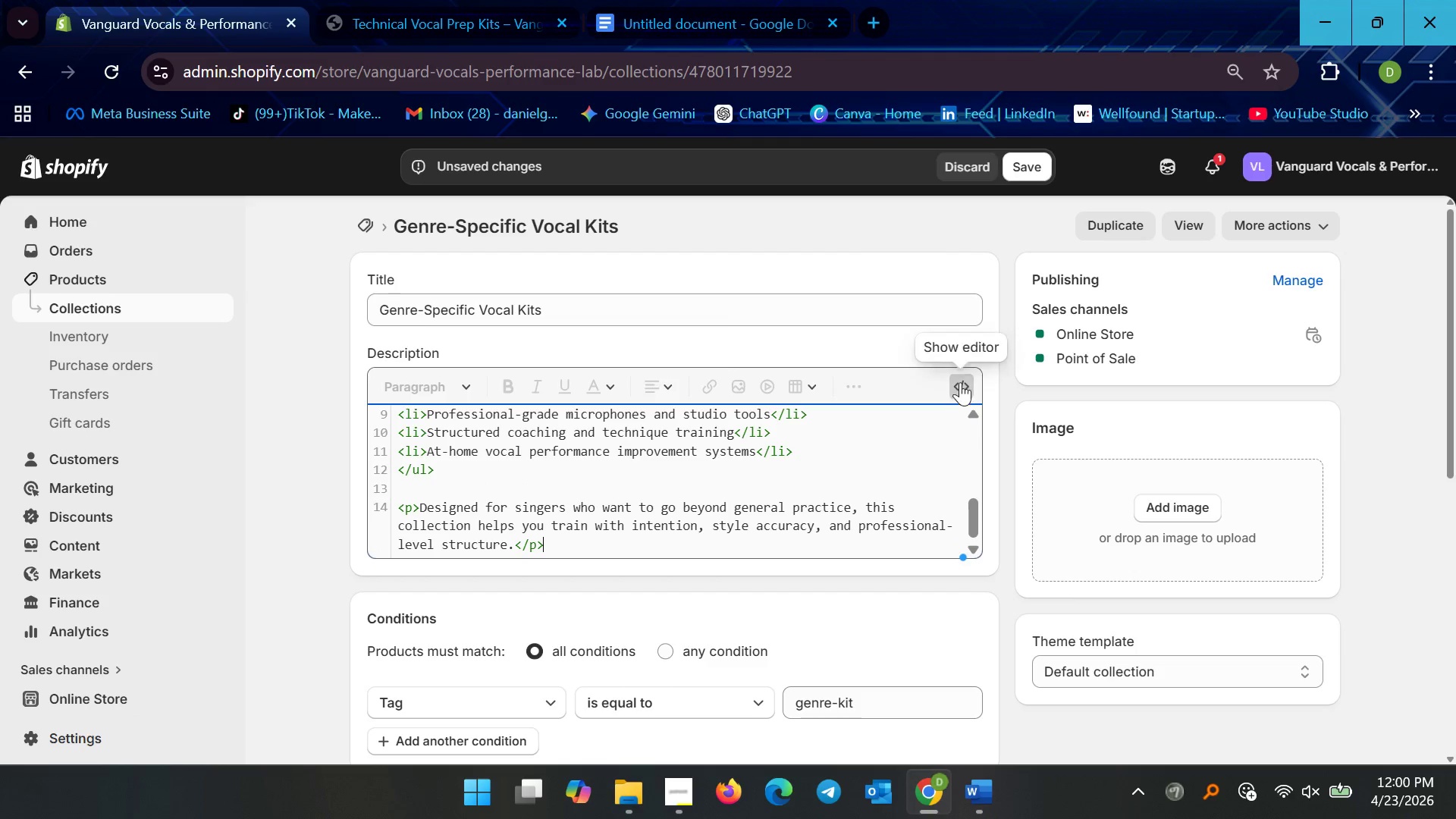 
left_click([962, 375])
 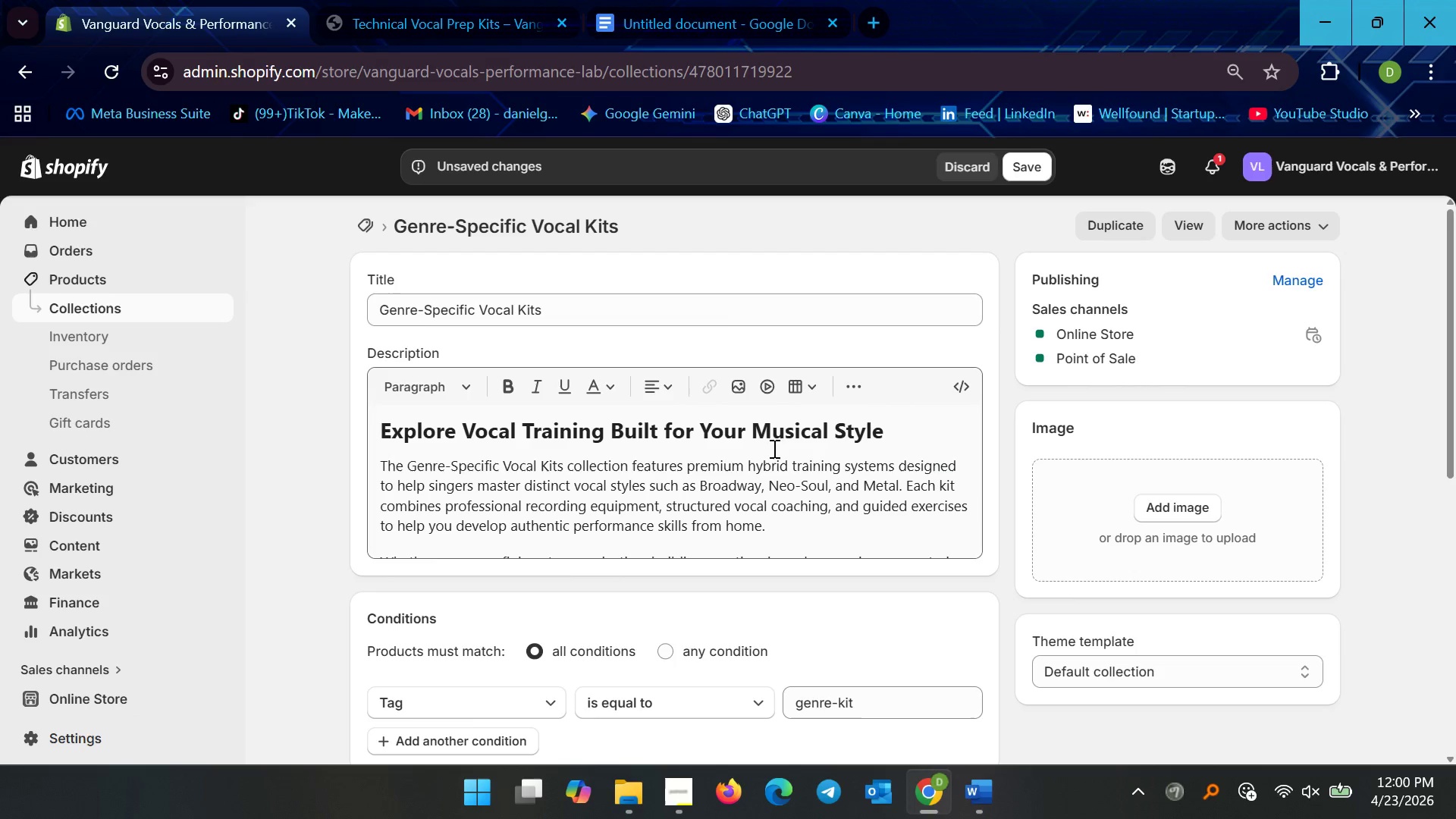 
scroll: coordinate [755, 474], scroll_direction: down, amount: 3.0
 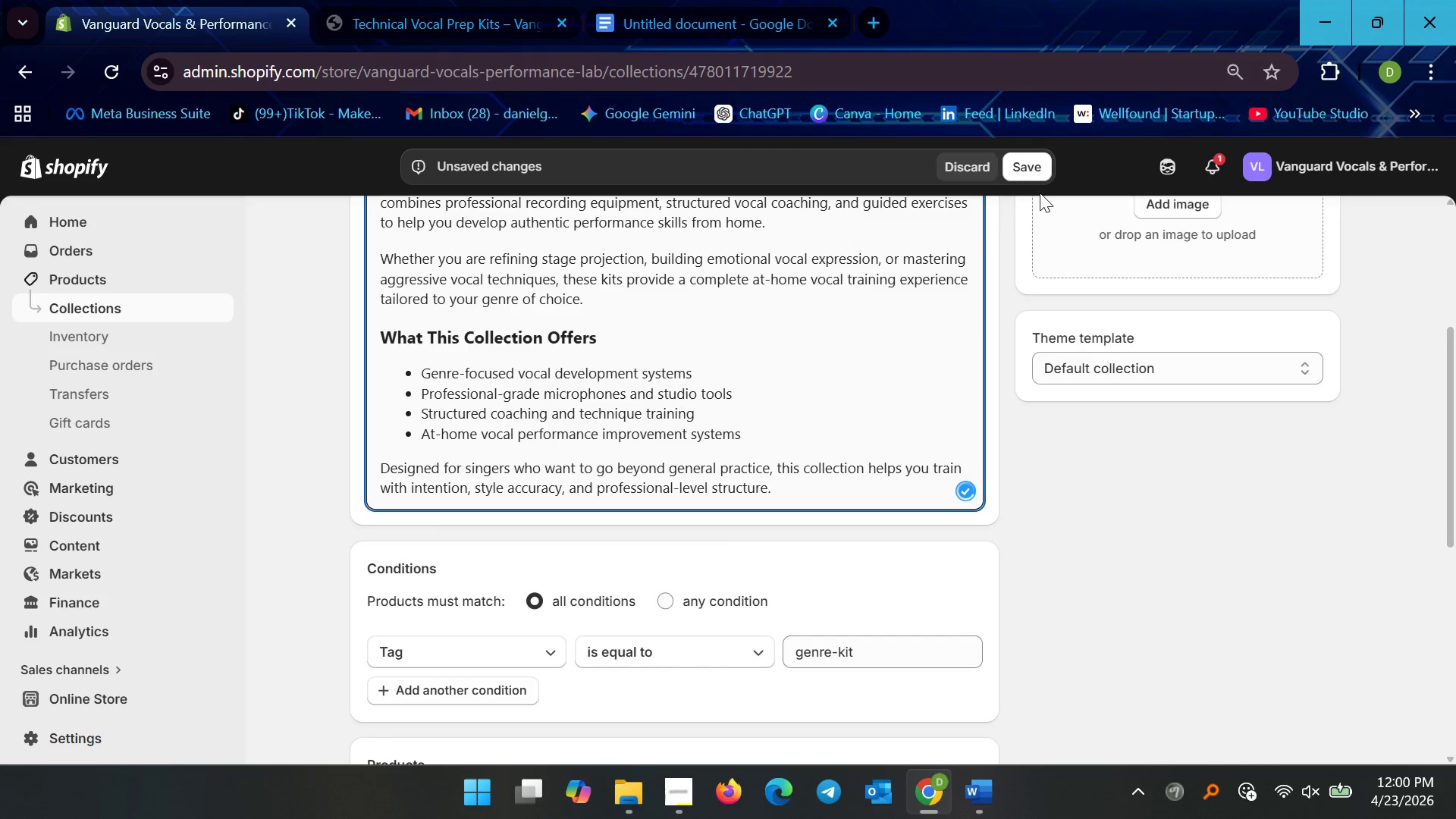 
double_click([770, 450])
 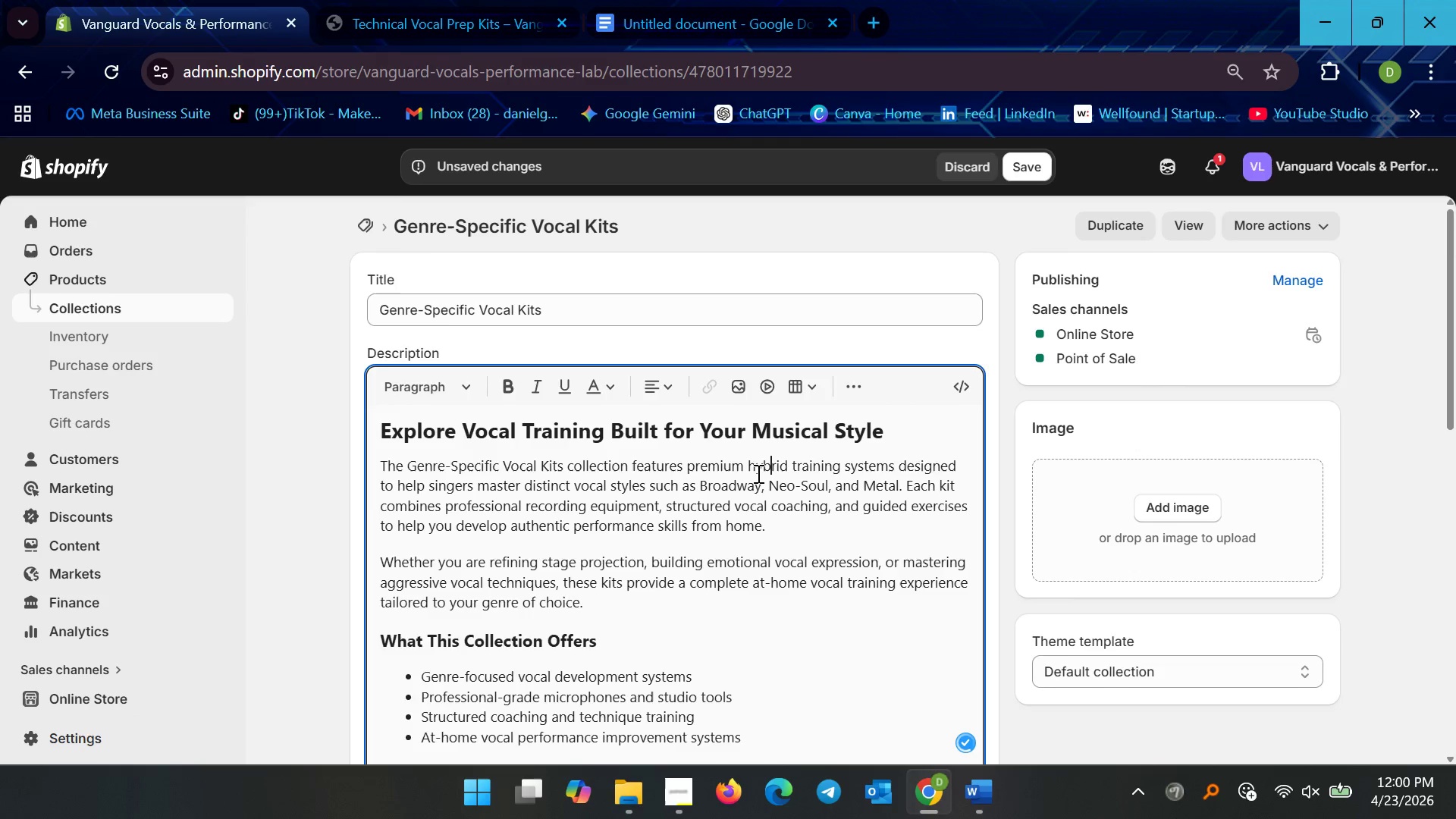 
left_click([1028, 164])
 